 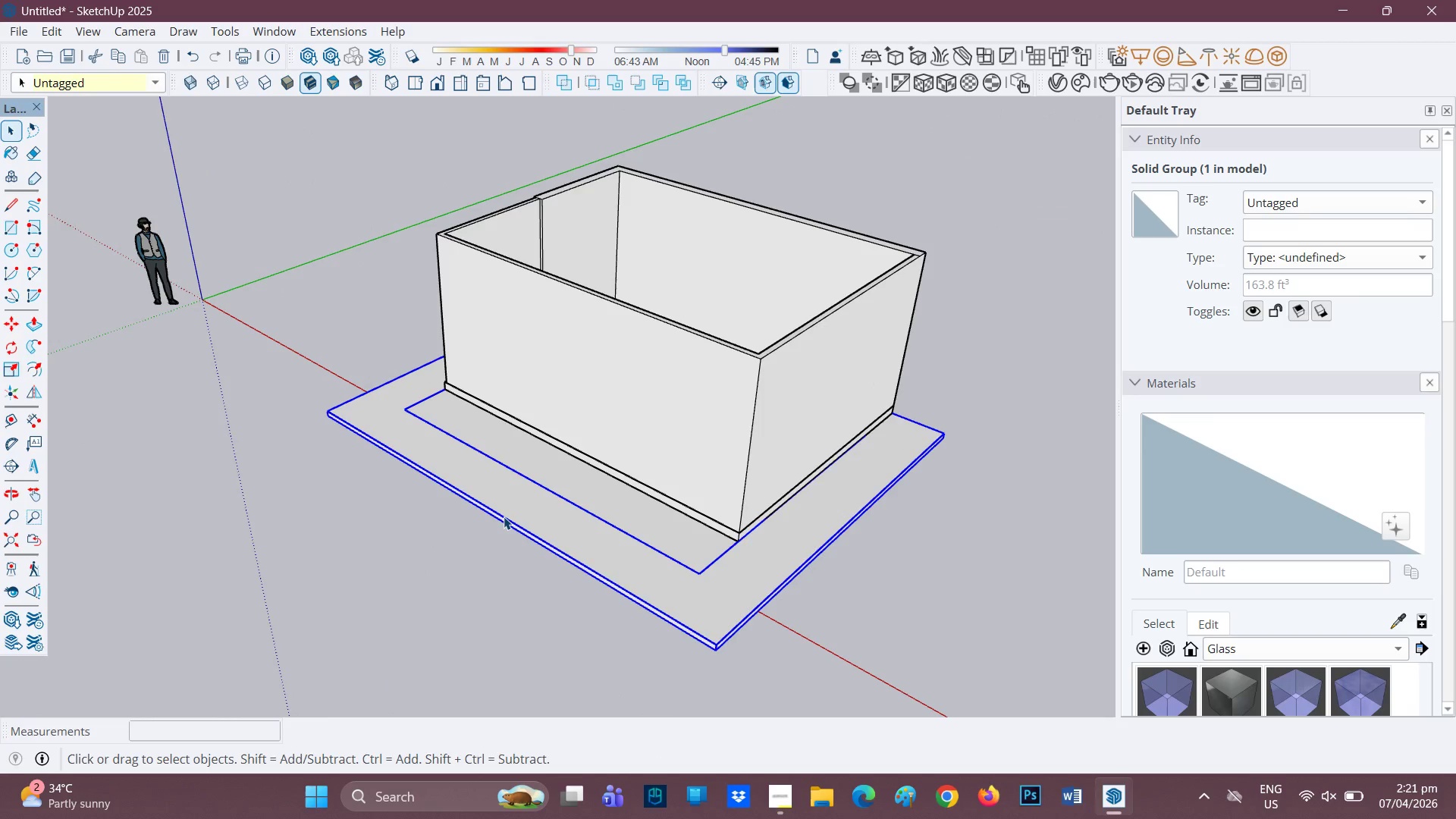 
left_click([504, 516])
 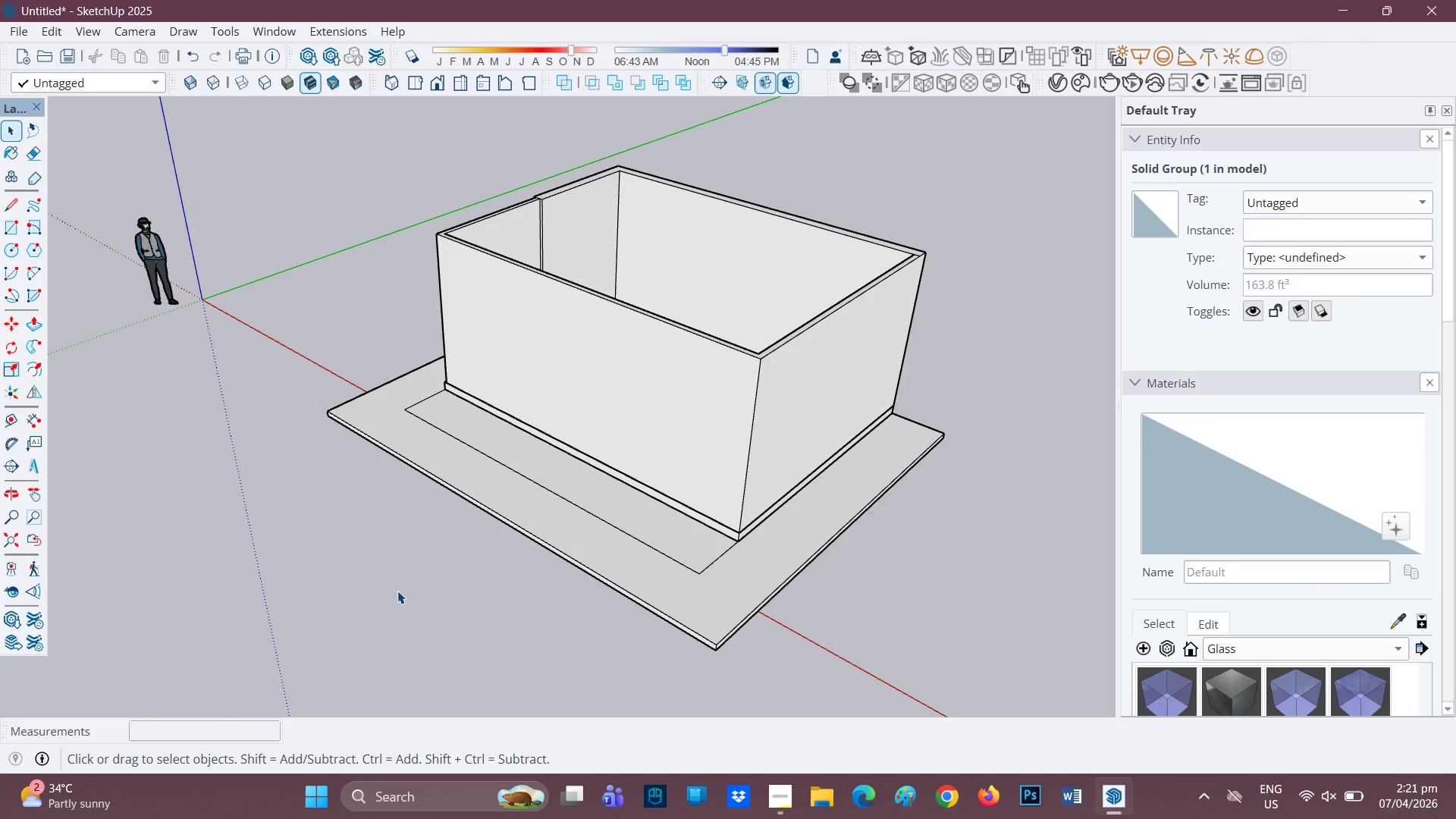 
scroll: coordinate [587, 546], scroll_direction: up, amount: 7.0
 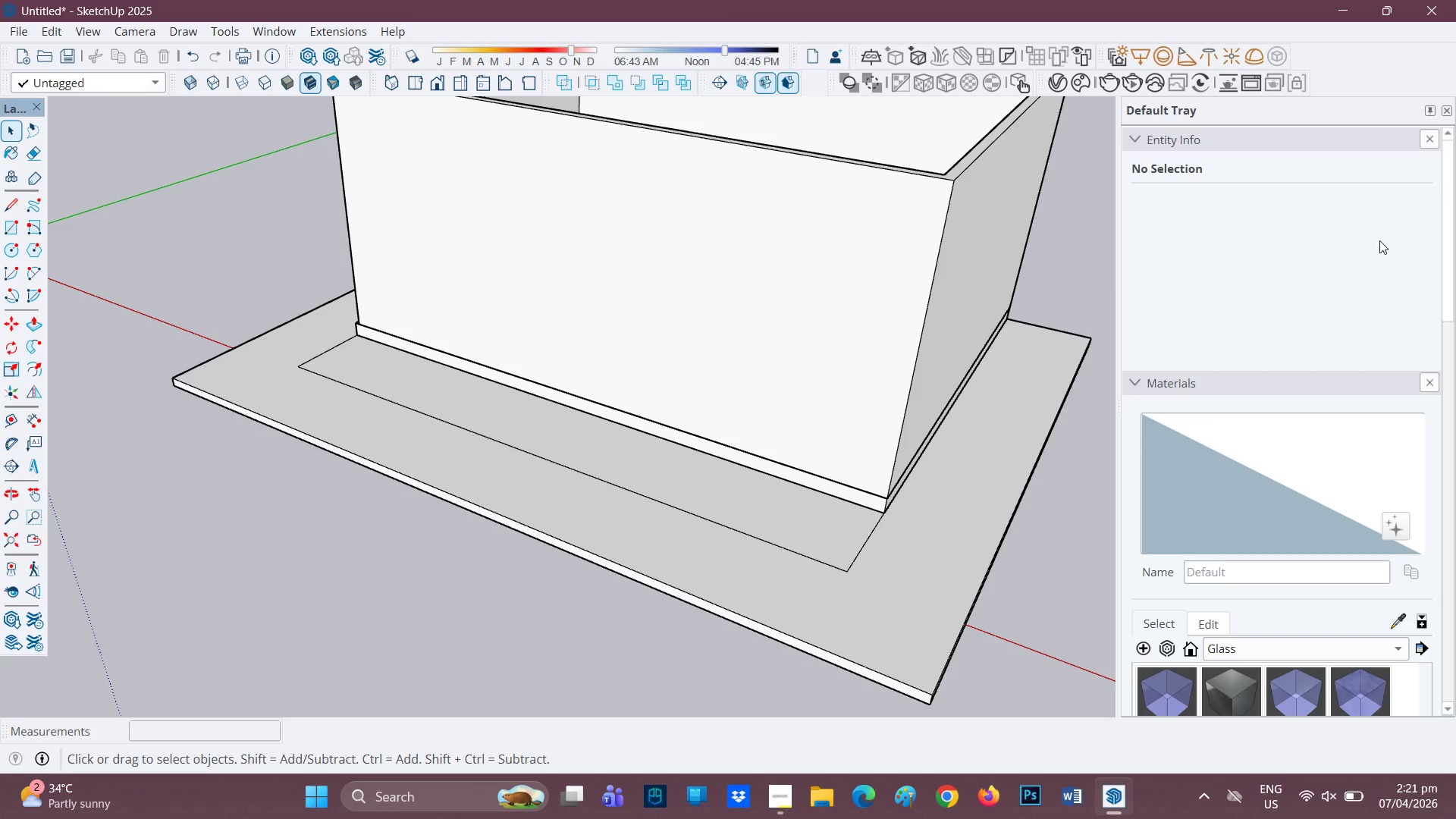 
wait(7.37)
 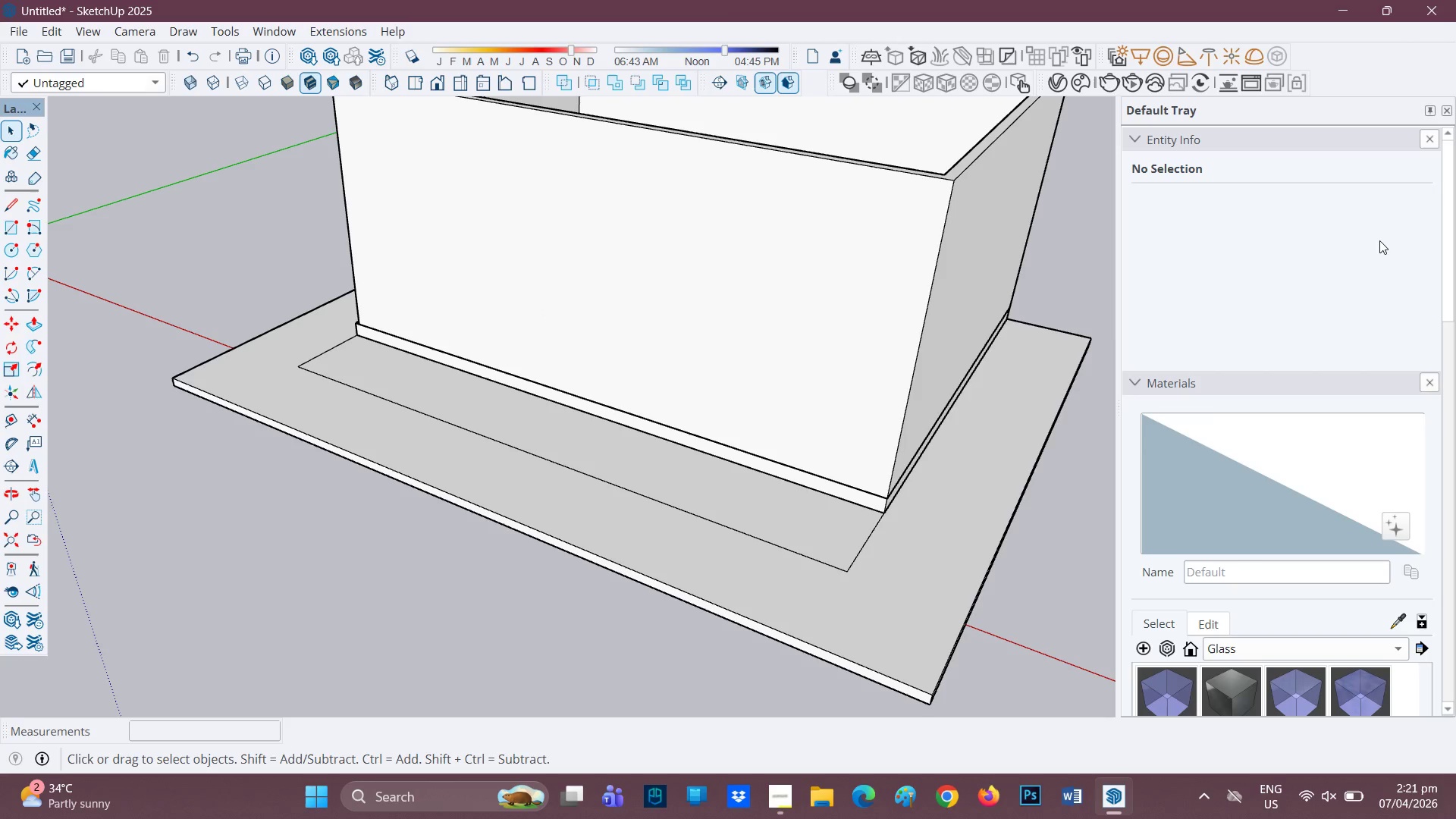 
scroll: coordinate [864, 392], scroll_direction: down, amount: 2.0
 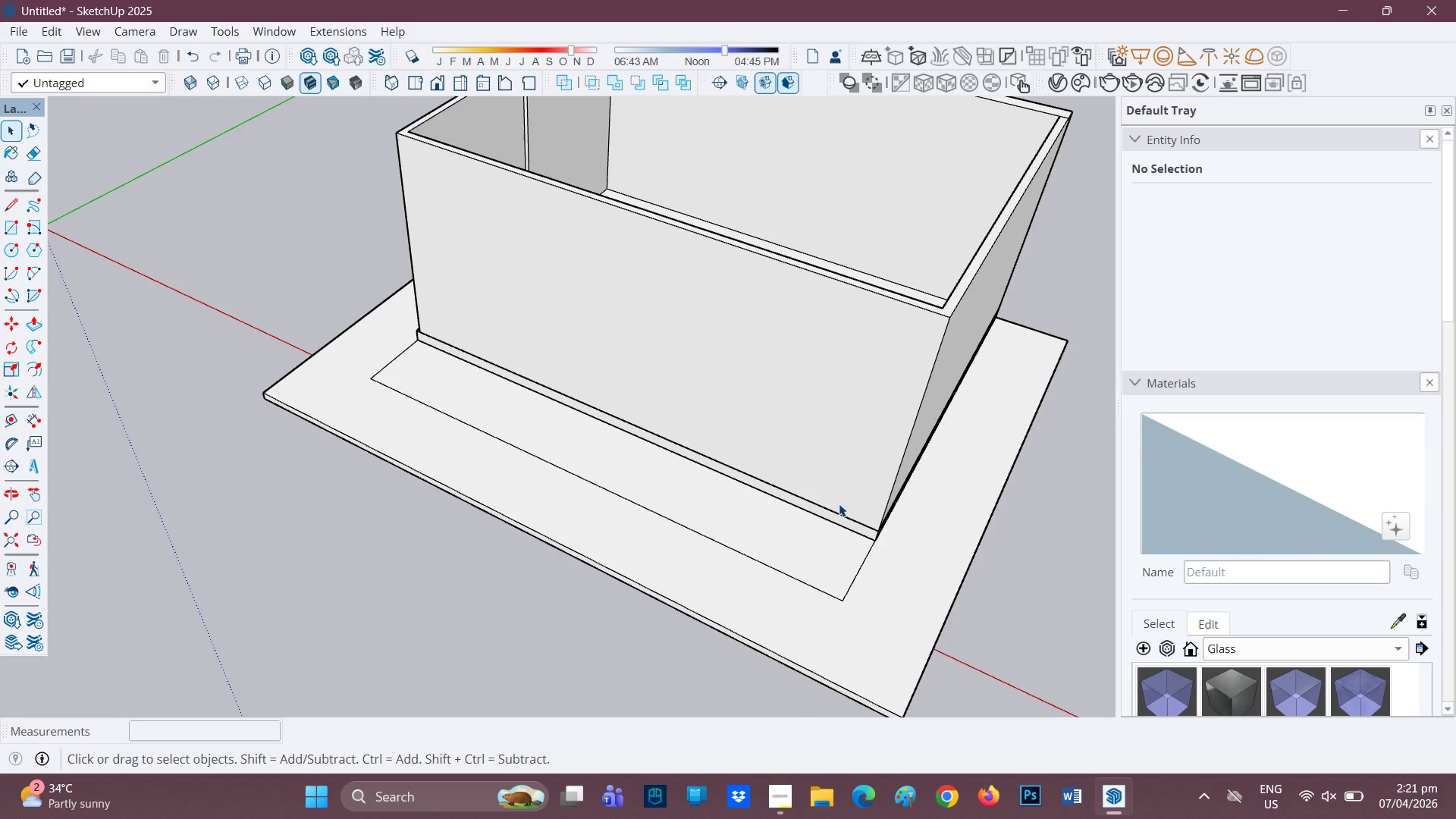 
scroll: coordinate [717, 478], scroll_direction: up, amount: 1.0
 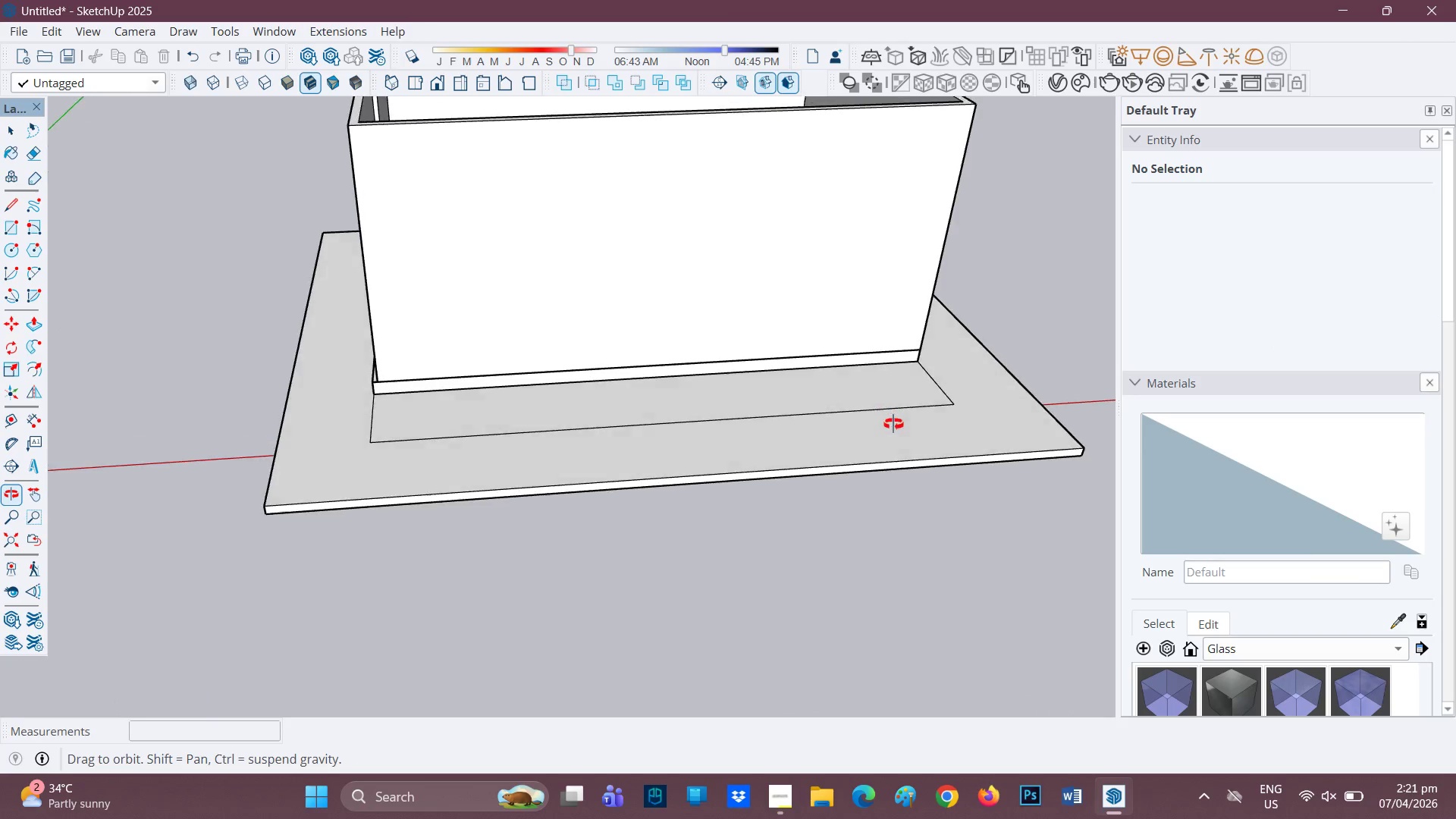 
scroll: coordinate [918, 421], scroll_direction: down, amount: 2.0
 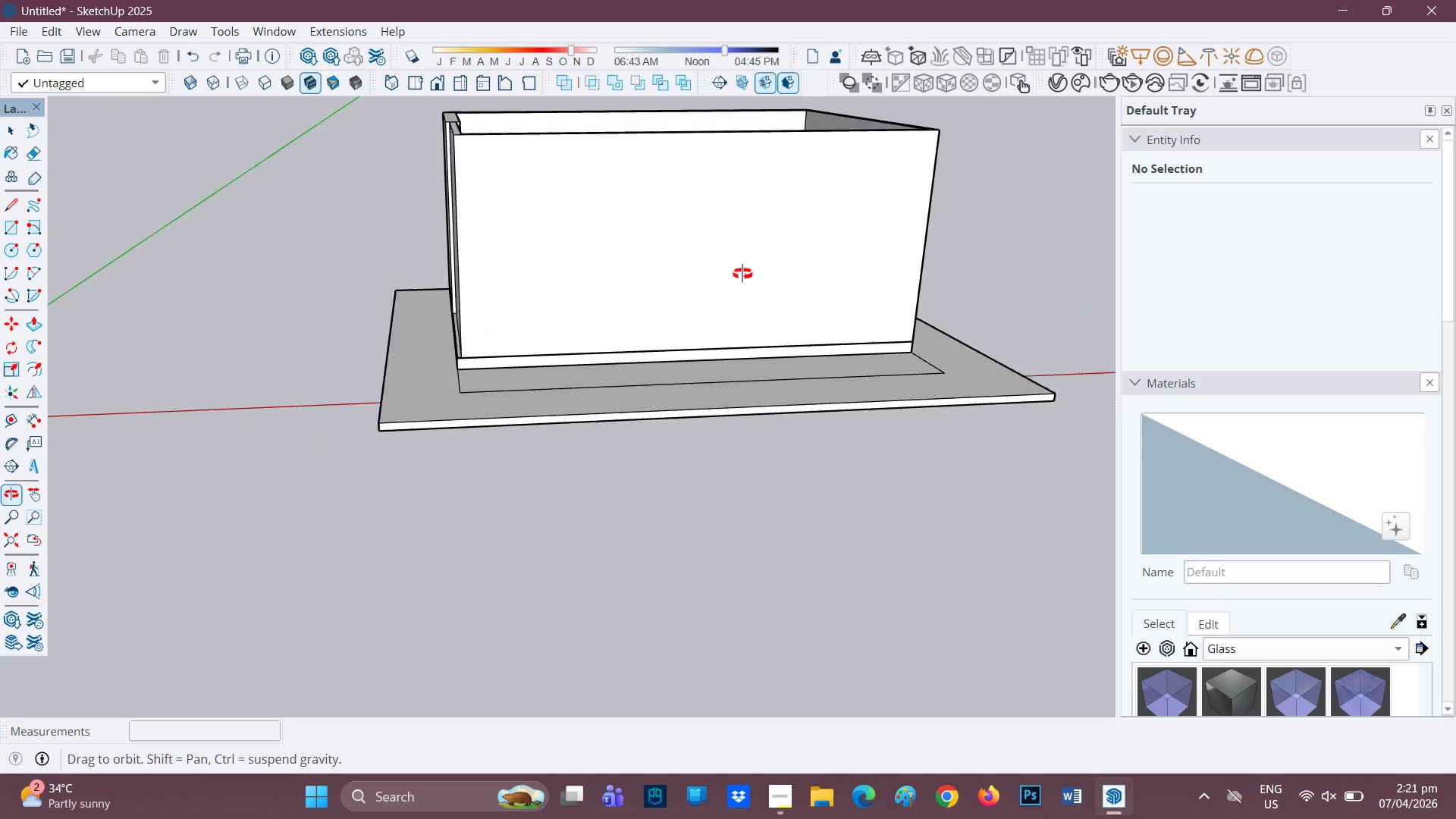 
scroll: coordinate [642, 435], scroll_direction: up, amount: 3.0
 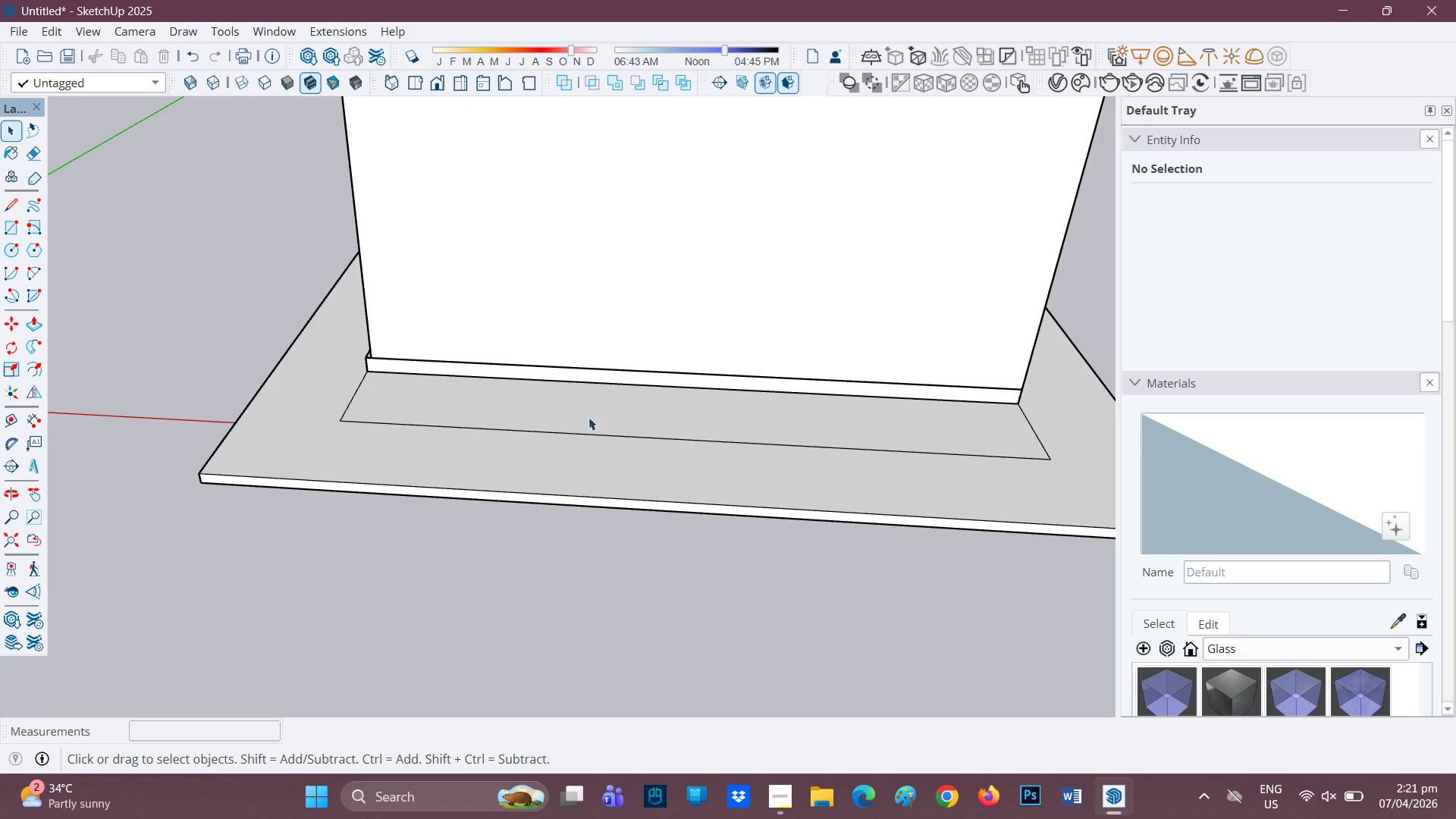 
key(E)
 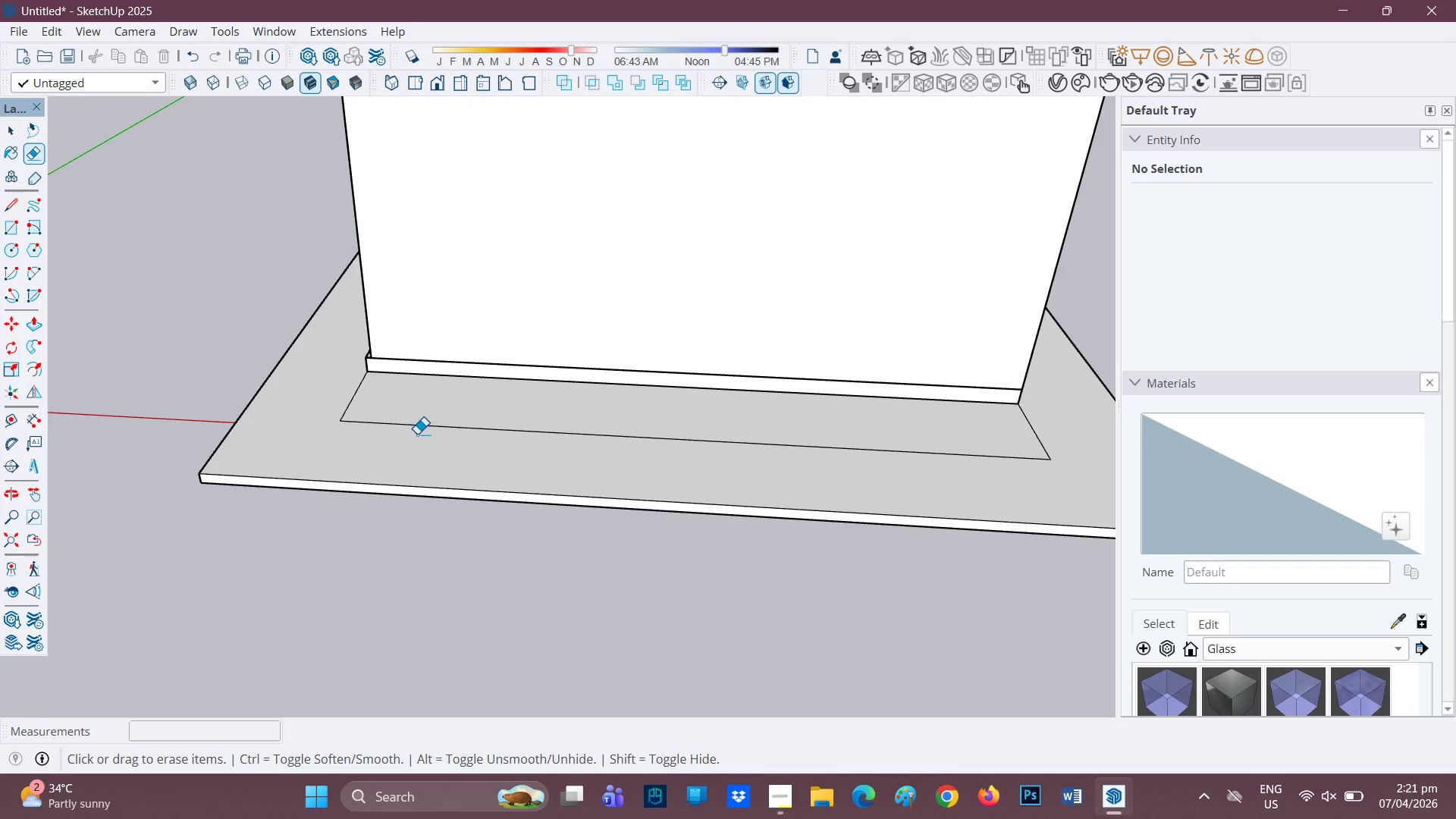 
key(Alt+AltLeft)
 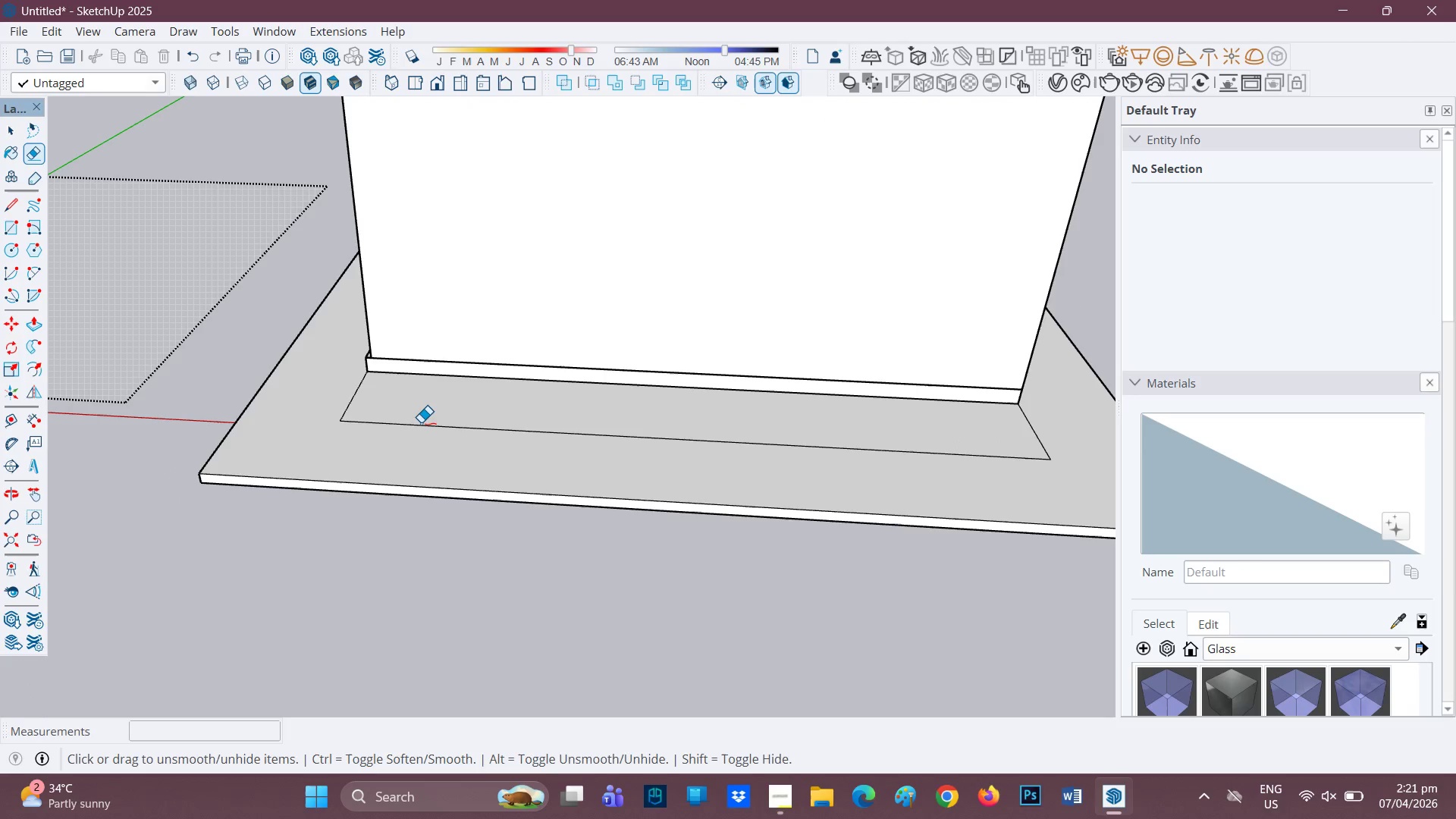 
key(Space)
 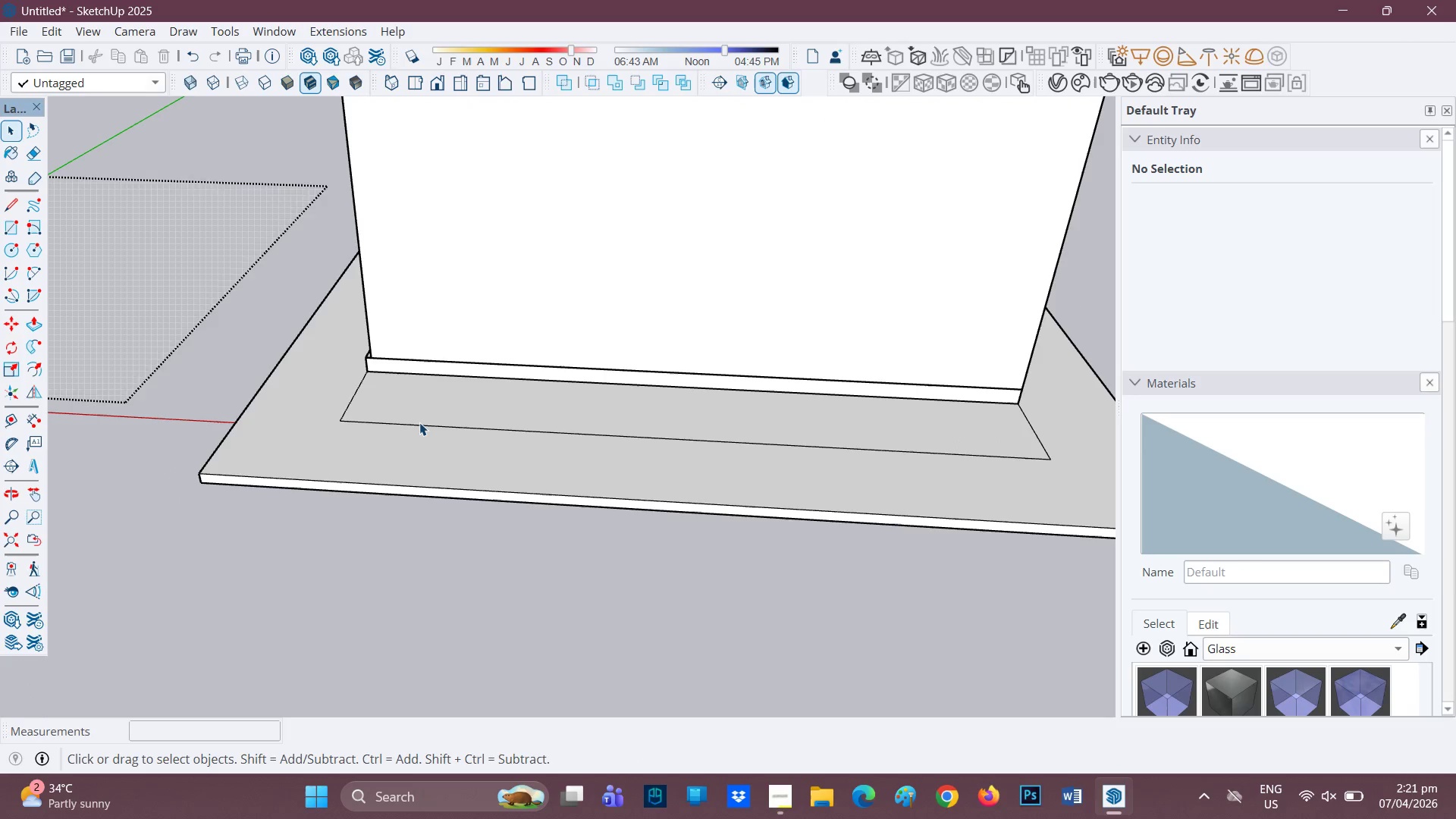 
left_click([419, 422])
 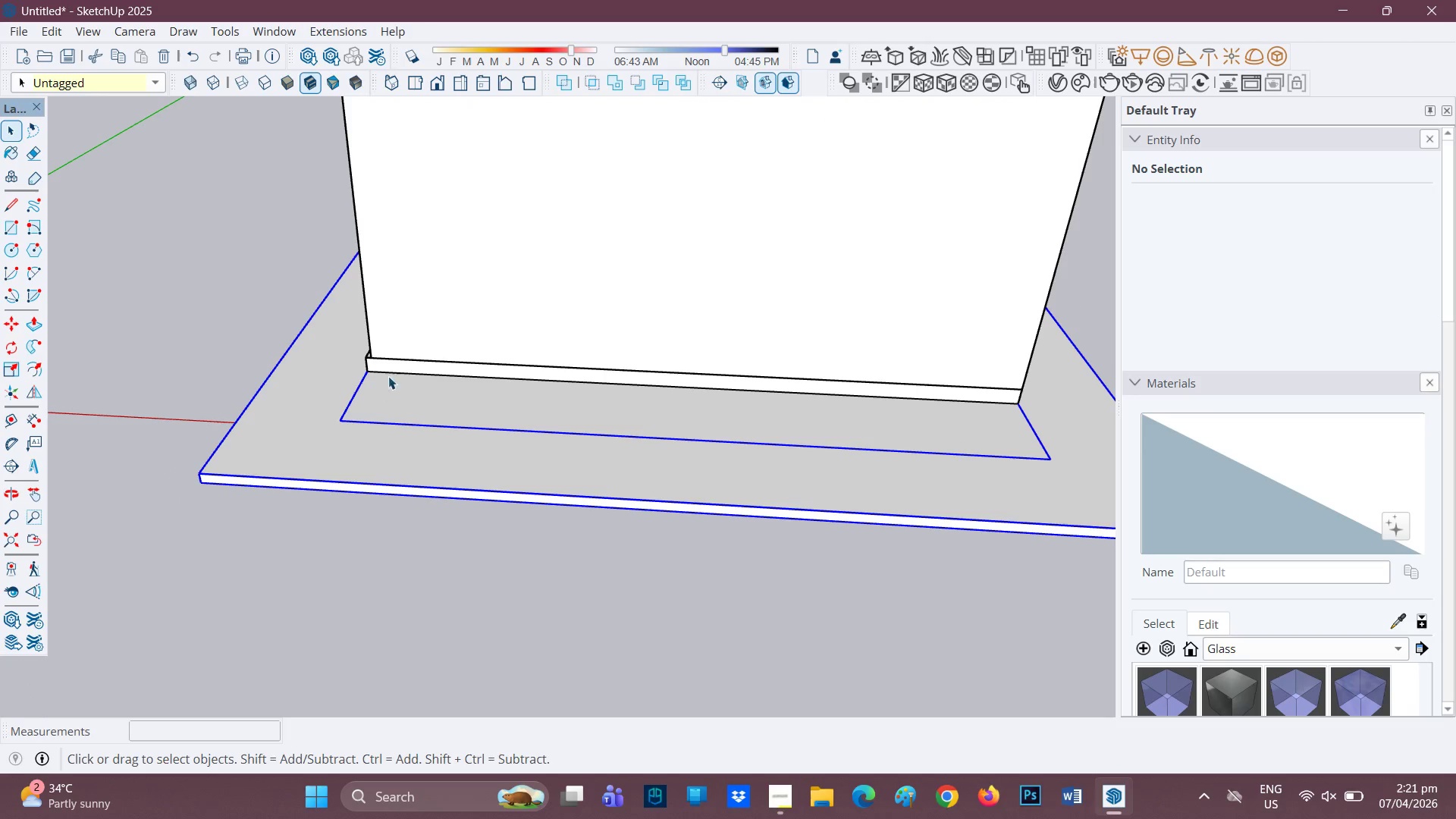 
scroll: coordinate [420, 366], scroll_direction: up, amount: 2.0
 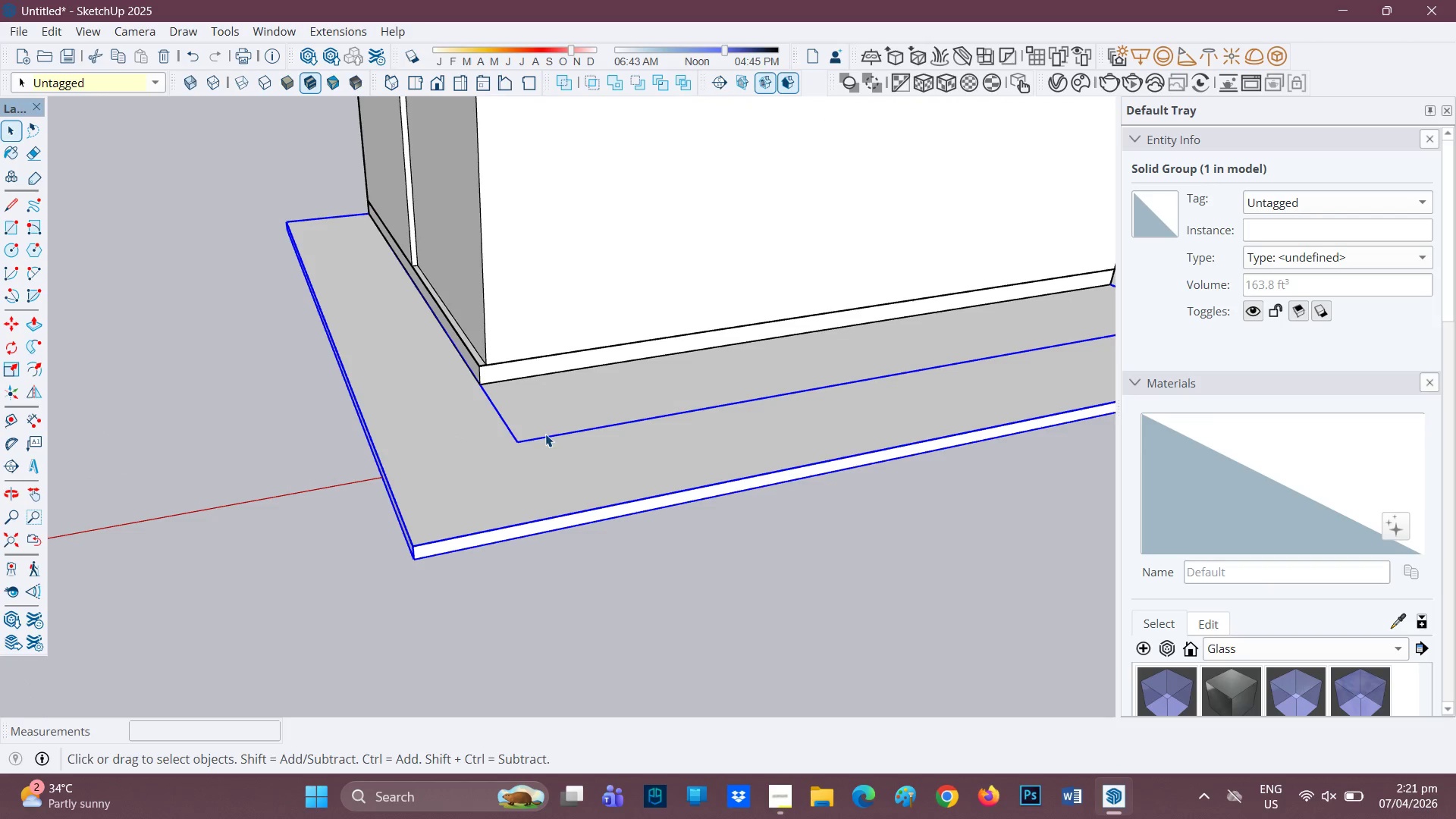 
double_click([546, 430])
 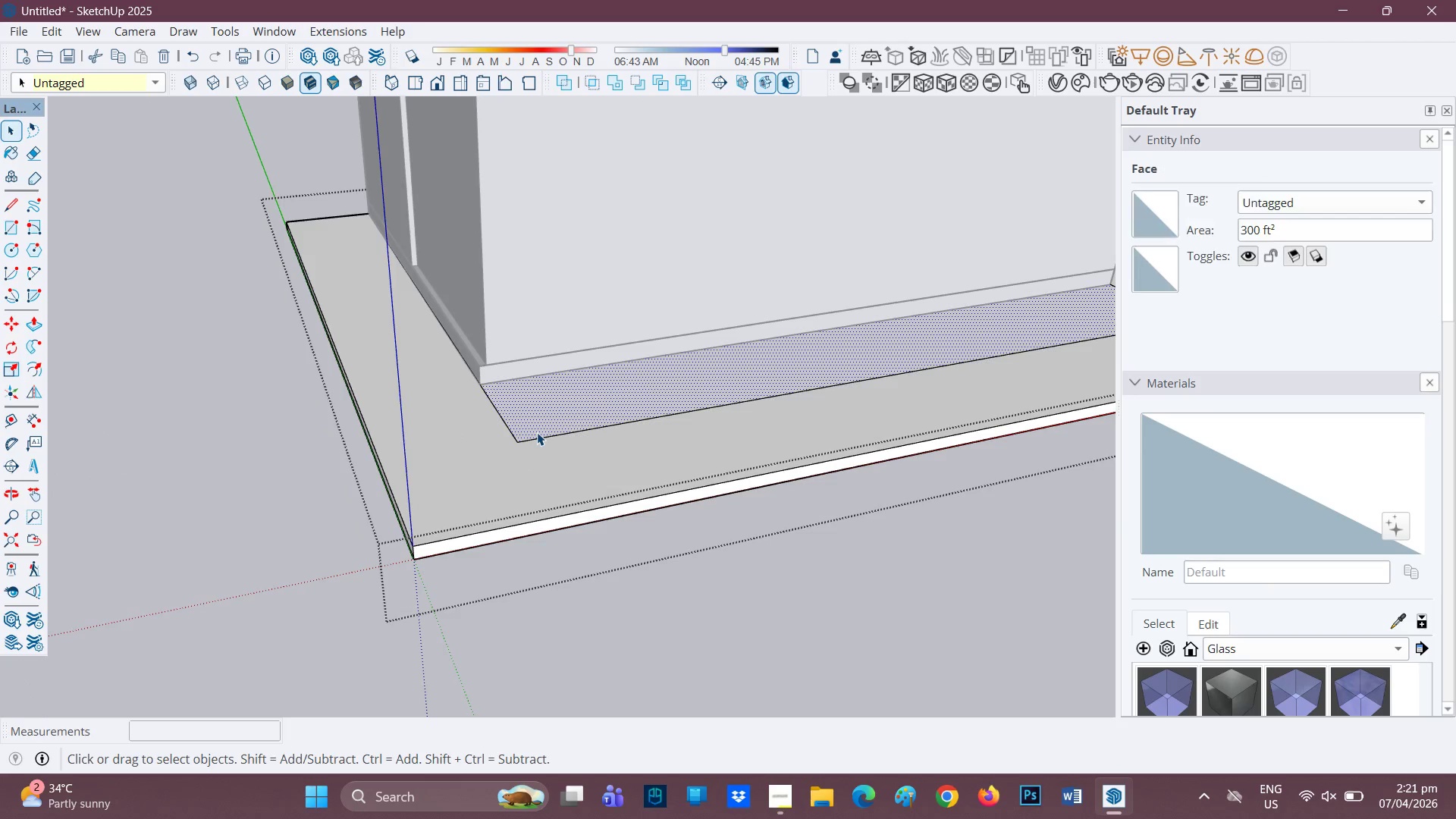 
key(R)
 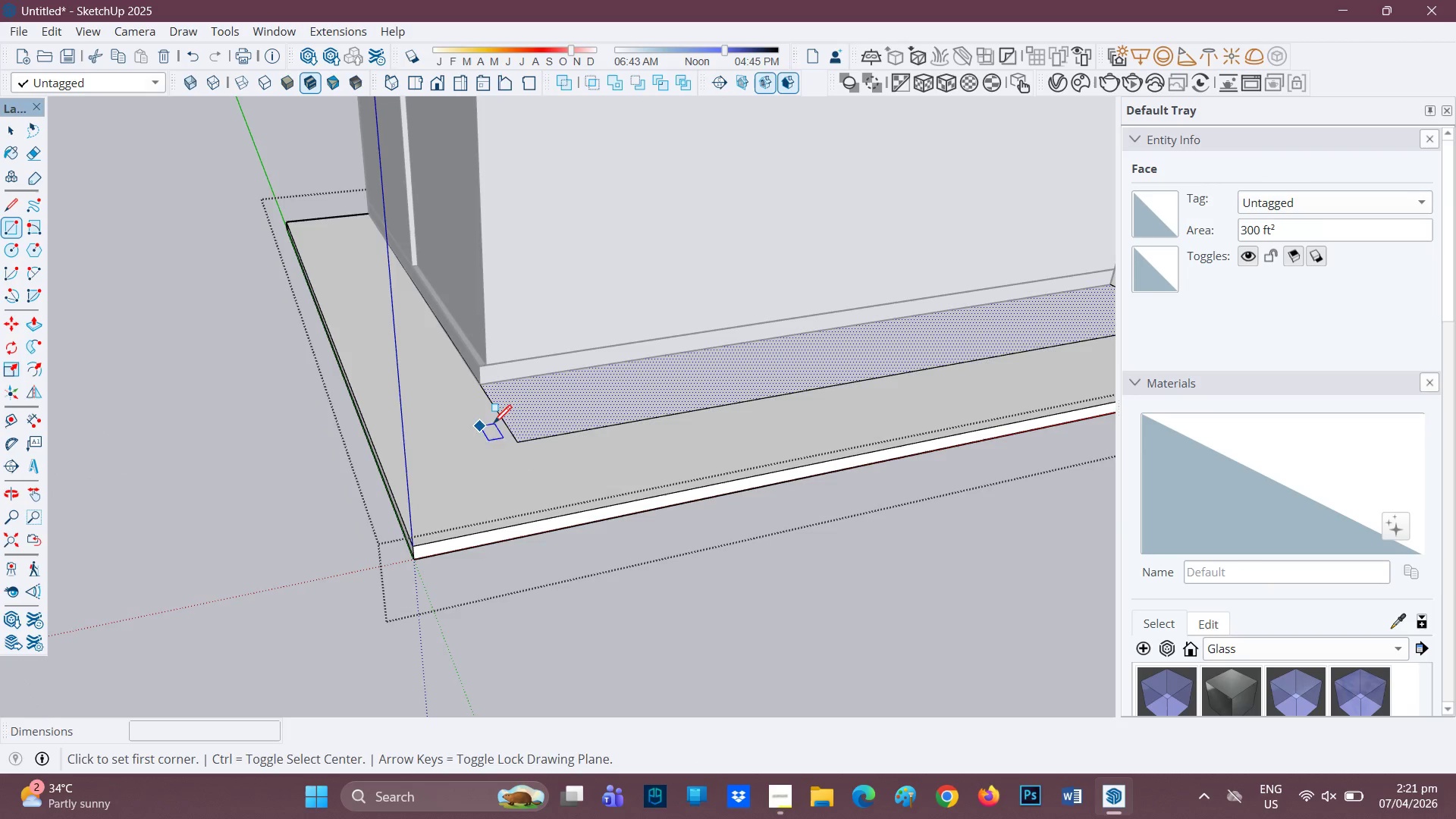 
left_click_drag(start_coordinate=[497, 426], to_coordinate=[529, 444])
 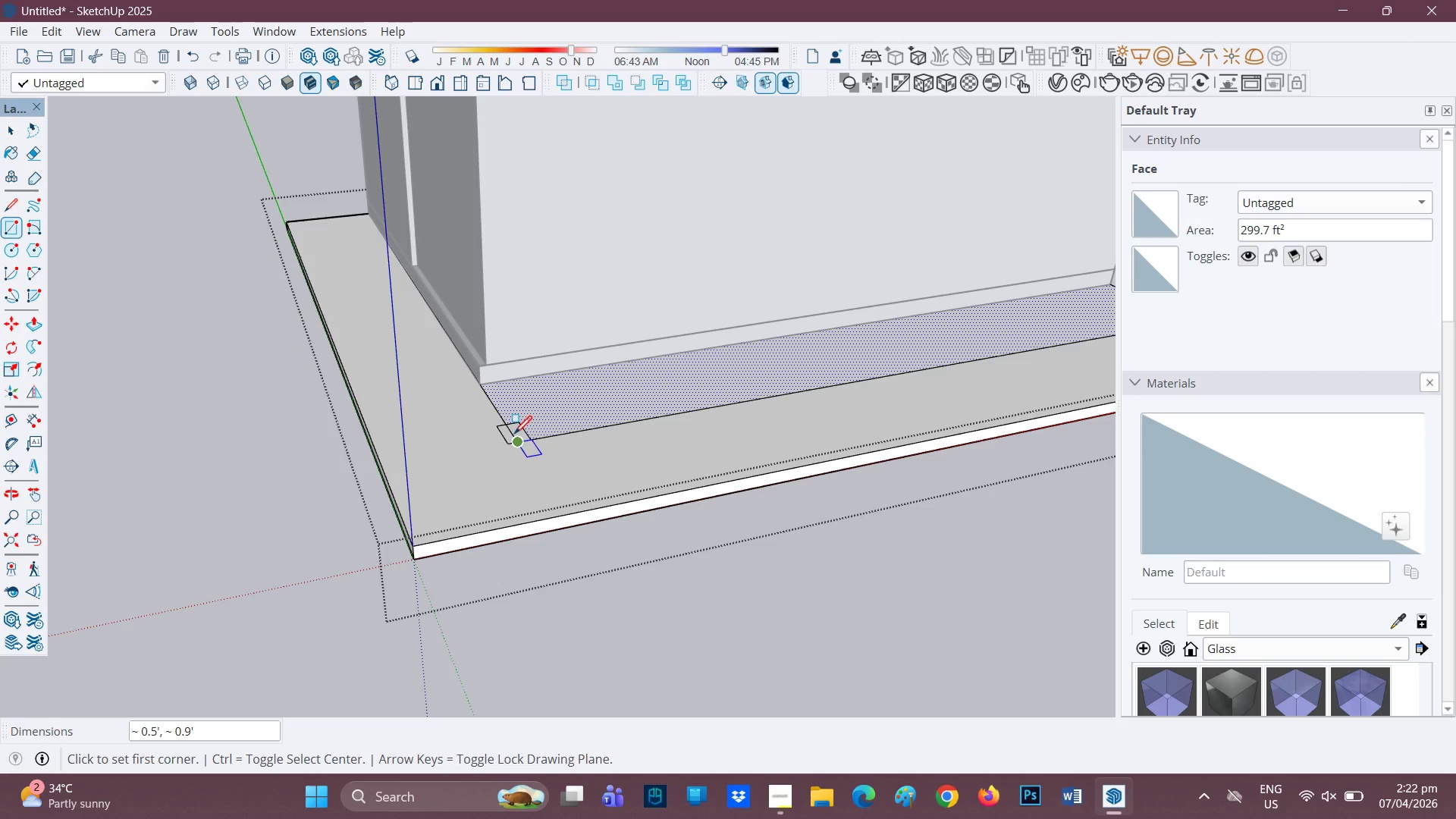 
key(Control+ControlLeft)
 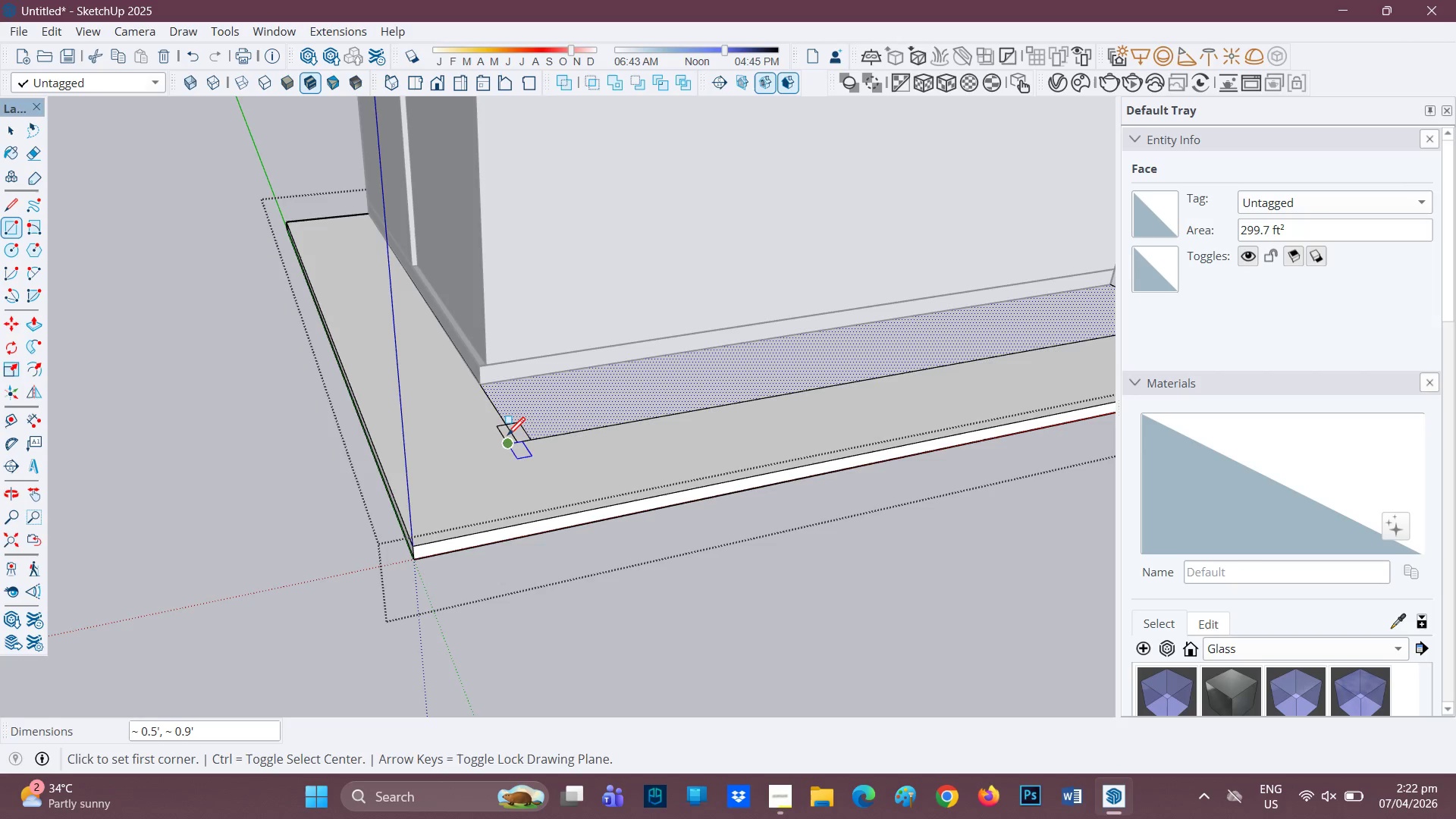 
key(Control+Z)
 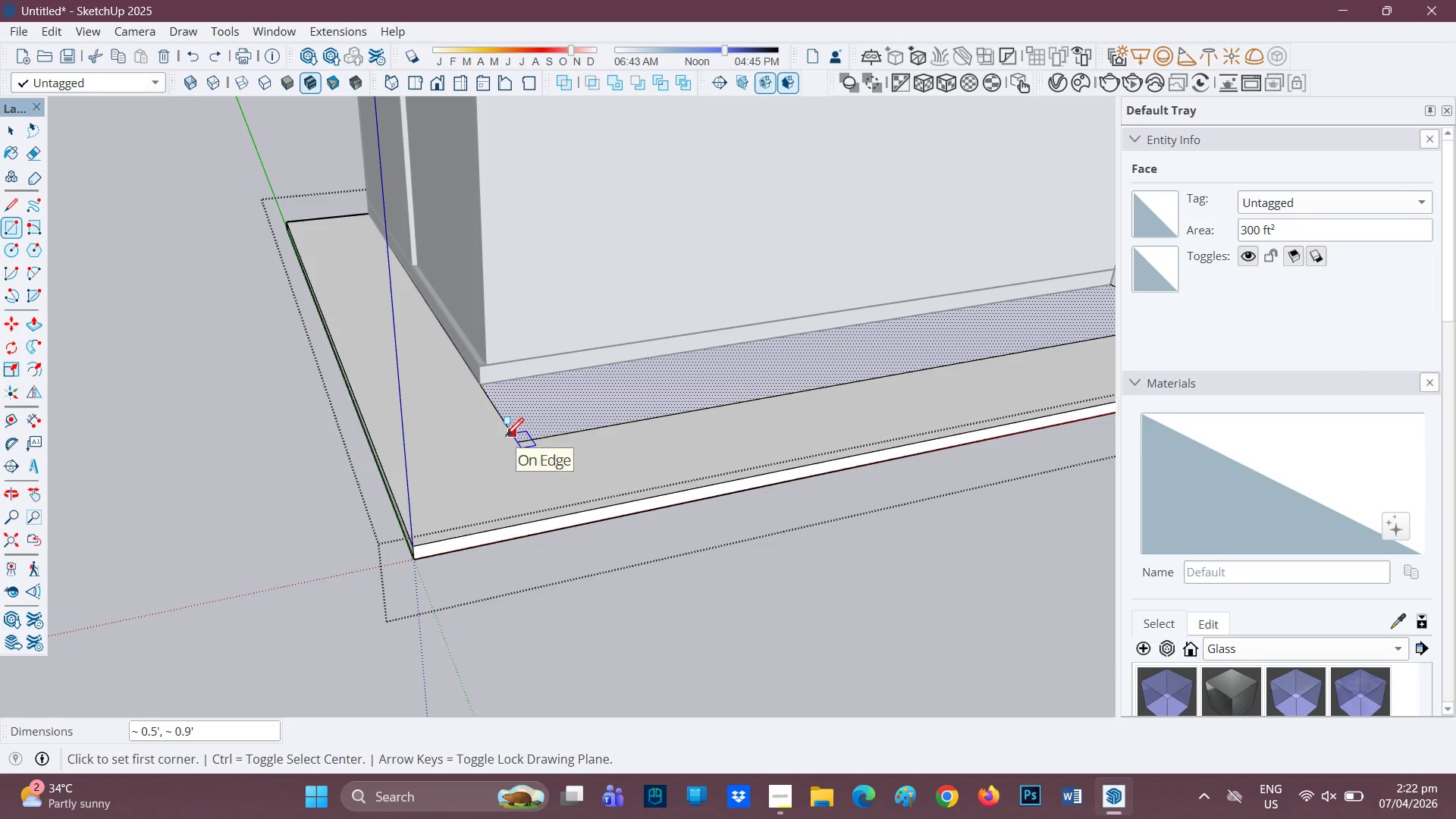 
key(E)
 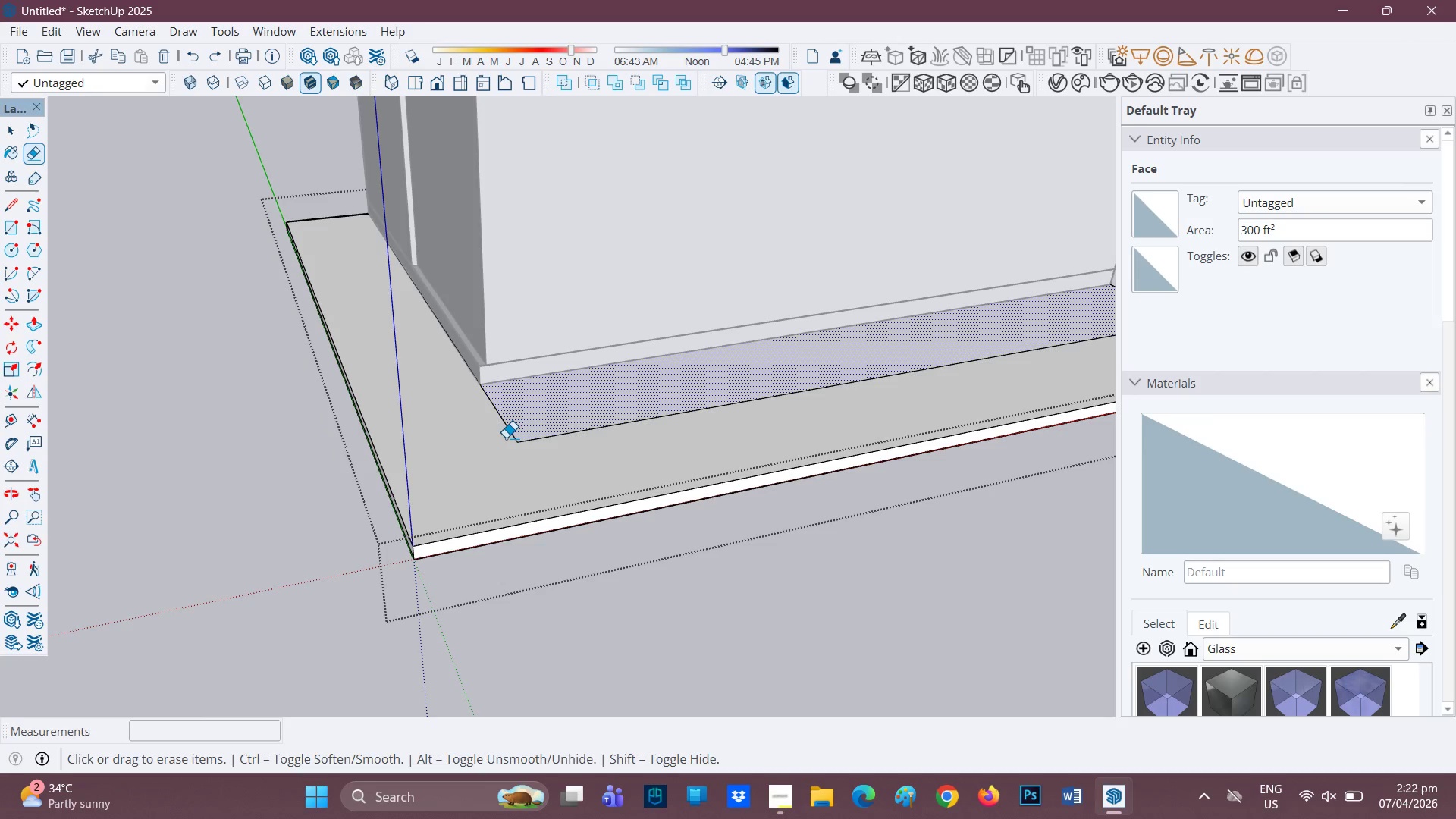 
left_click_drag(start_coordinate=[506, 438], to_coordinate=[529, 443])
 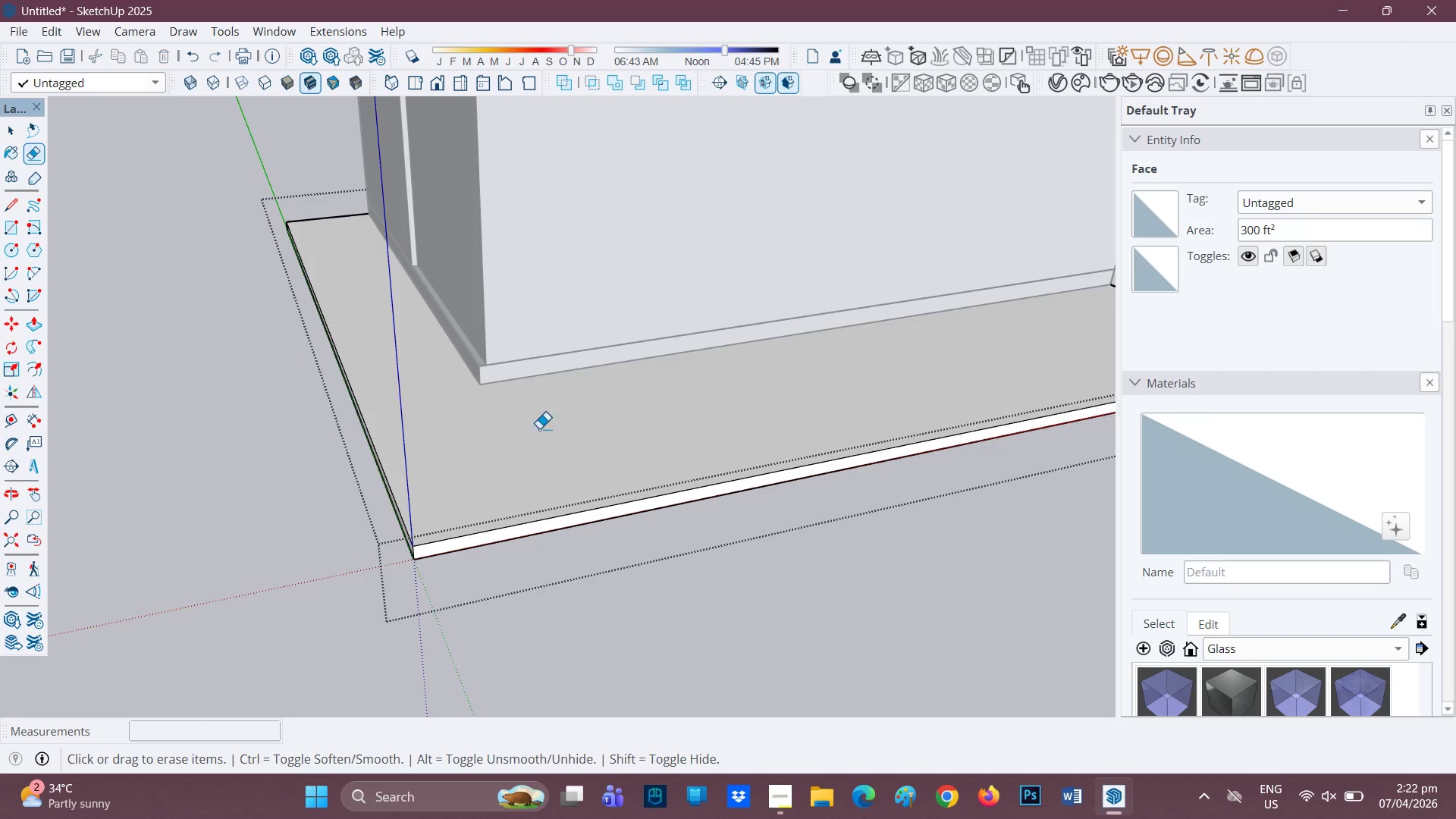 
scroll: coordinate [560, 430], scroll_direction: down, amount: 8.0
 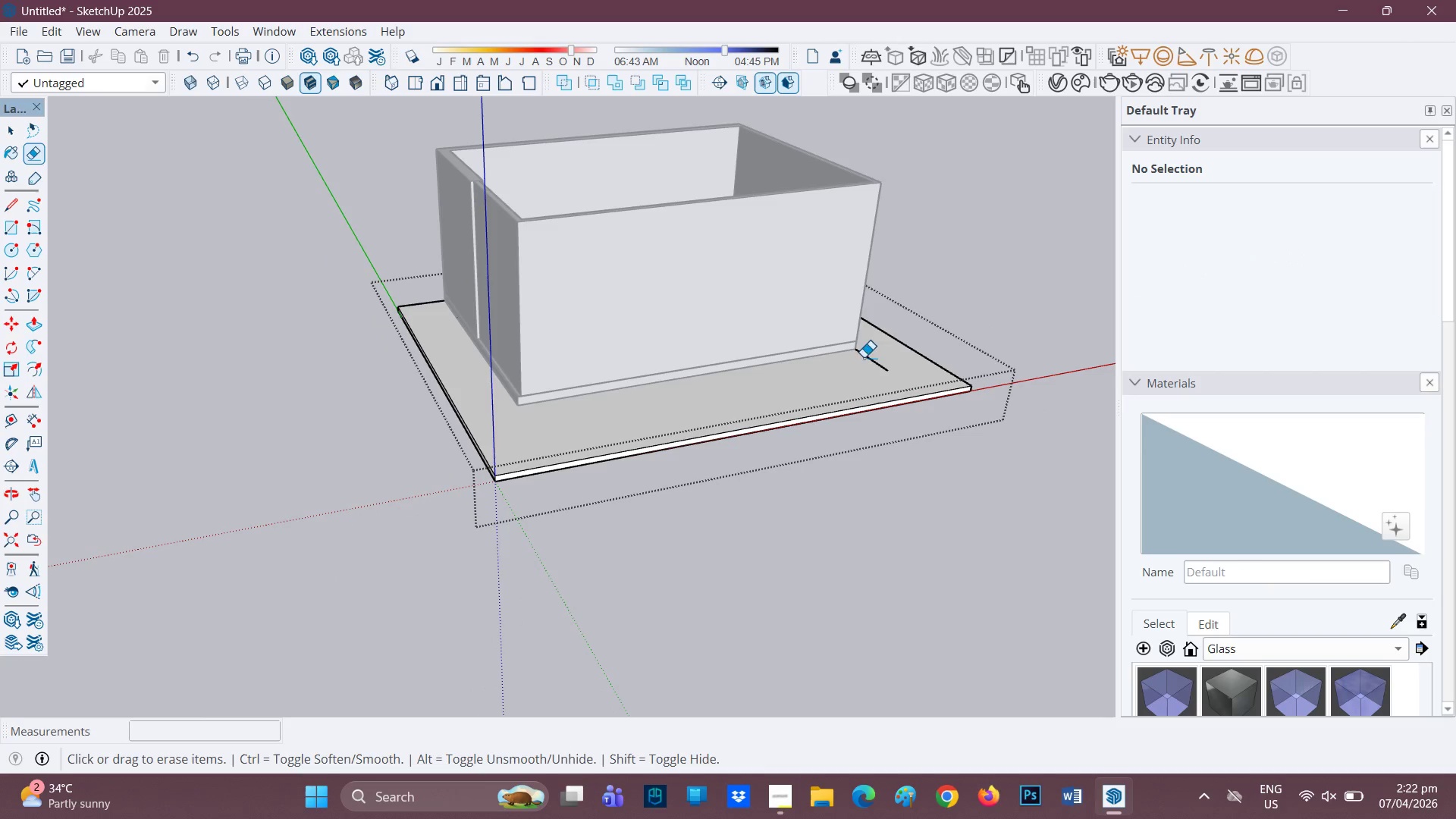 
left_click_drag(start_coordinate=[875, 354], to_coordinate=[866, 370])
 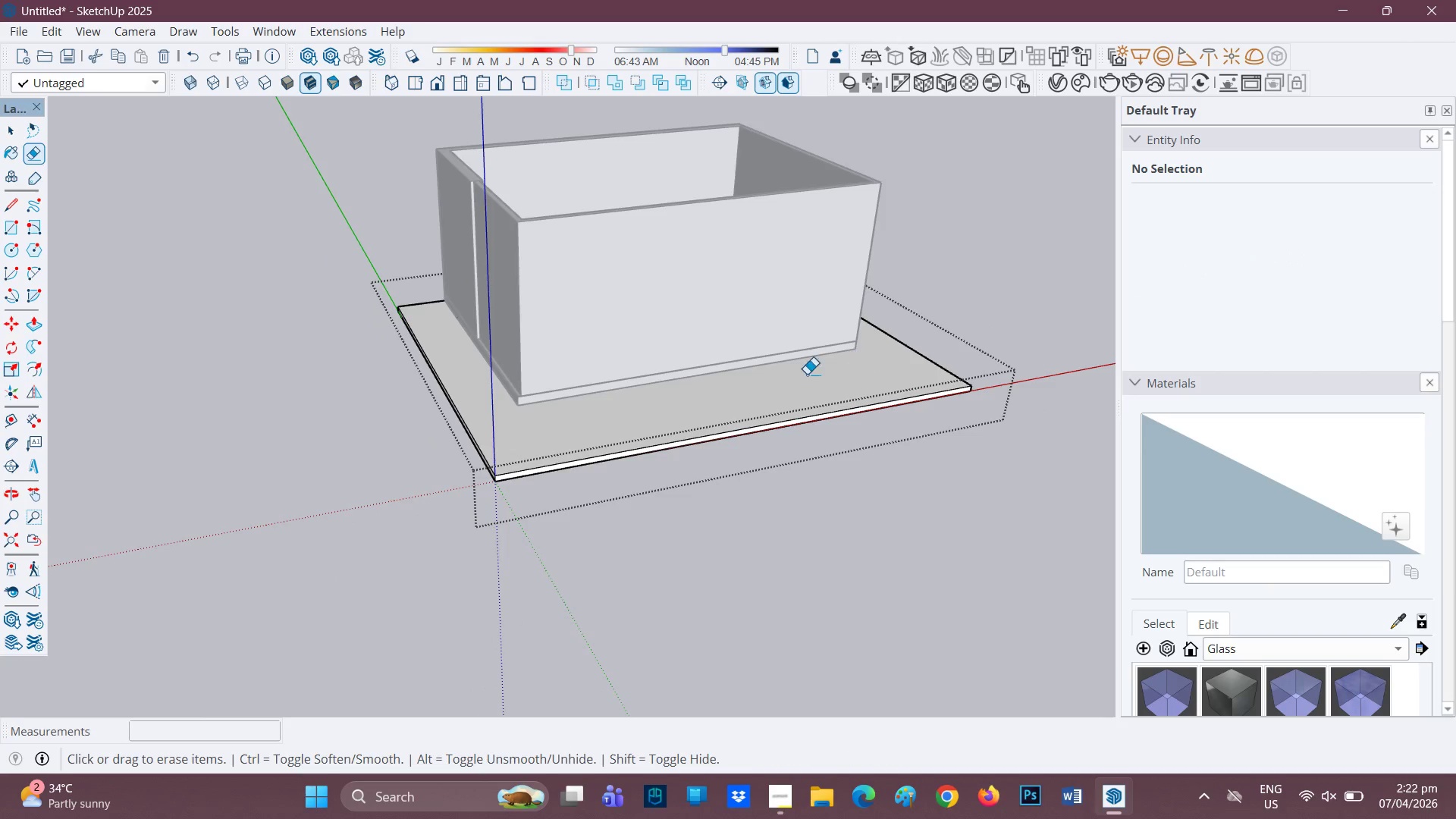 
scroll: coordinate [807, 374], scroll_direction: down, amount: 2.0
 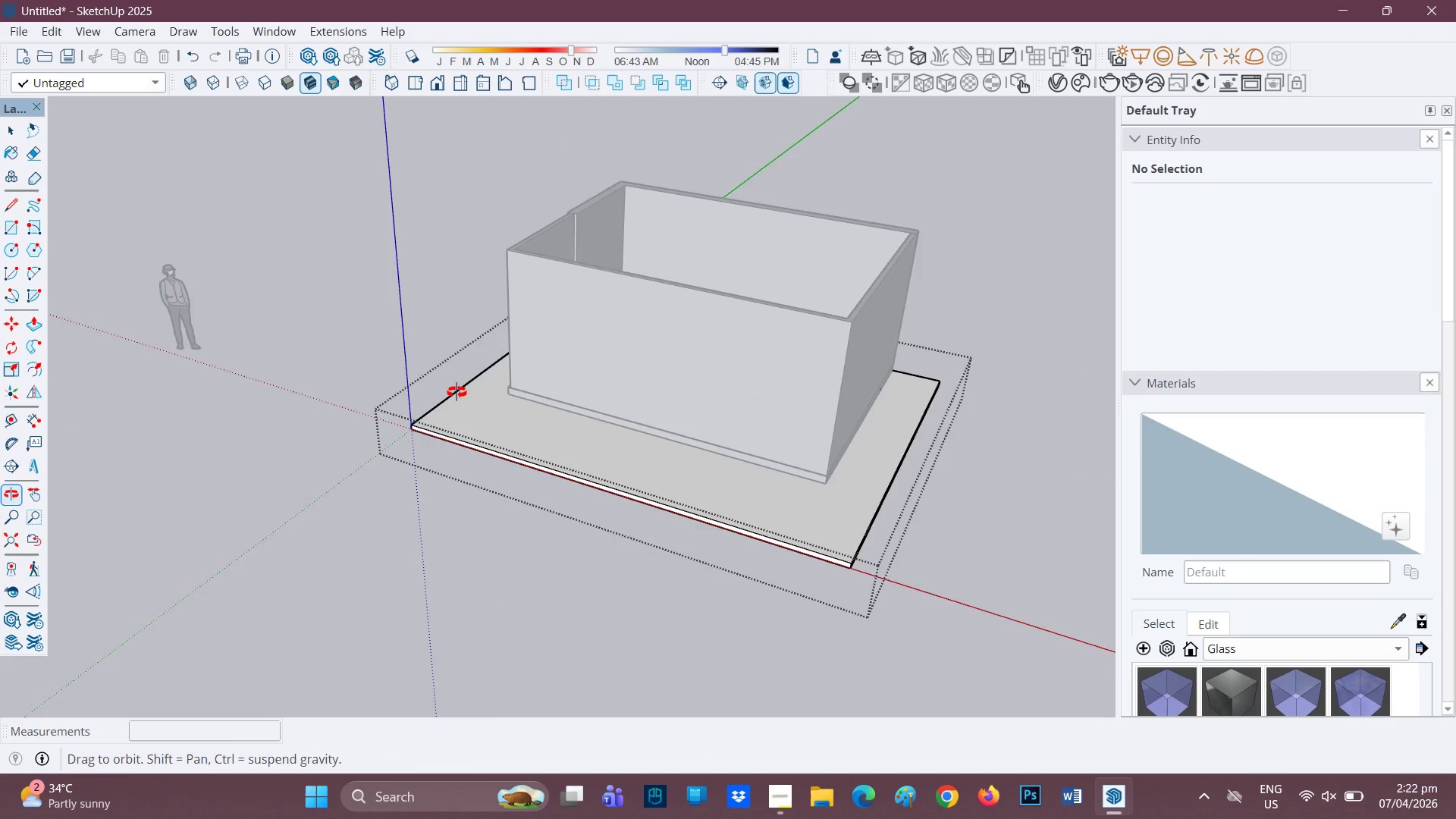 
key(Space)
 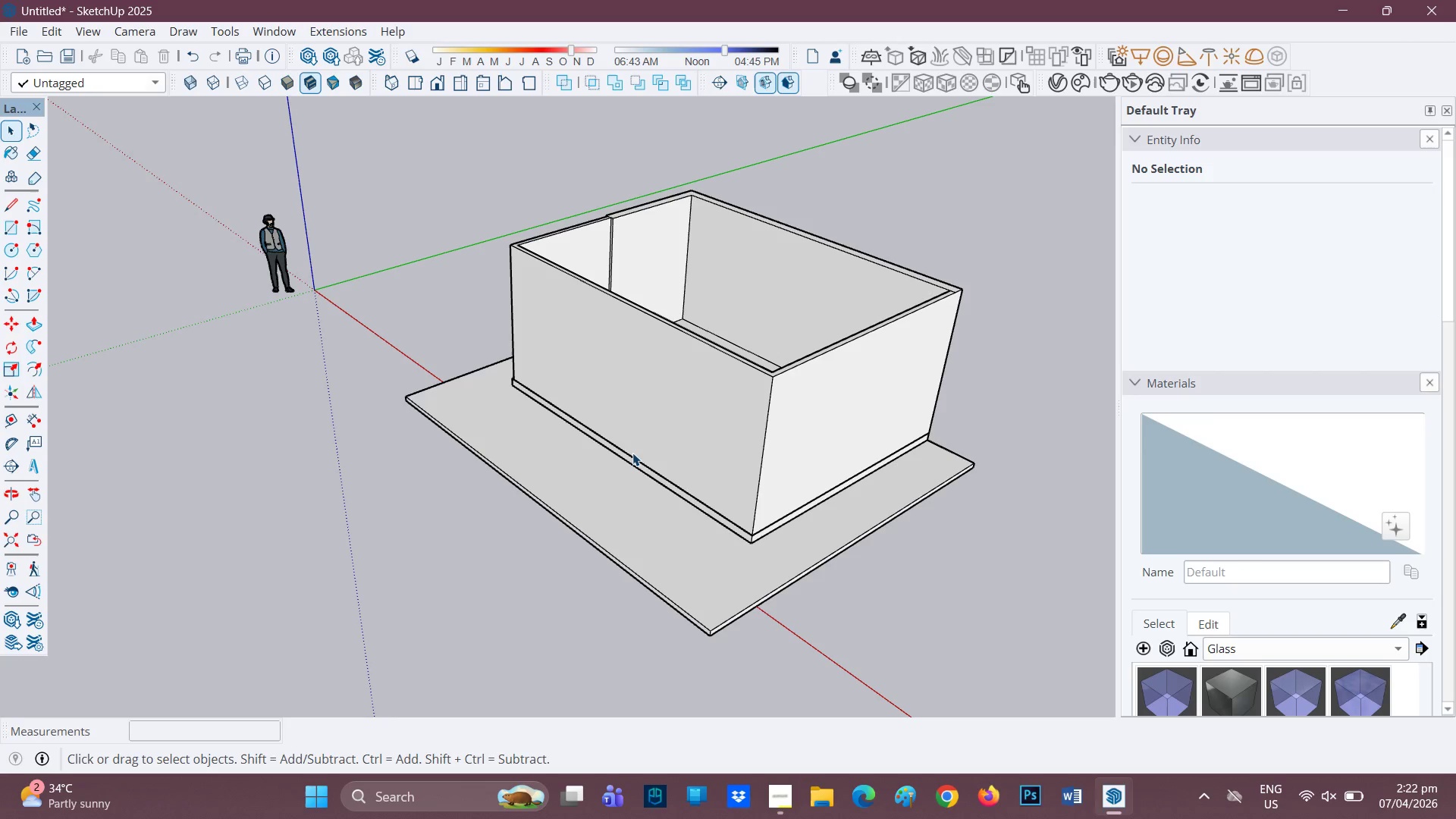 
wait(11.97)
 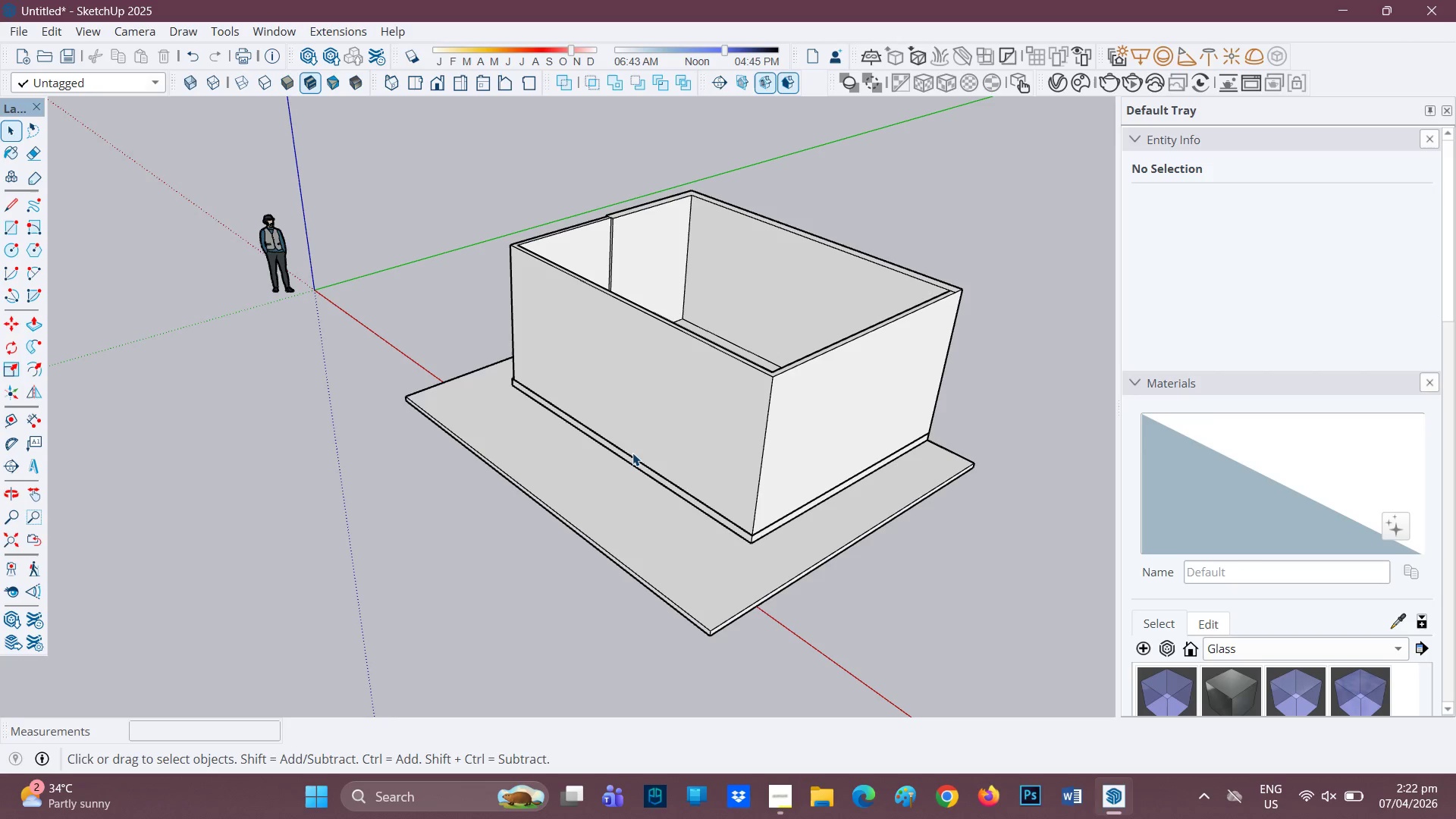 
scroll: coordinate [603, 427], scroll_direction: up, amount: 4.0
 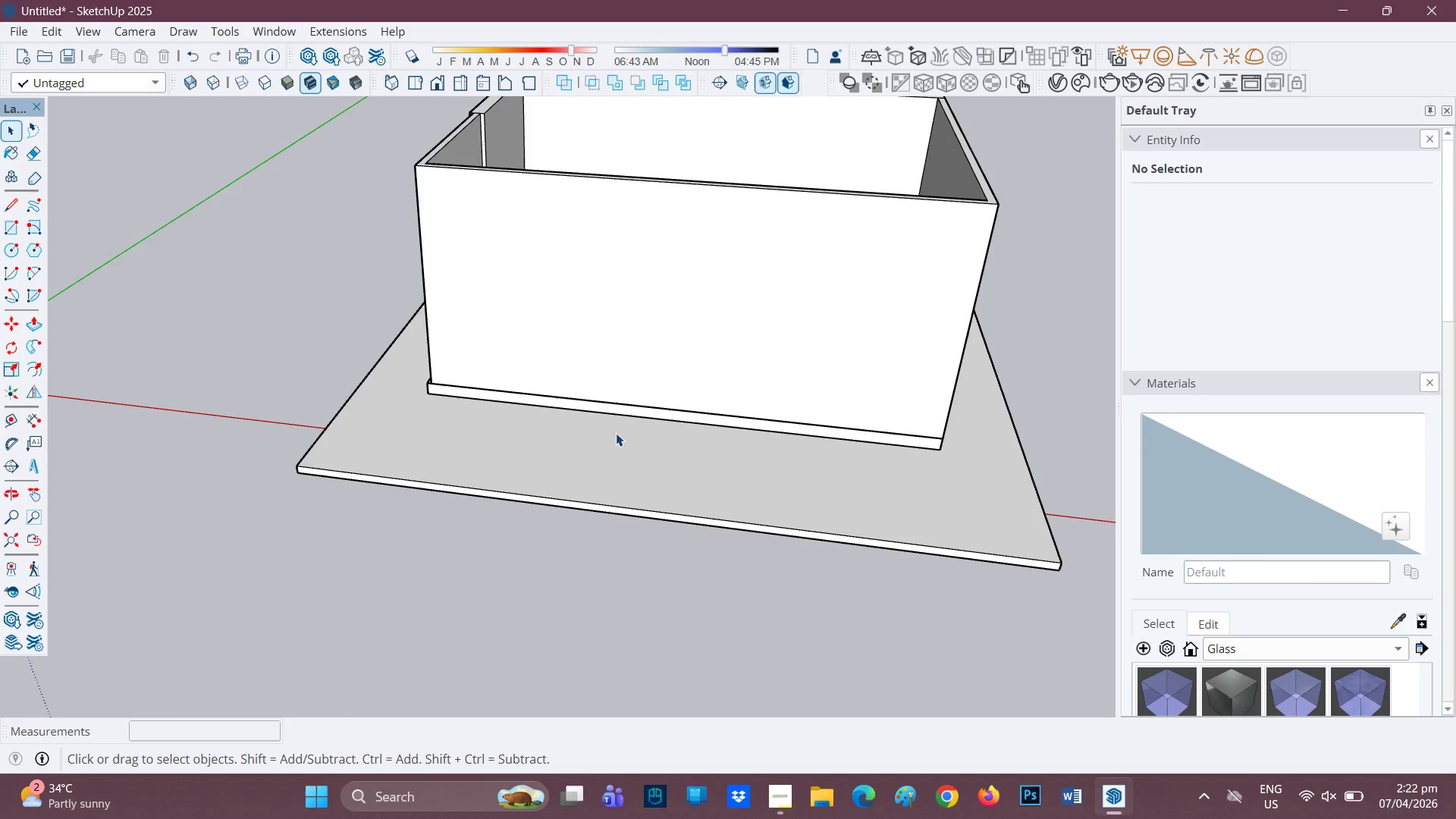 
key(H)
 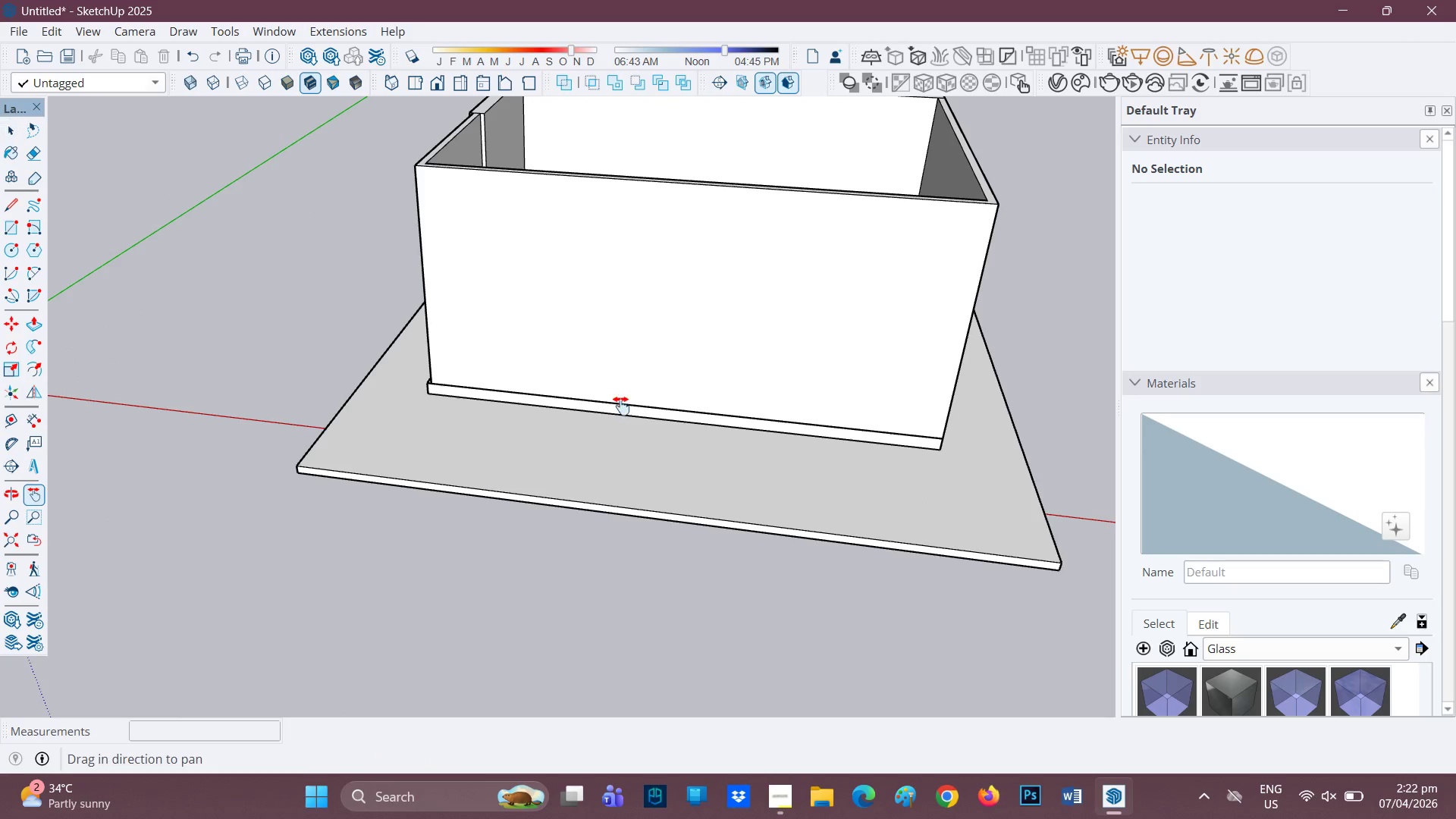 
left_click_drag(start_coordinate=[621, 406], to_coordinate=[438, 631])
 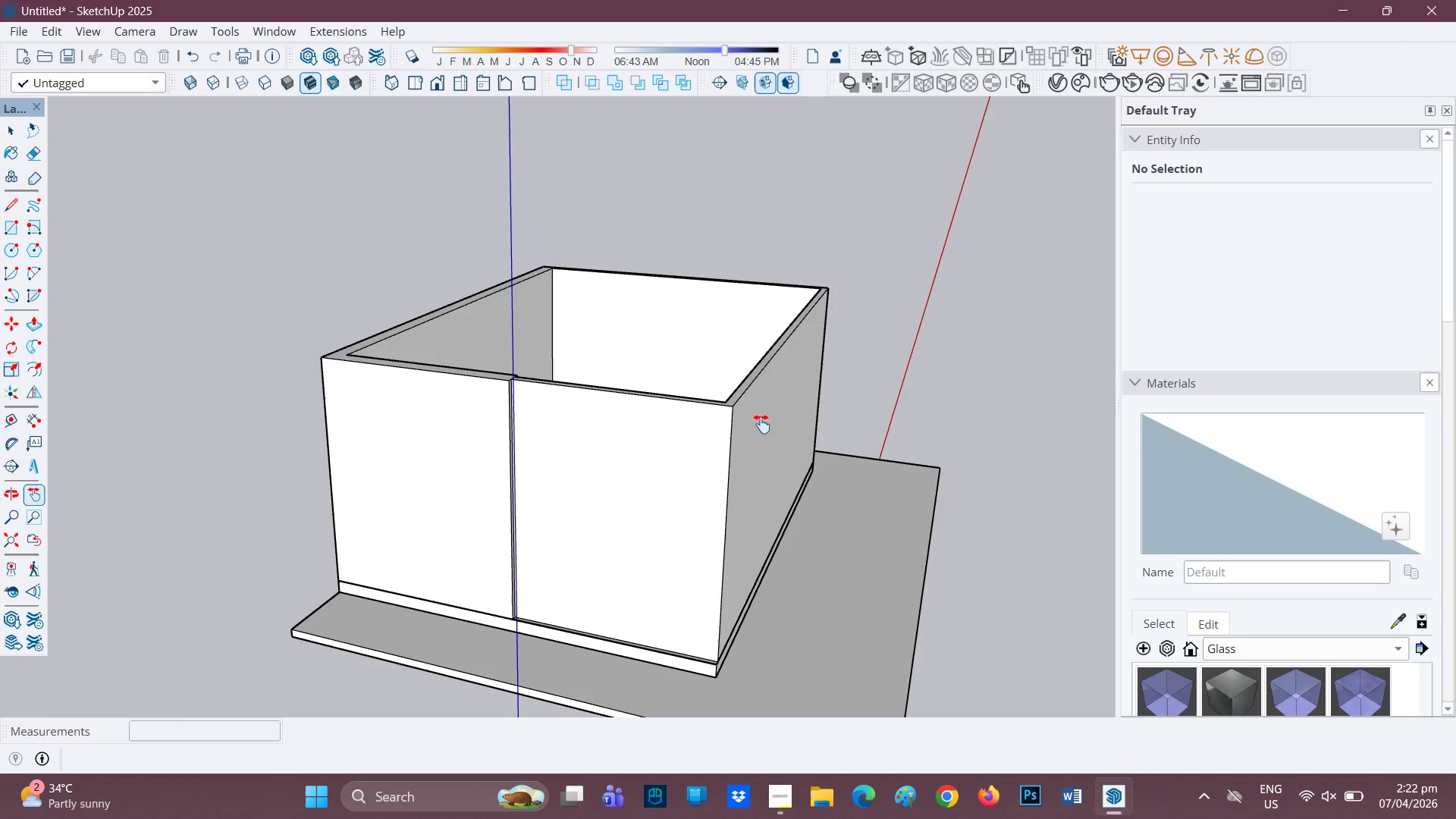 
wait(12.66)
 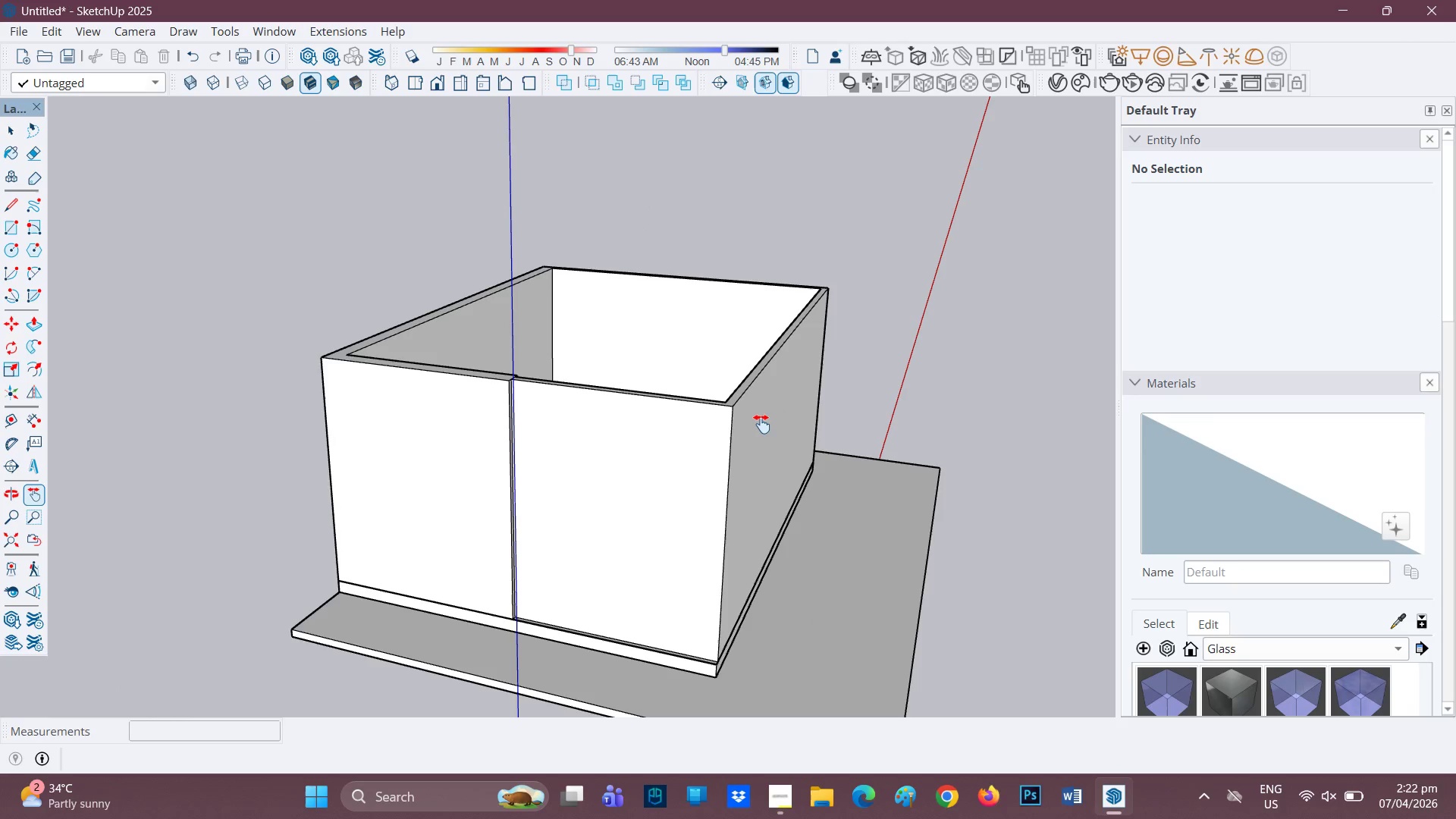 
scroll: coordinate [827, 575], scroll_direction: up, amount: 2.0
 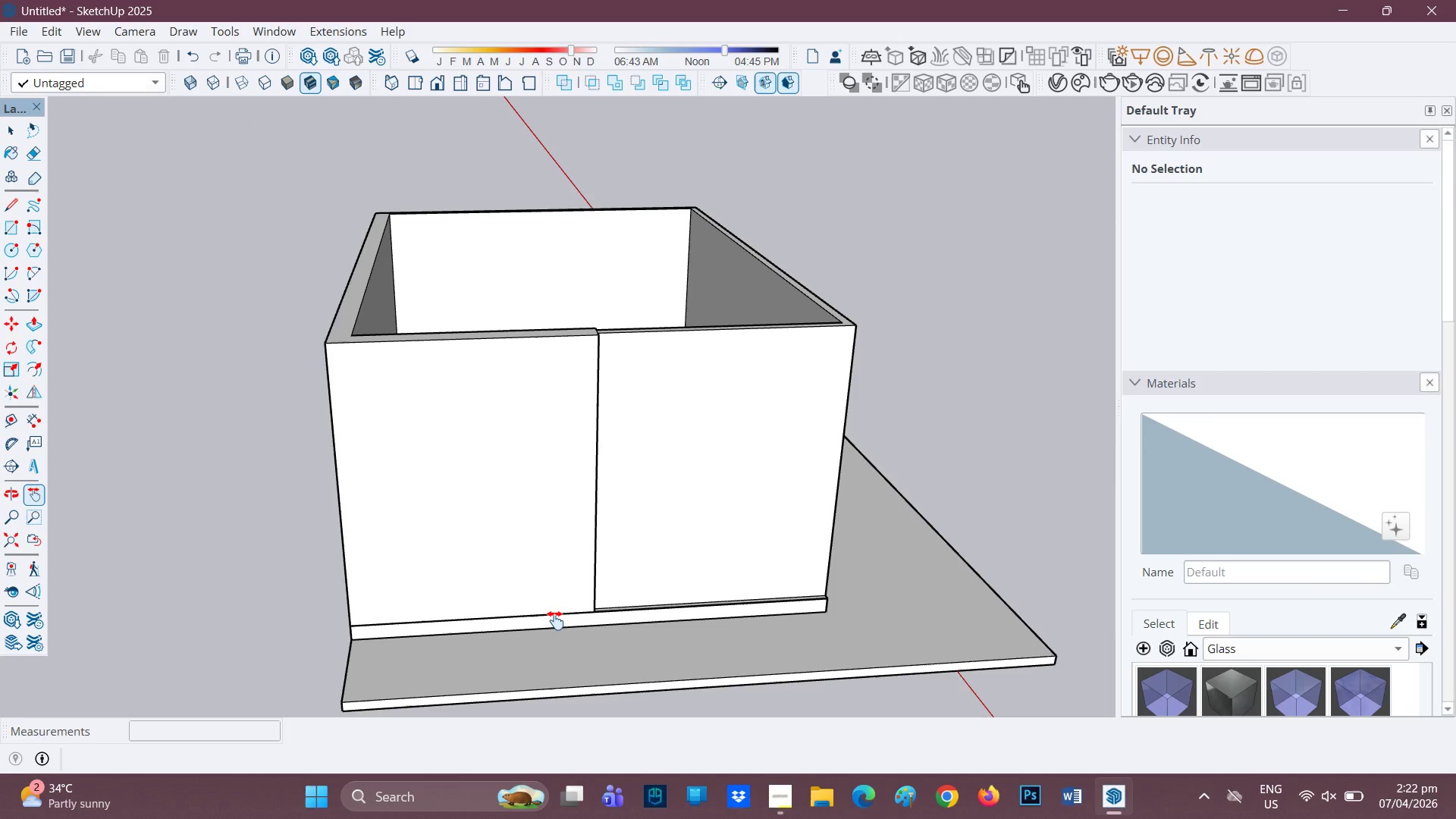 
key(L)
 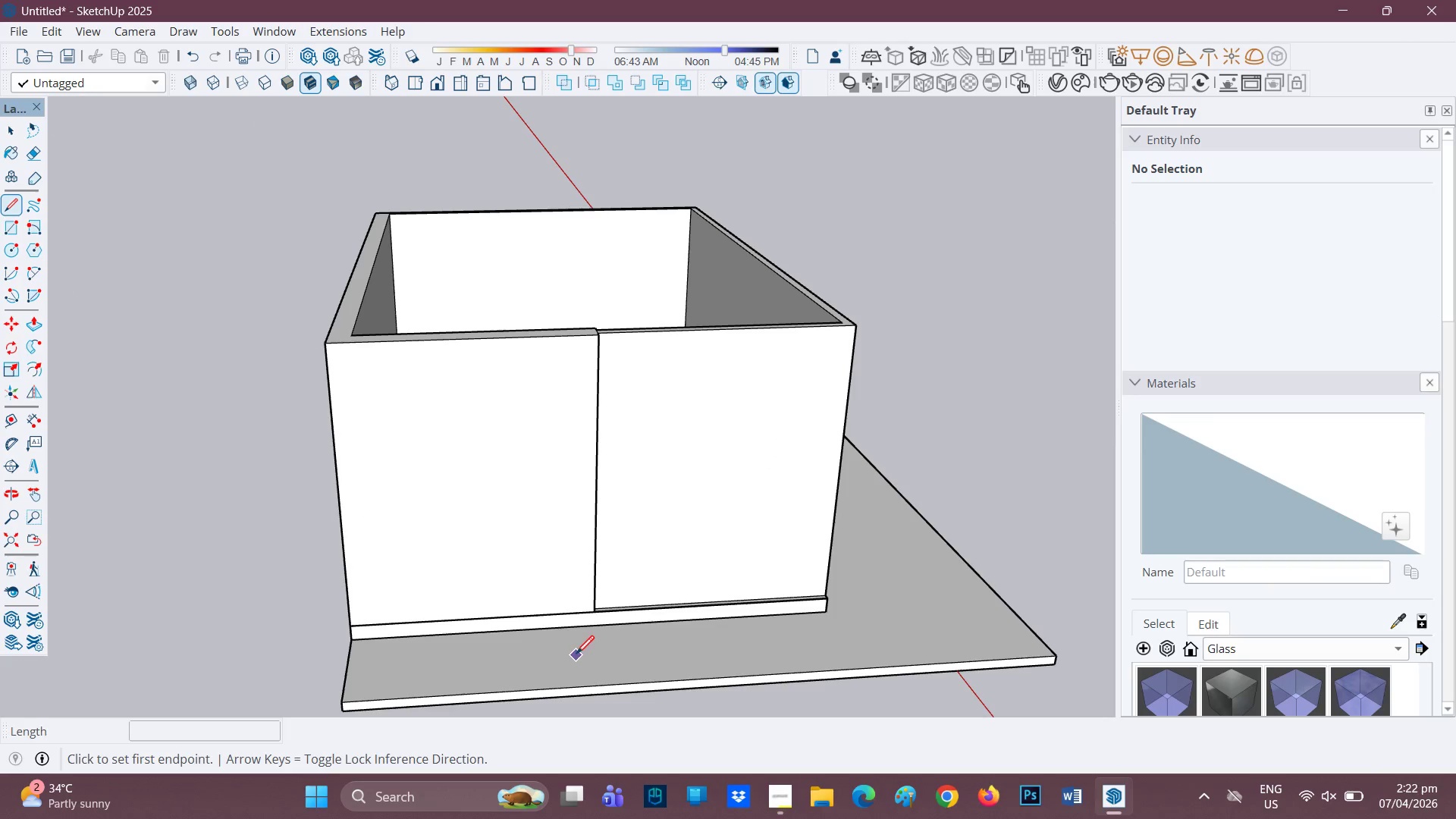 
key(Space)
 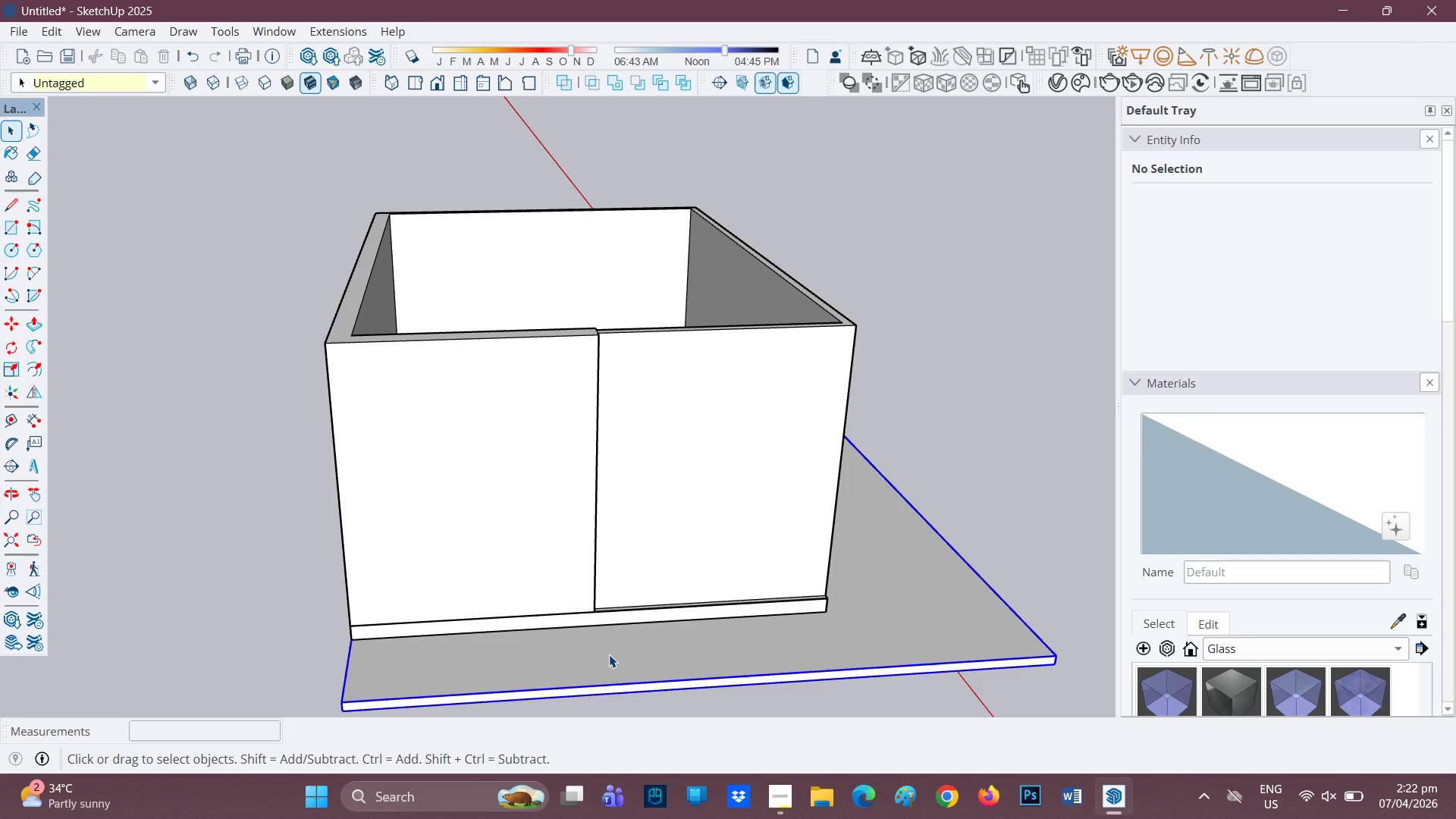 
double_click([609, 654])
 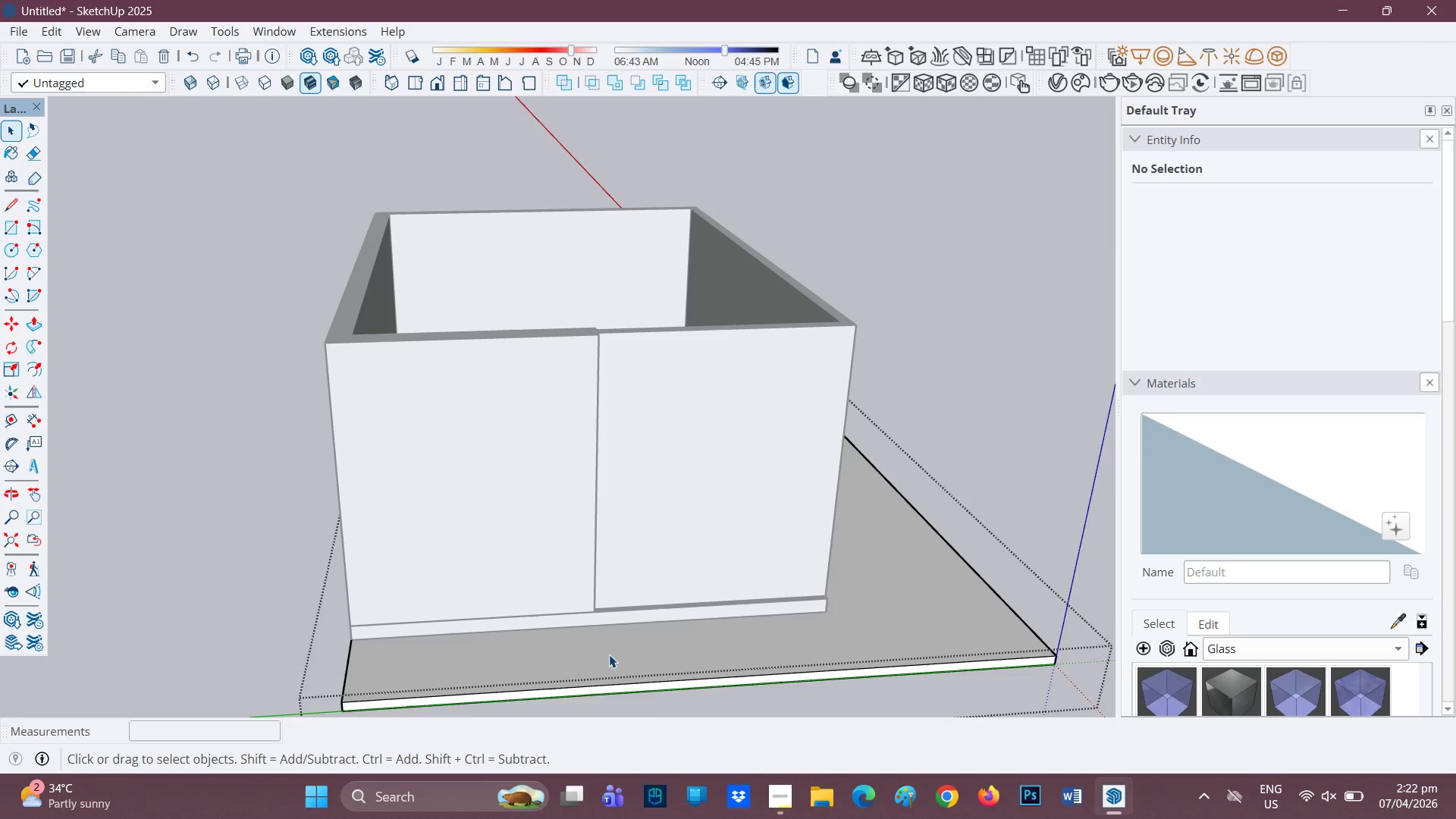 
triple_click([609, 654])
 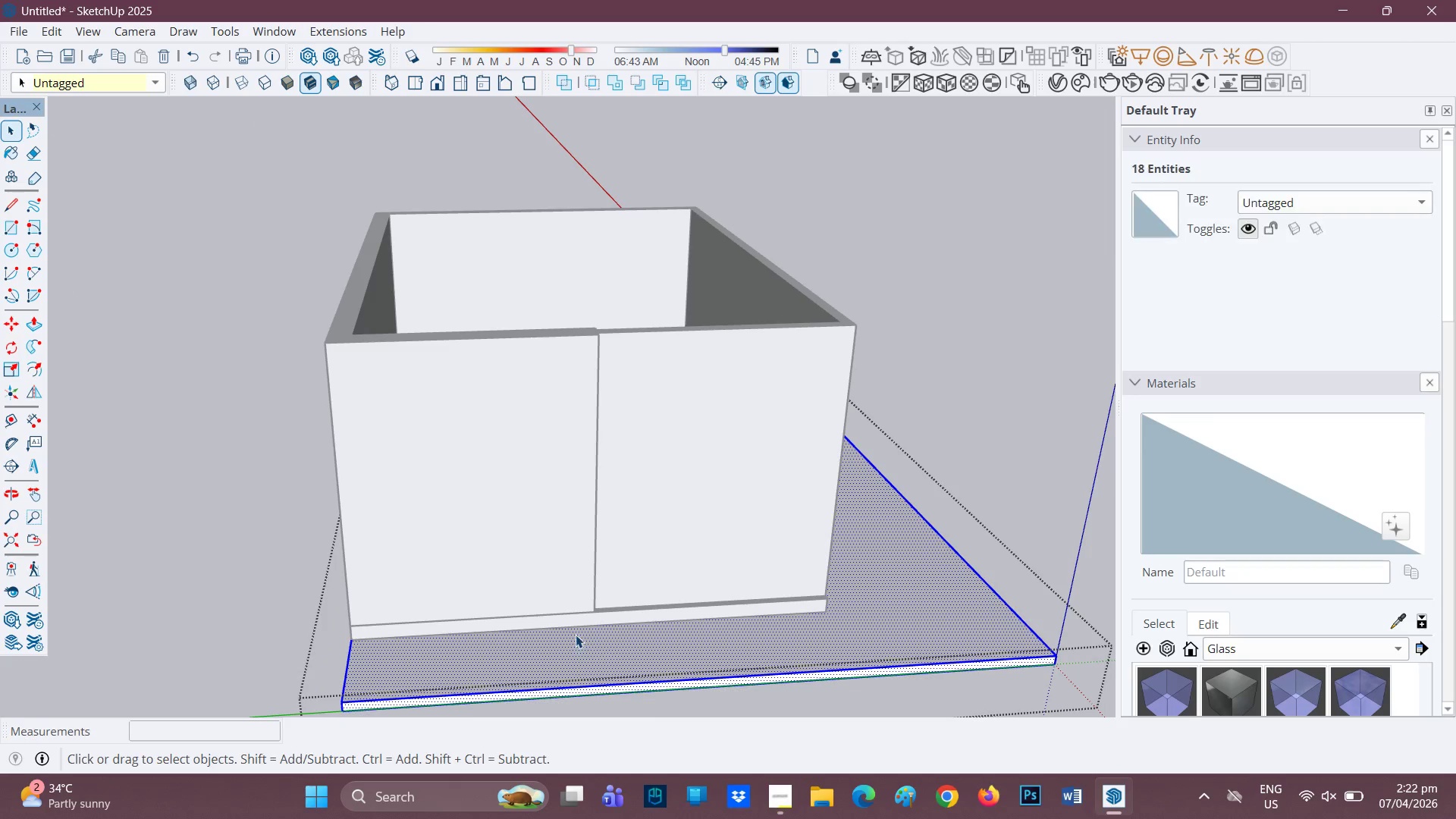 
left_click_drag(start_coordinate=[583, 645], to_coordinate=[588, 643])
 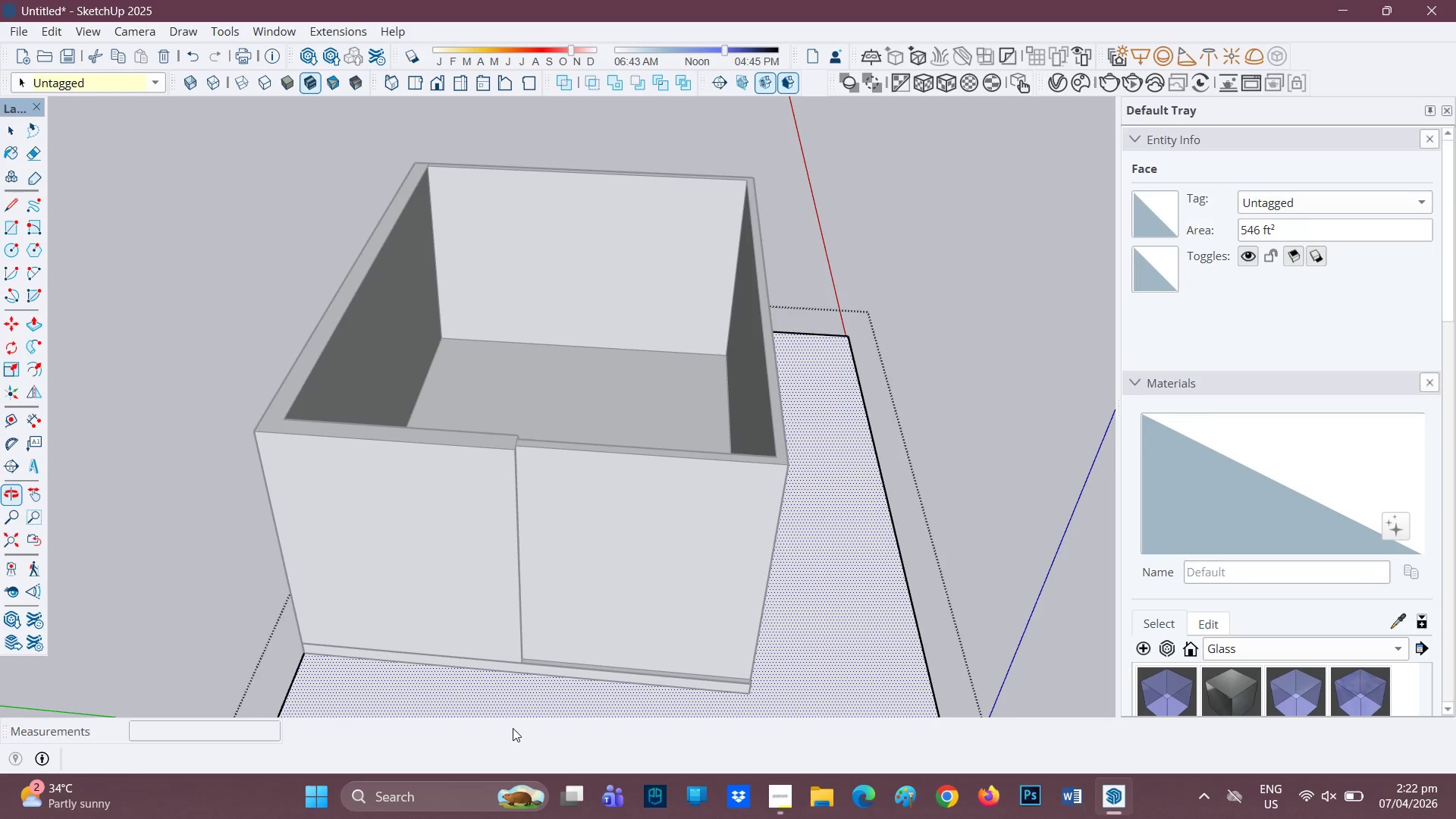 
key(H)
 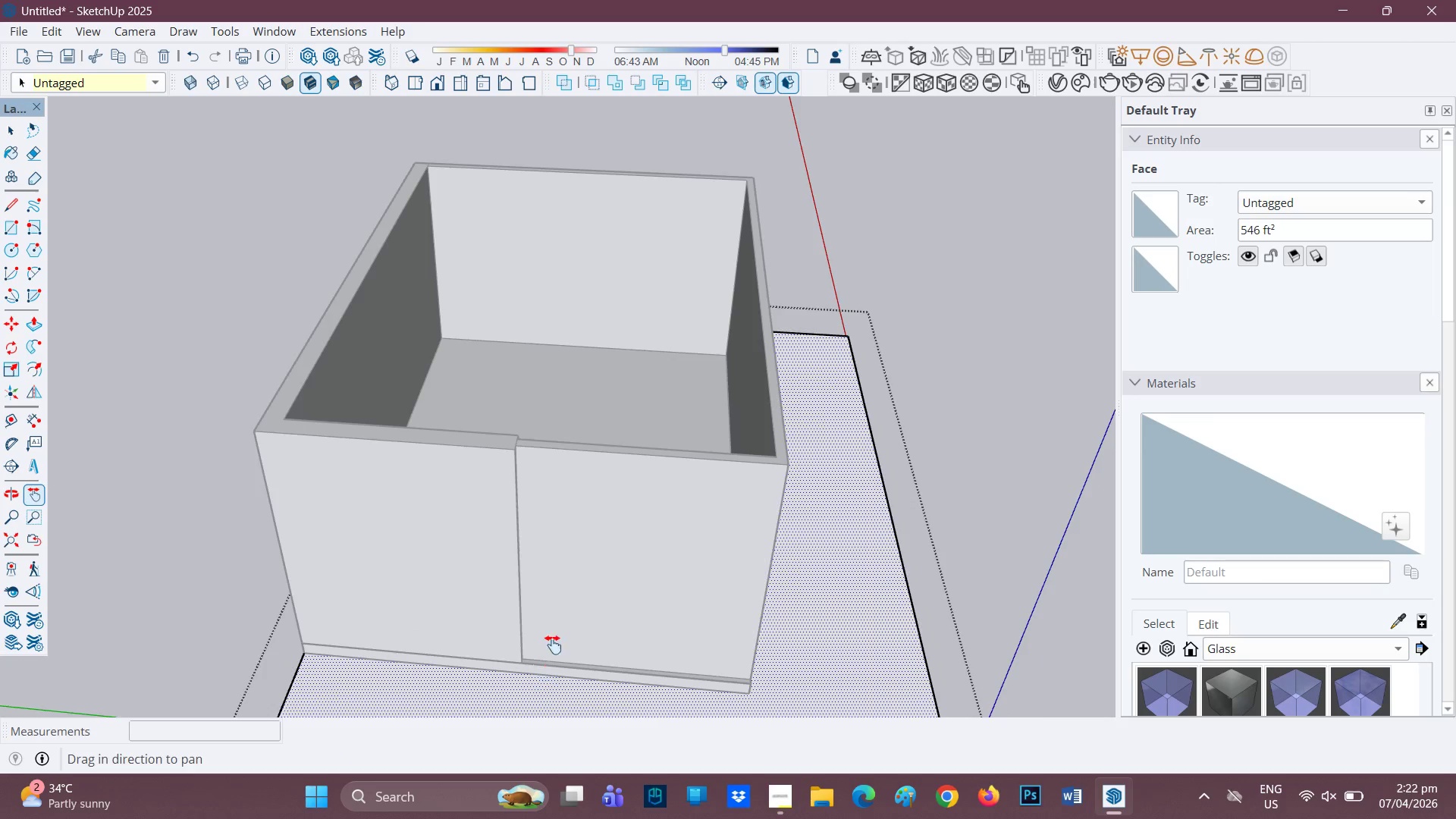 
left_click_drag(start_coordinate=[544, 666], to_coordinate=[627, 447])
 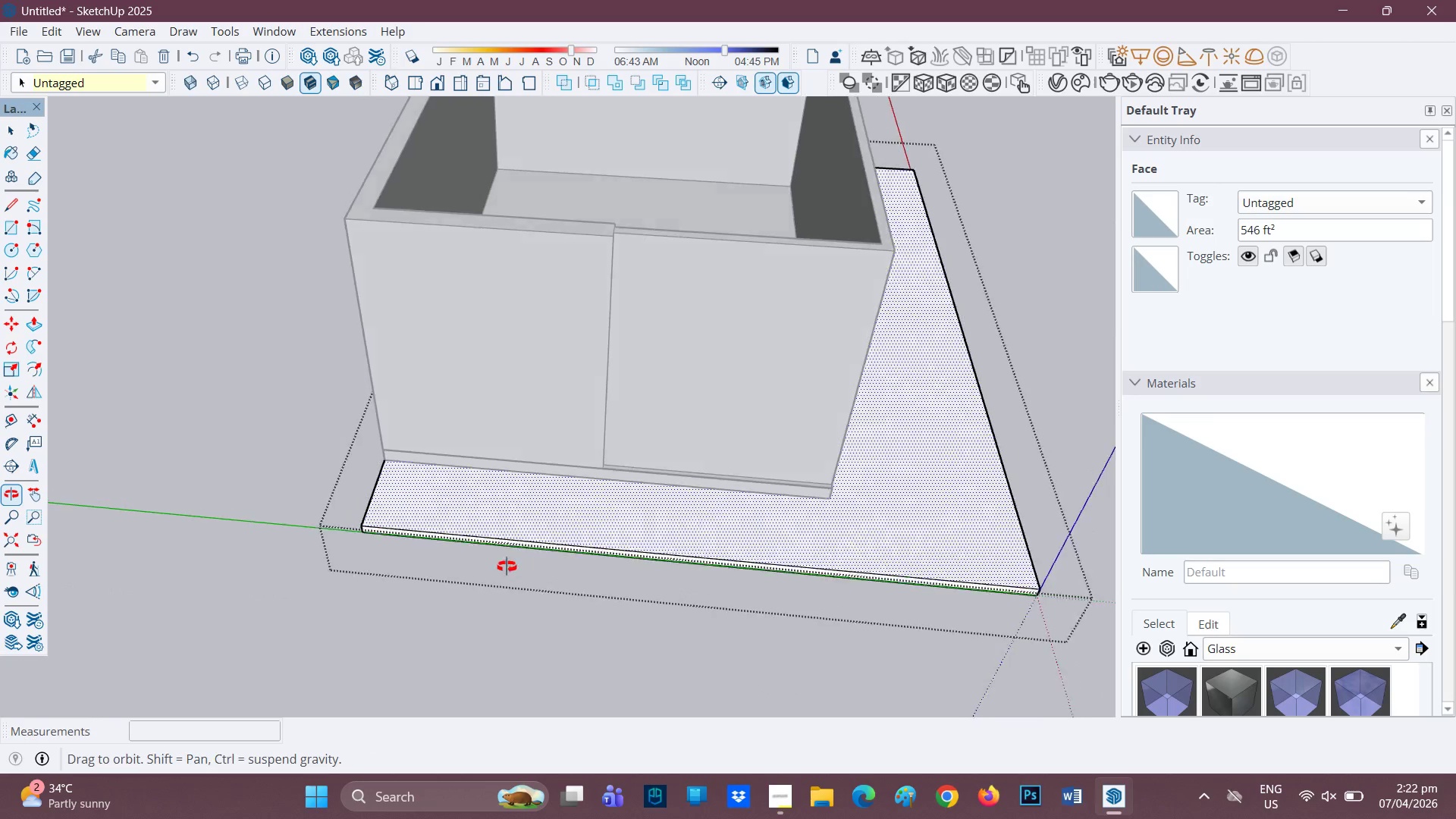 
scroll: coordinate [620, 511], scroll_direction: up, amount: 6.0
 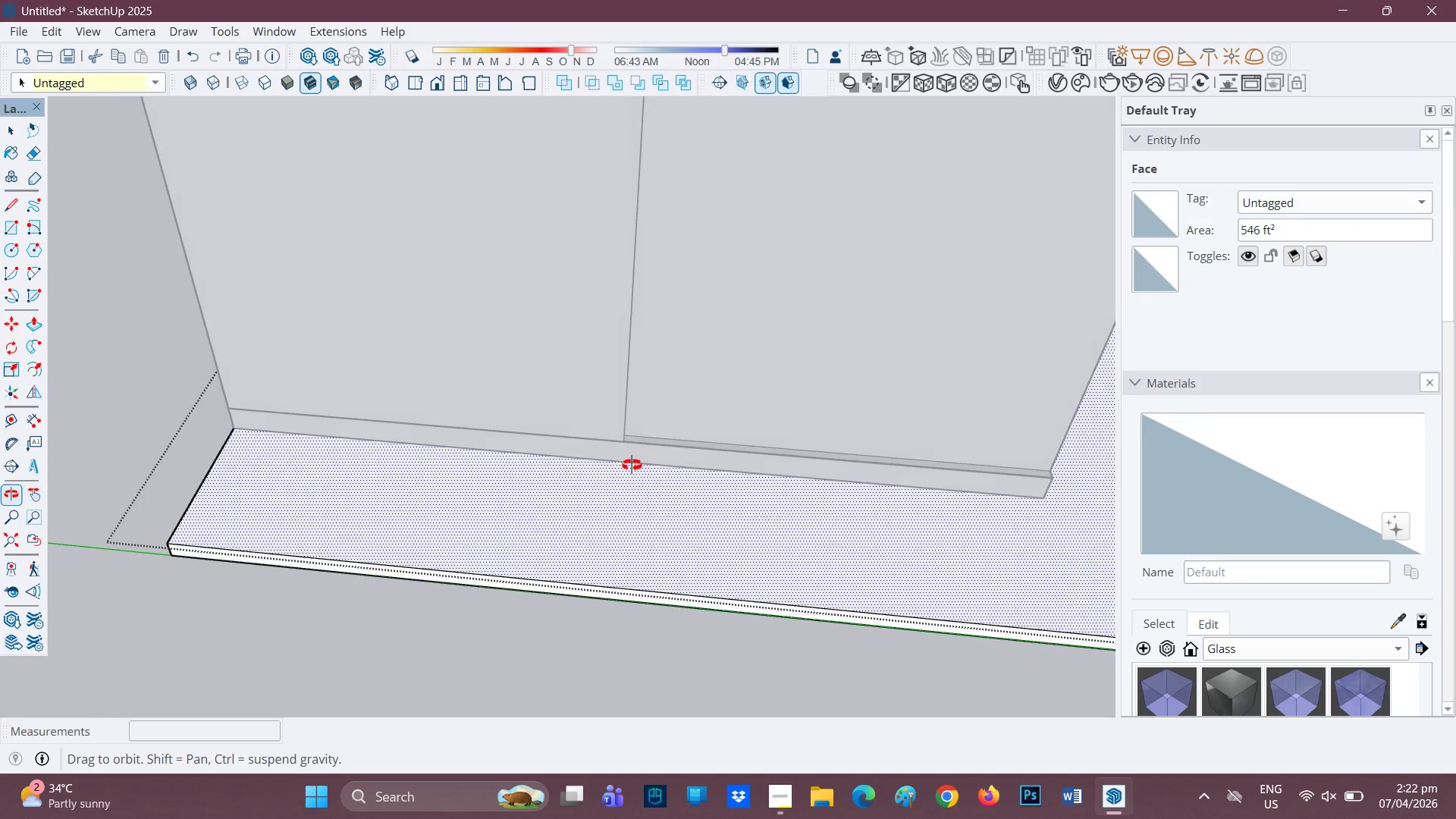 
key(Space)
 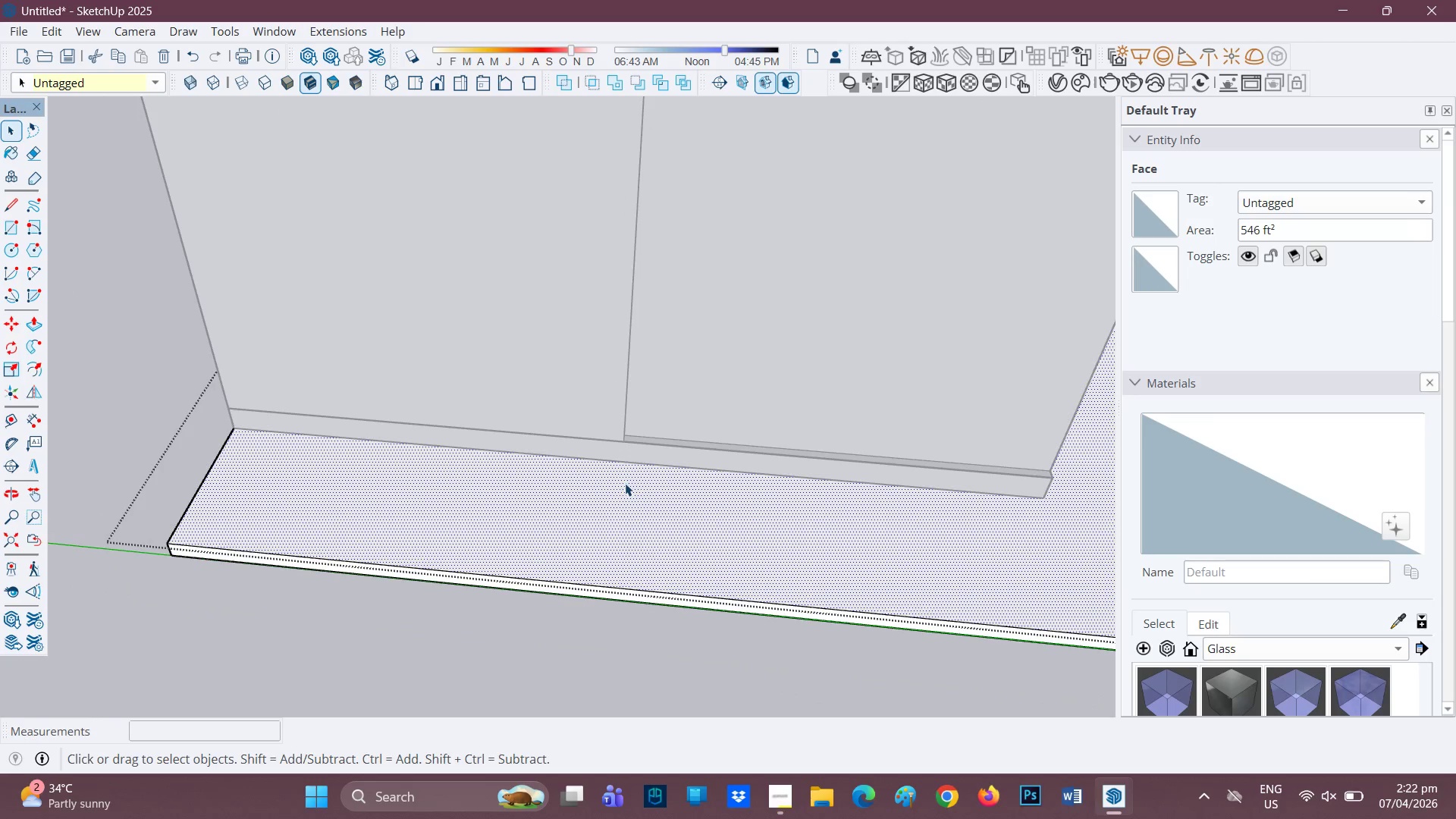 
left_click([606, 485])
 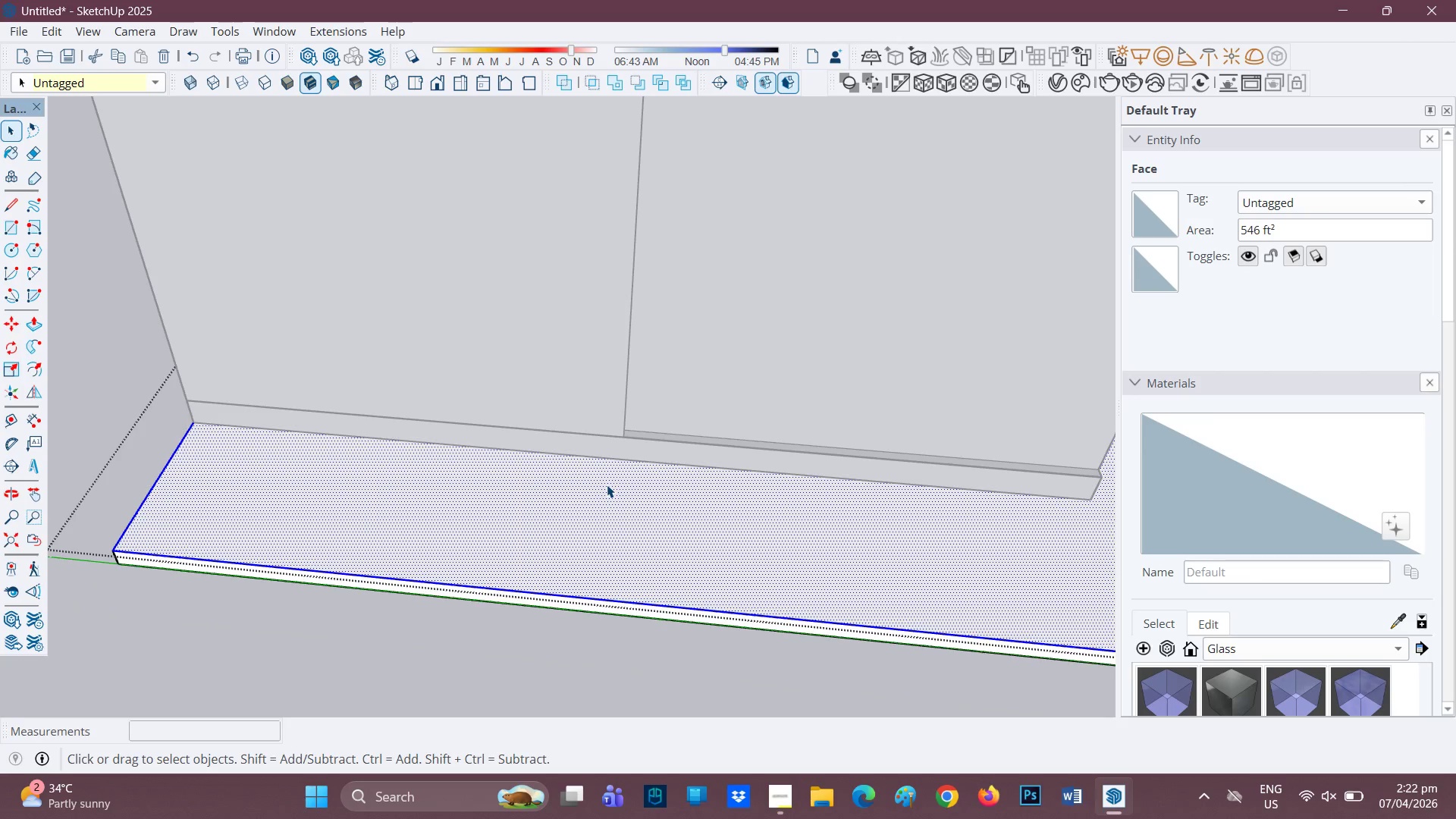 
scroll: coordinate [625, 483], scroll_direction: up, amount: 1.0
 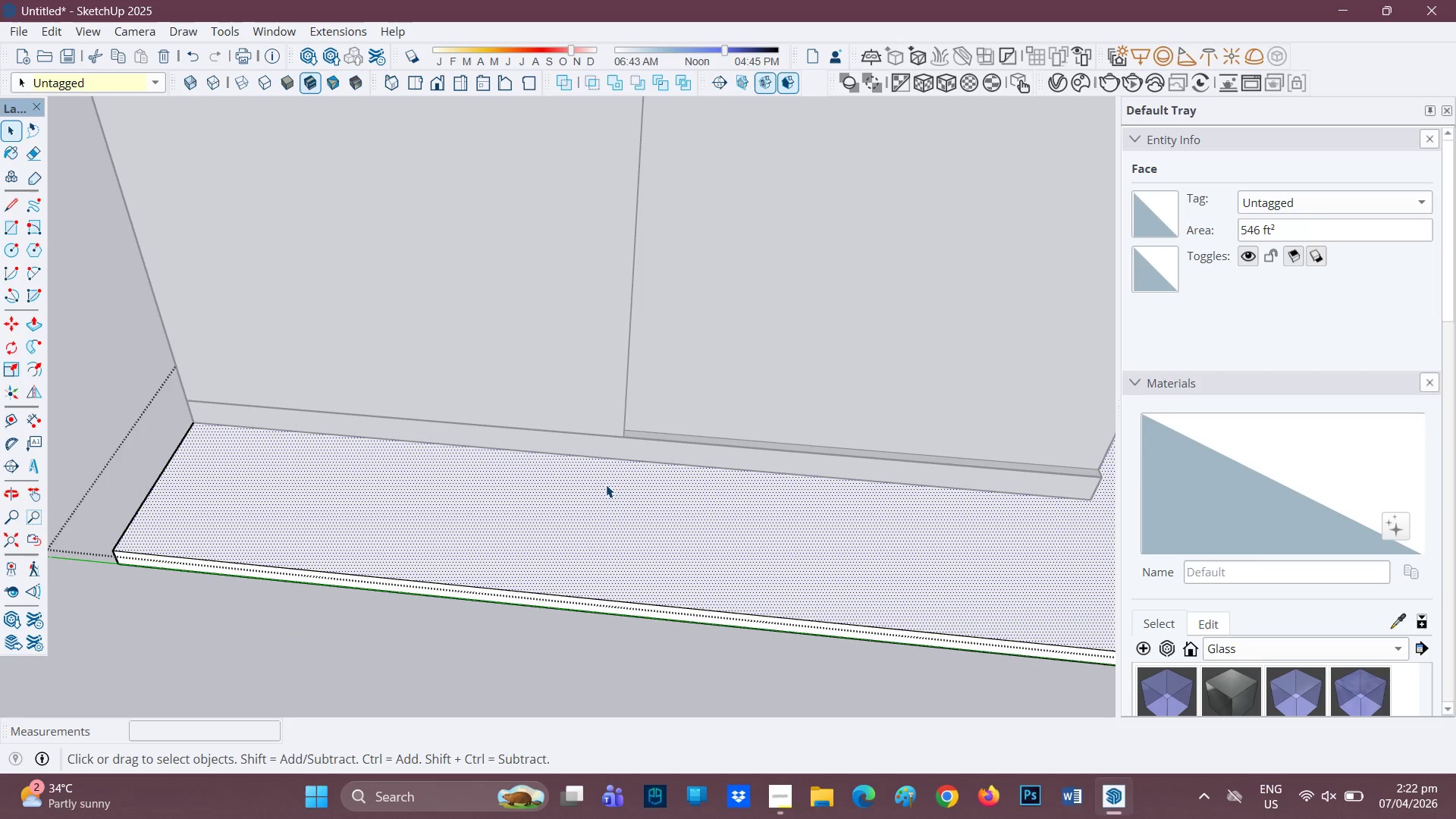 
triple_click([607, 484])
 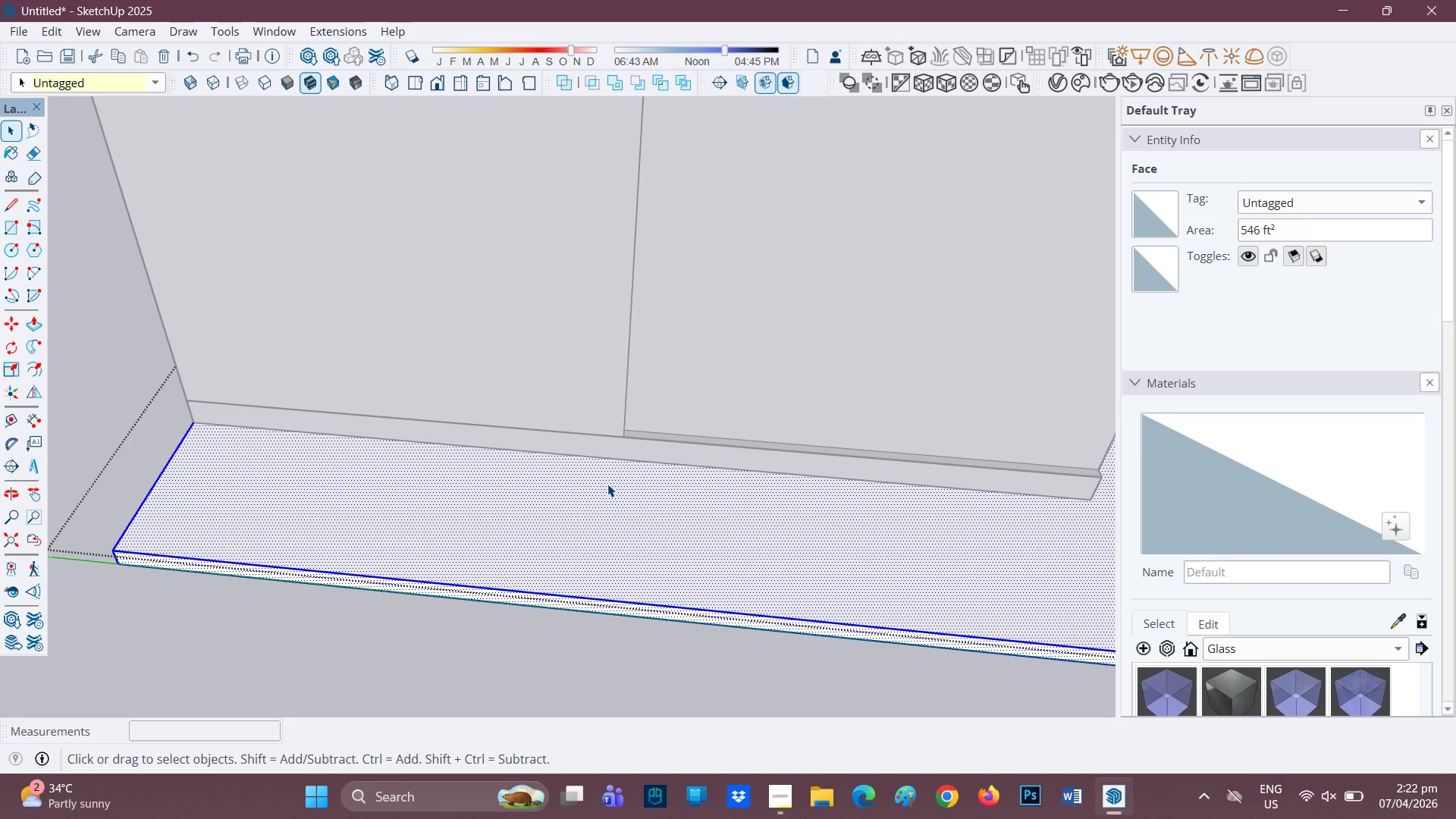 
triple_click([607, 484])
 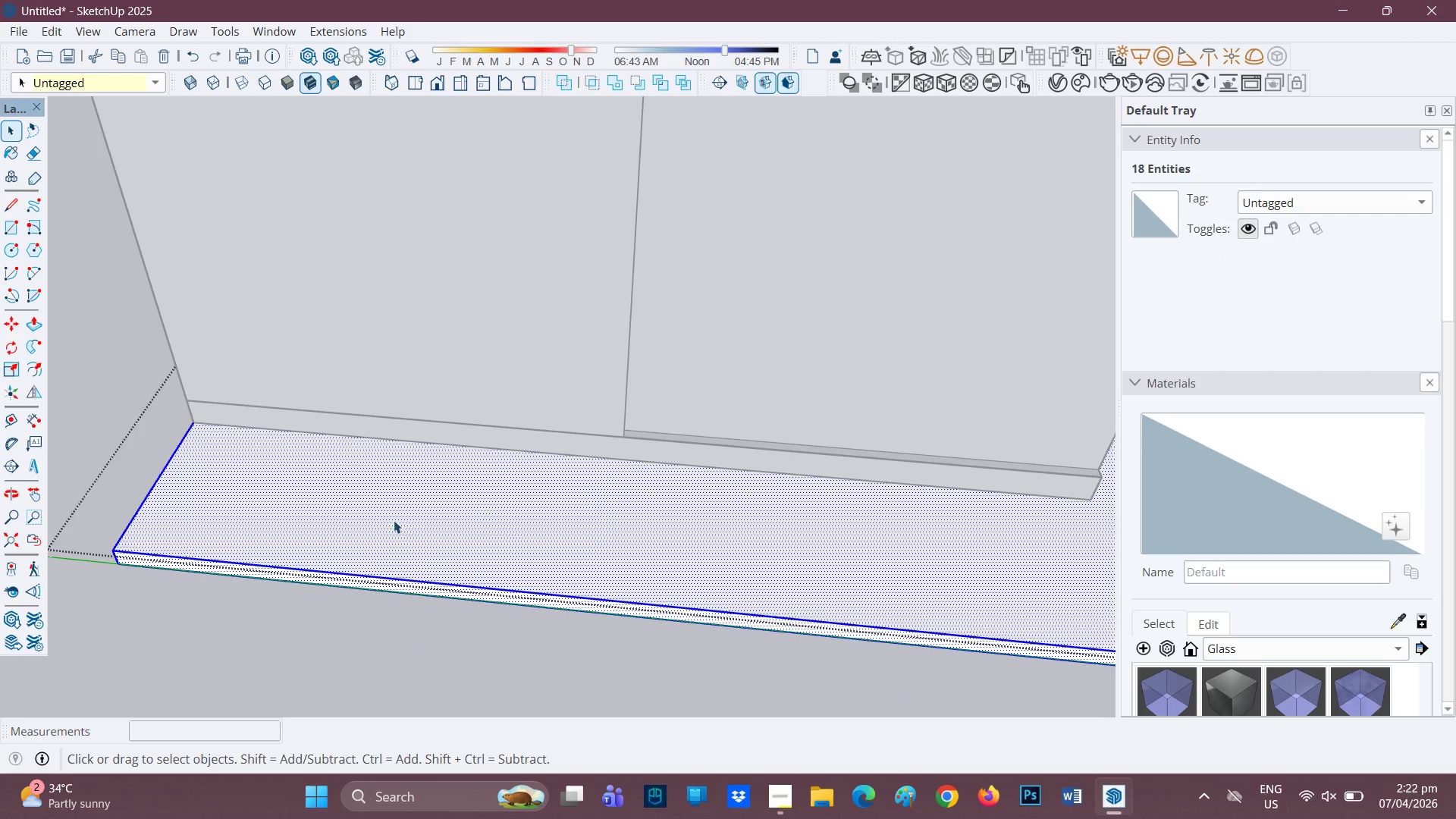 
left_click_drag(start_coordinate=[393, 520], to_coordinate=[397, 519])
 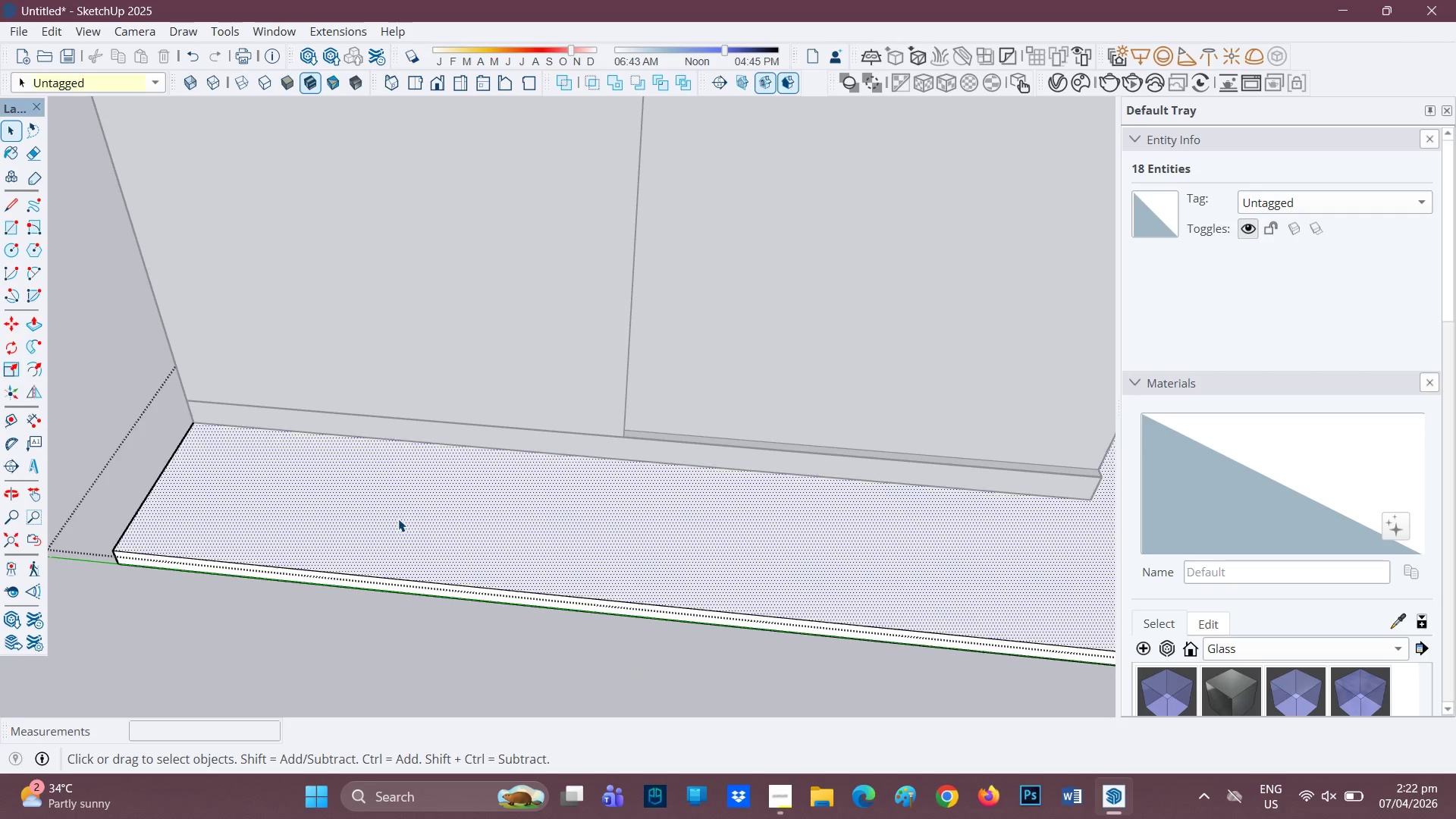 
triple_click([398, 519])
 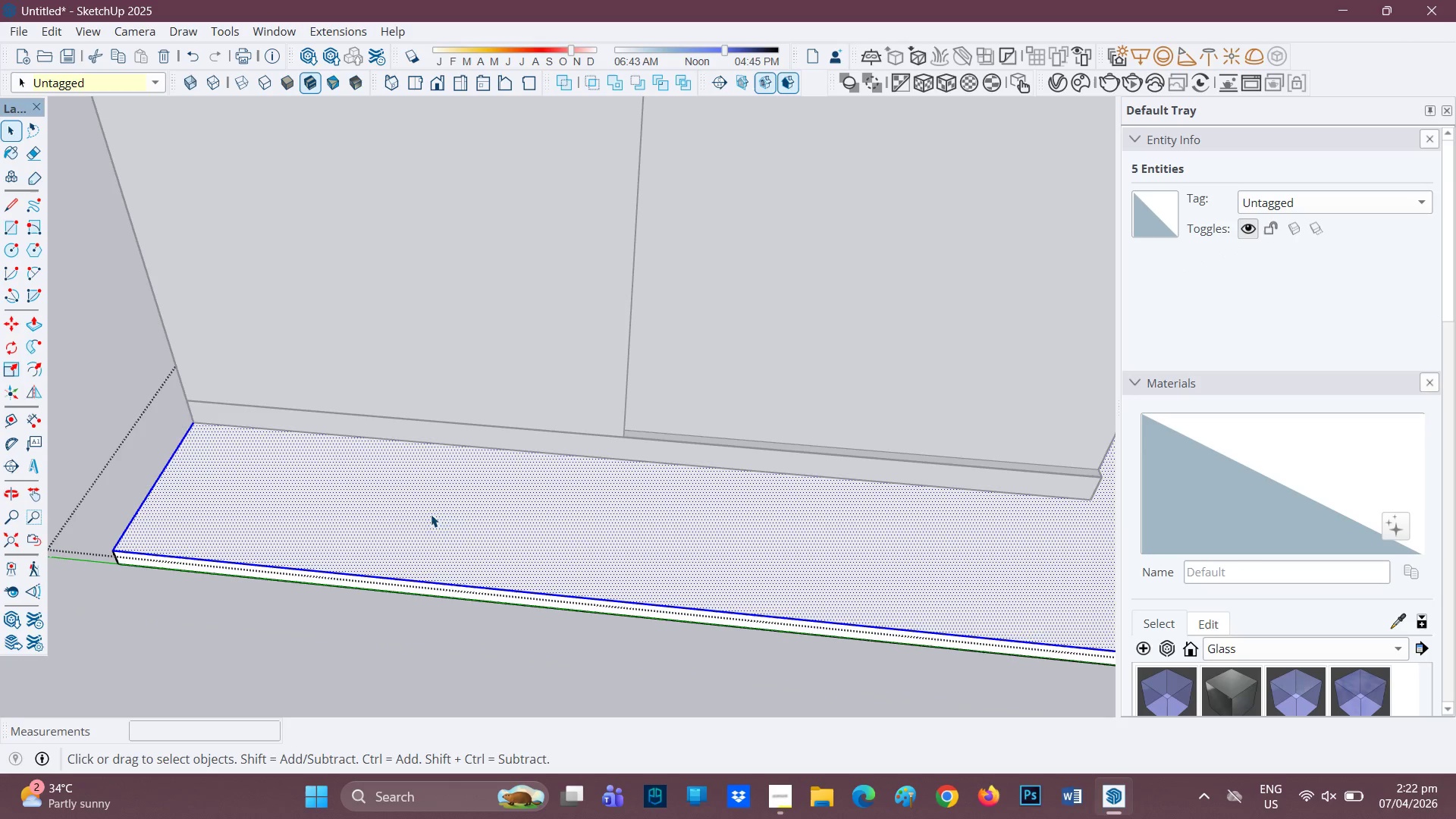 
double_click([438, 514])
 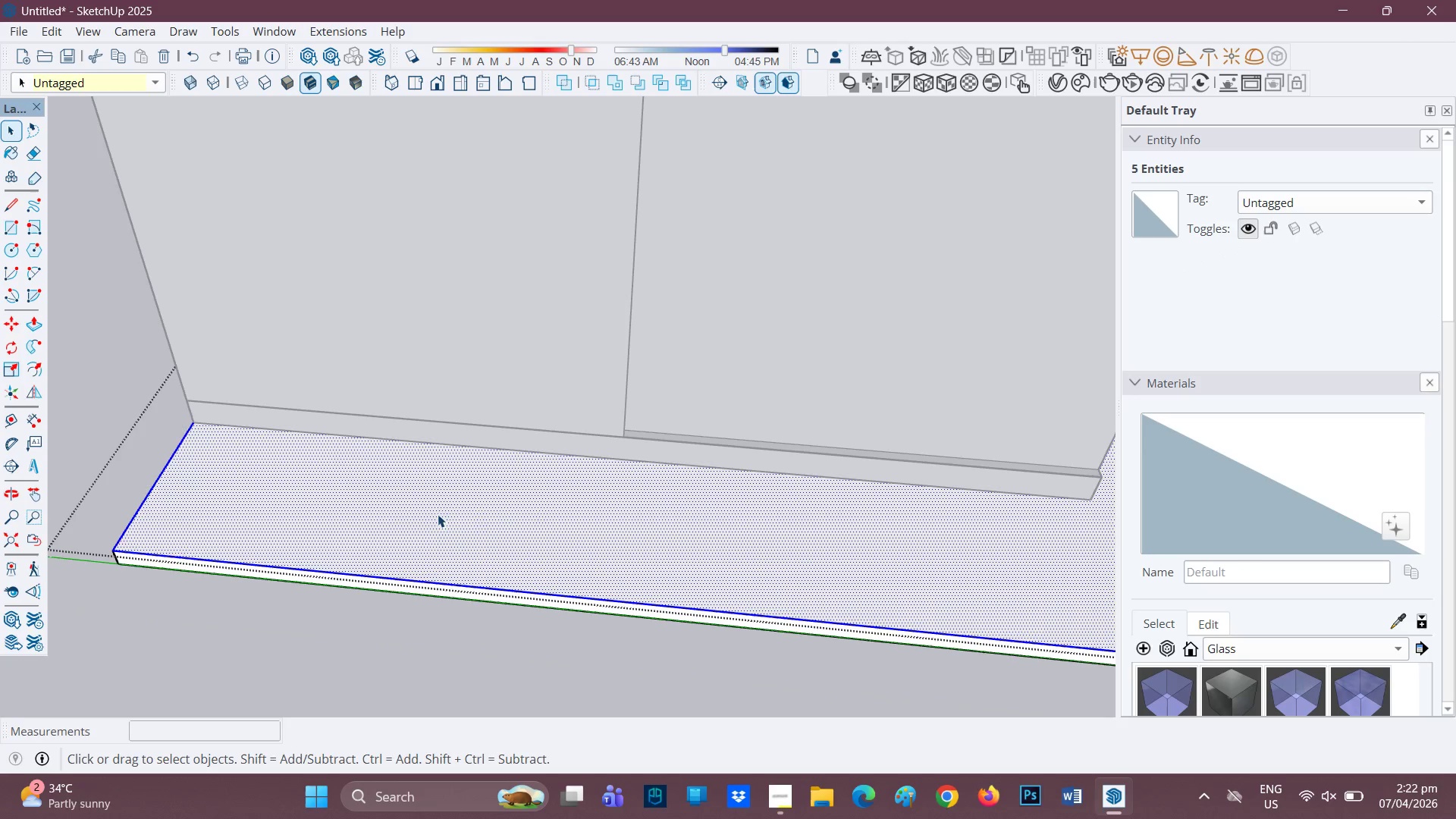 
scroll: coordinate [726, 542], scroll_direction: down, amount: 5.0
 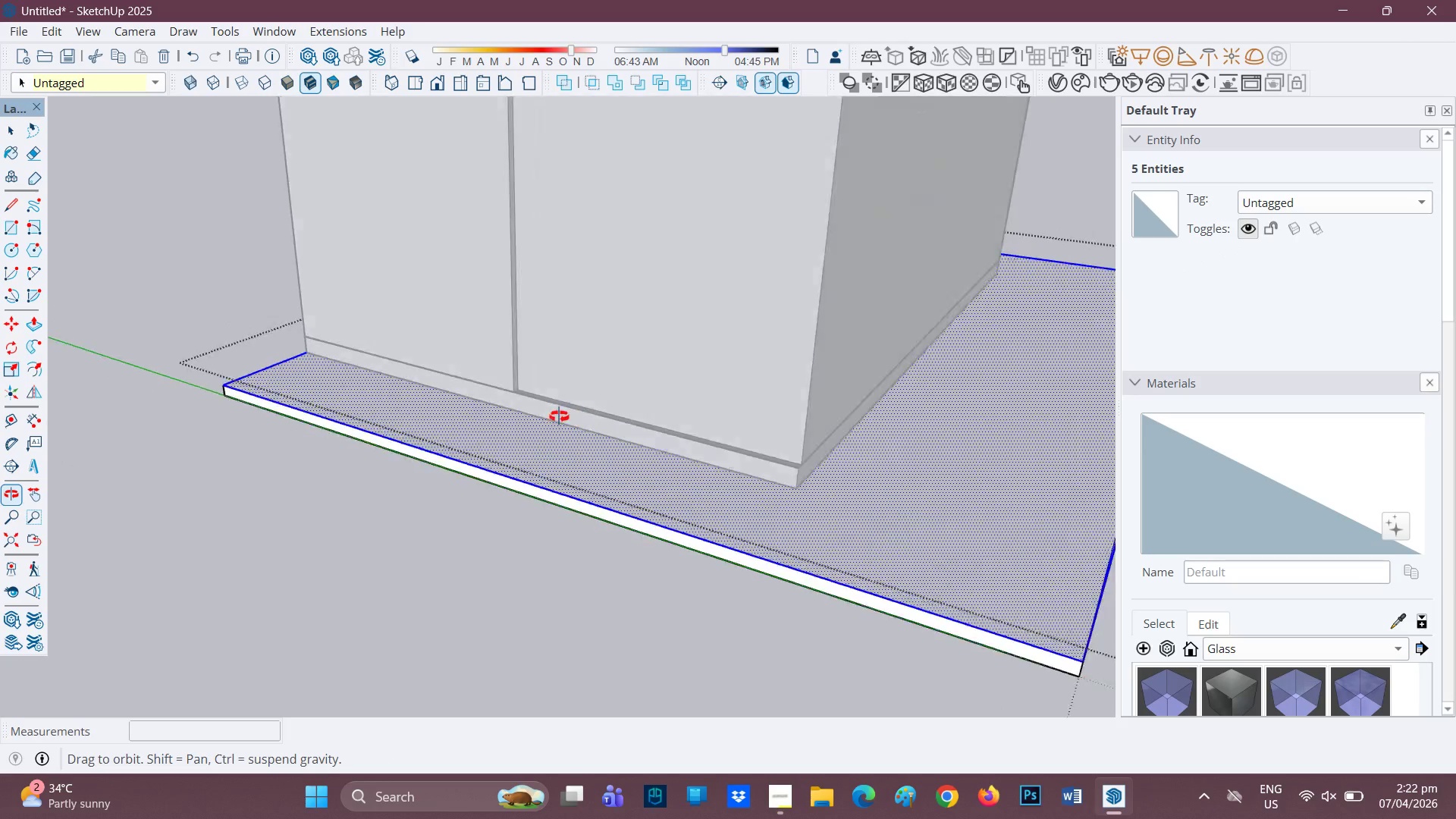 
wait(5.26)
 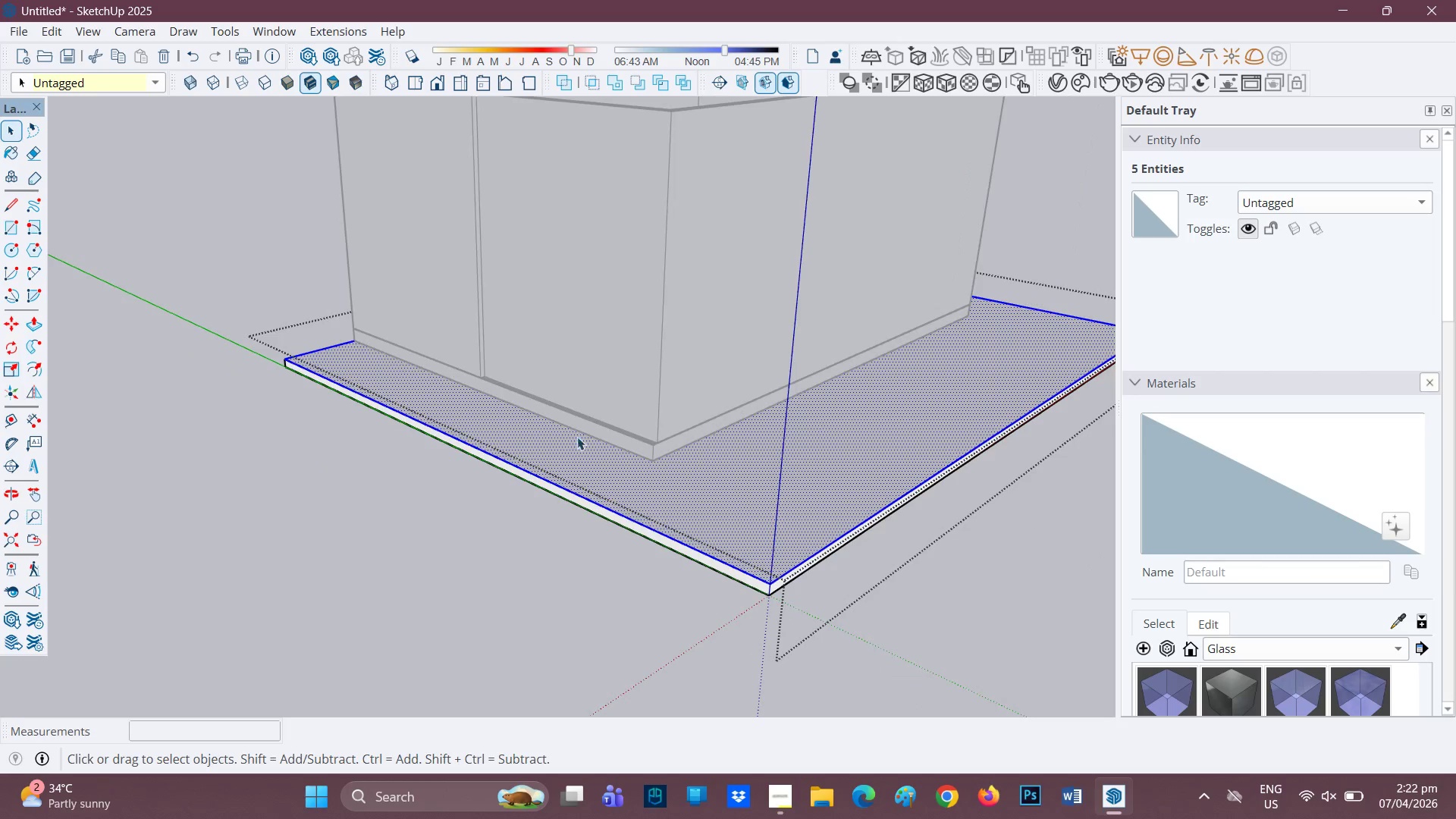 
key(Space)
 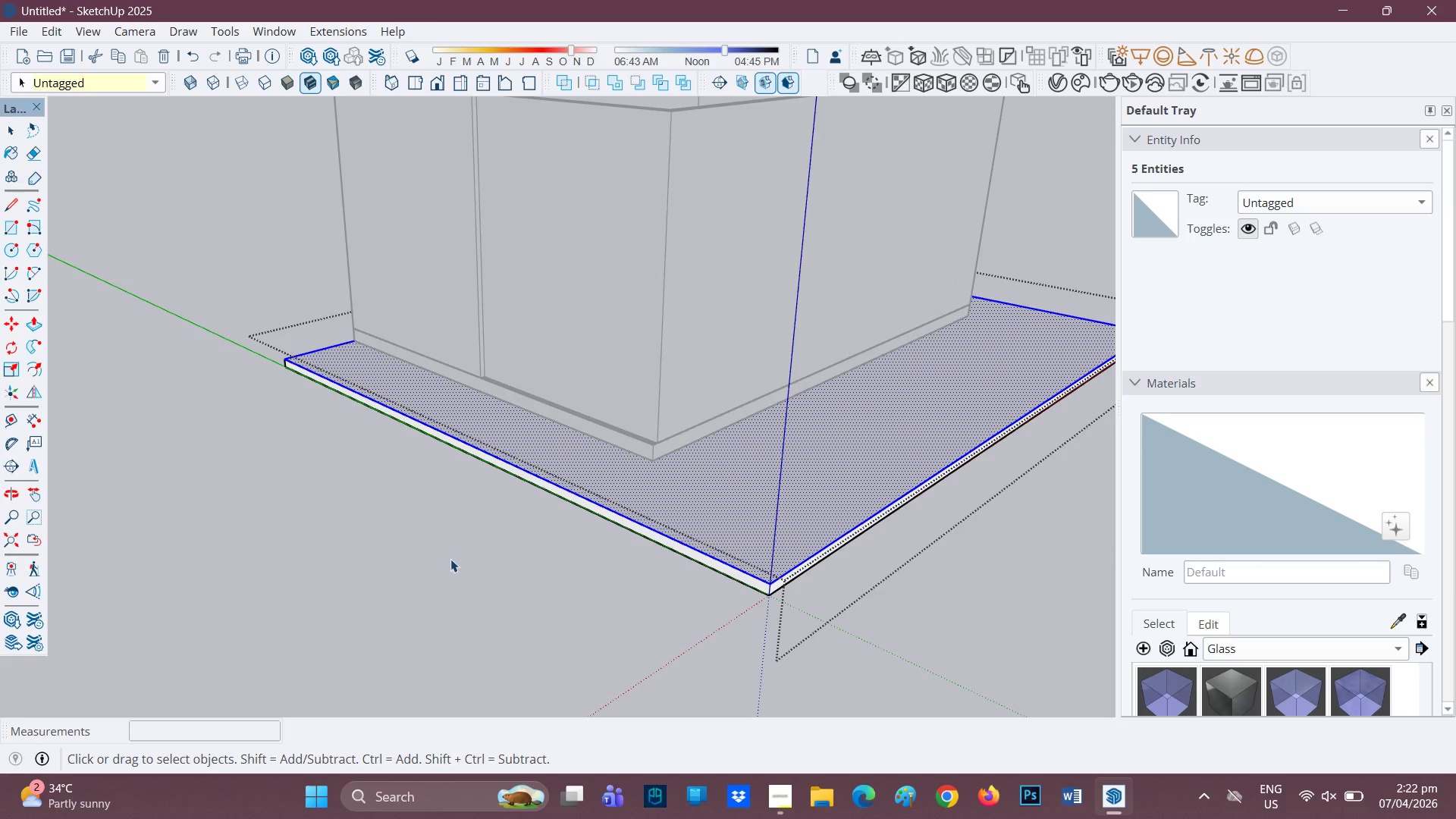 
scroll: coordinate [558, 375], scroll_direction: down, amount: 3.0
 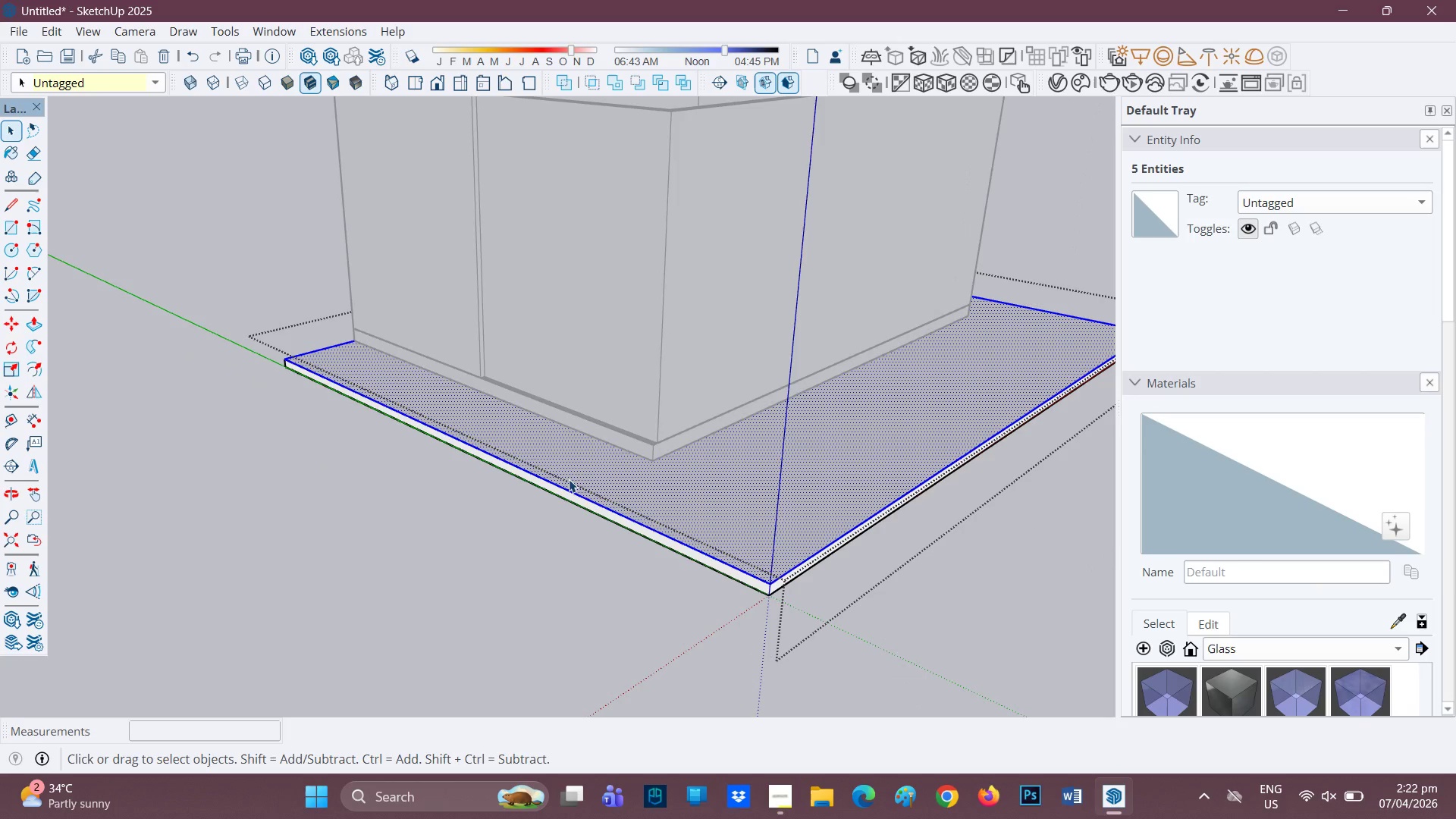 
left_click([450, 560])
 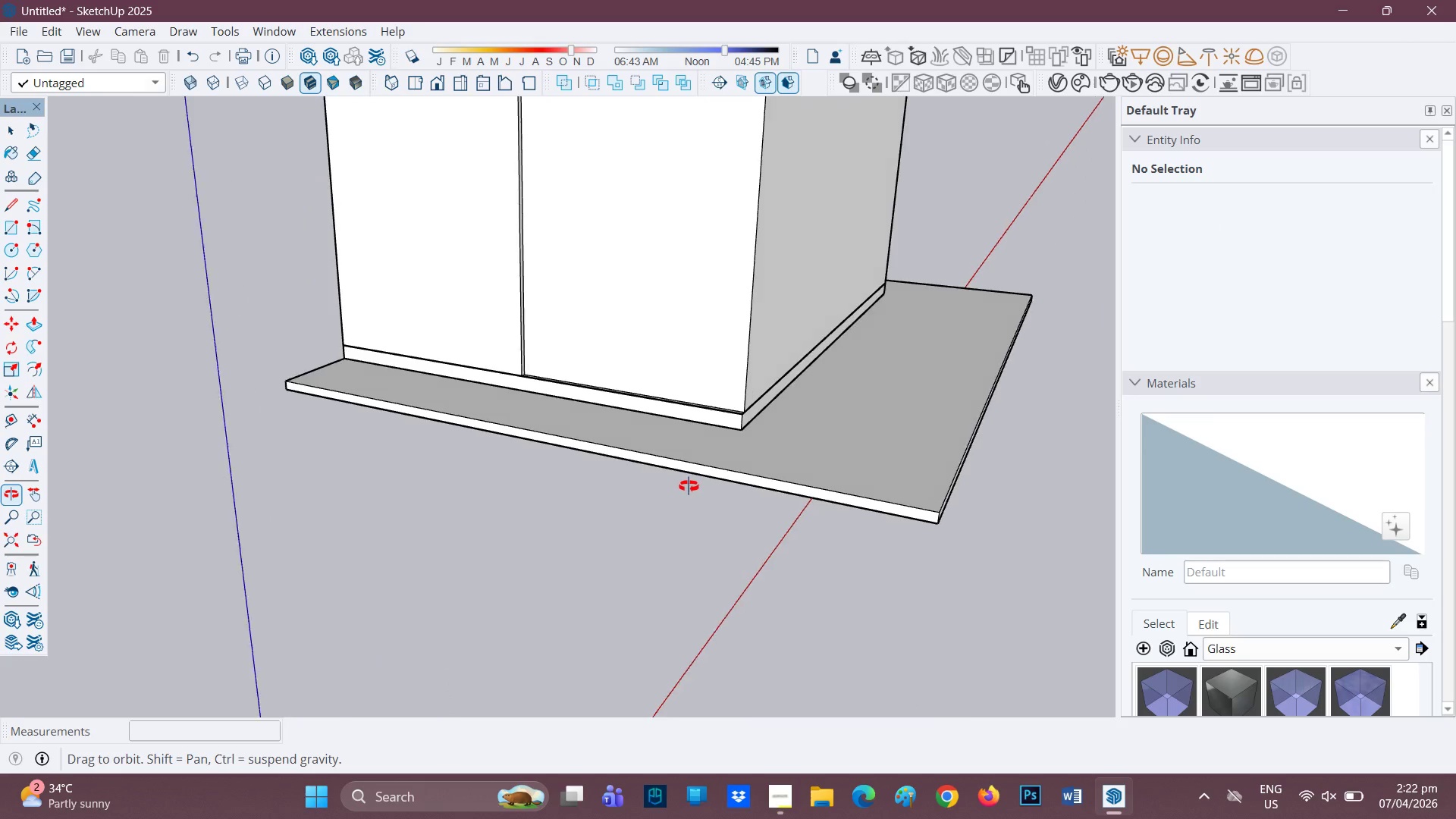 
scroll: coordinate [789, 479], scroll_direction: up, amount: 3.0
 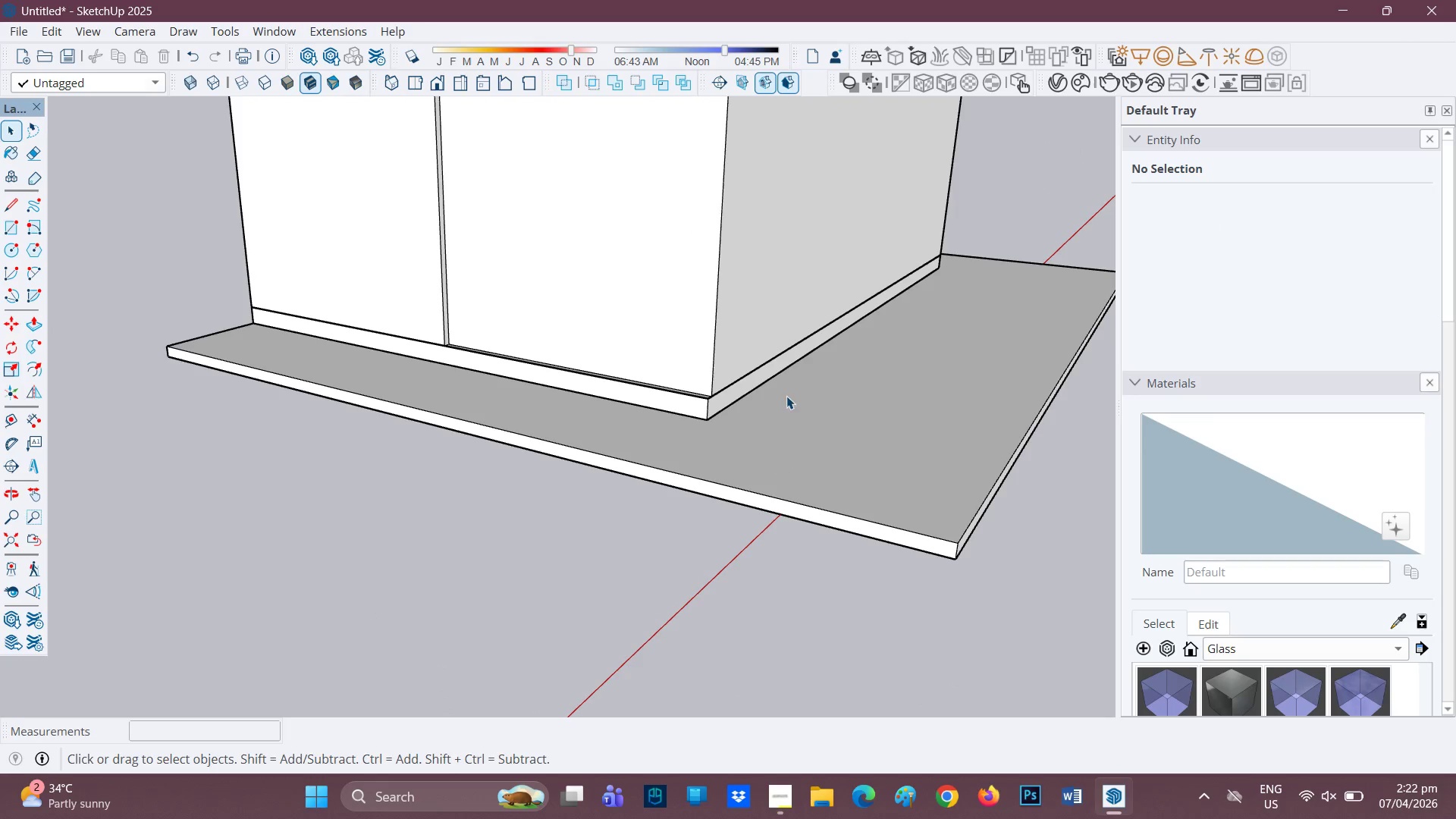 
scroll: coordinate [783, 394], scroll_direction: down, amount: 1.0
 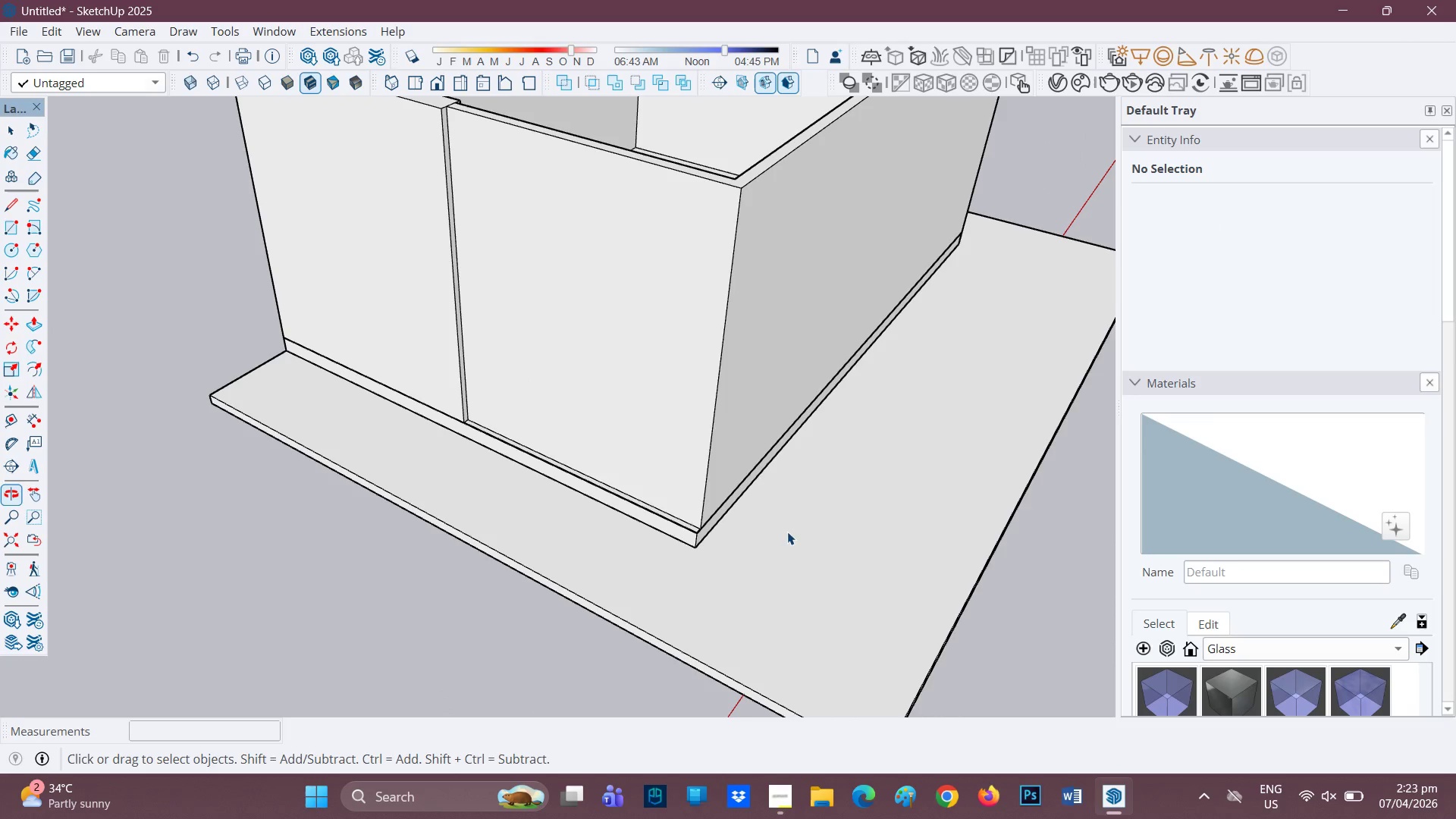 
type(hl)
 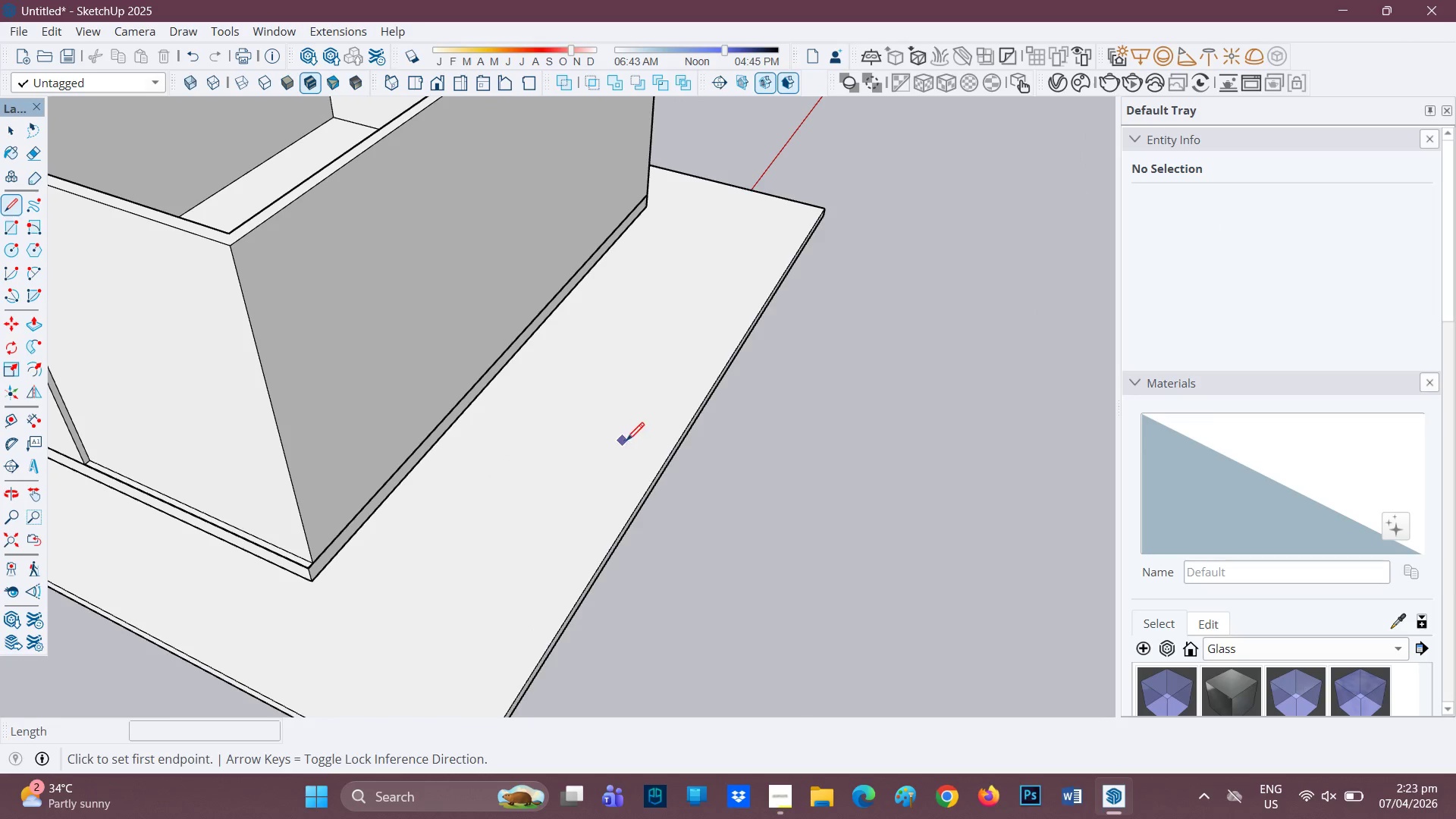 
left_click_drag(start_coordinate=[795, 466], to_coordinate=[400, 439])
 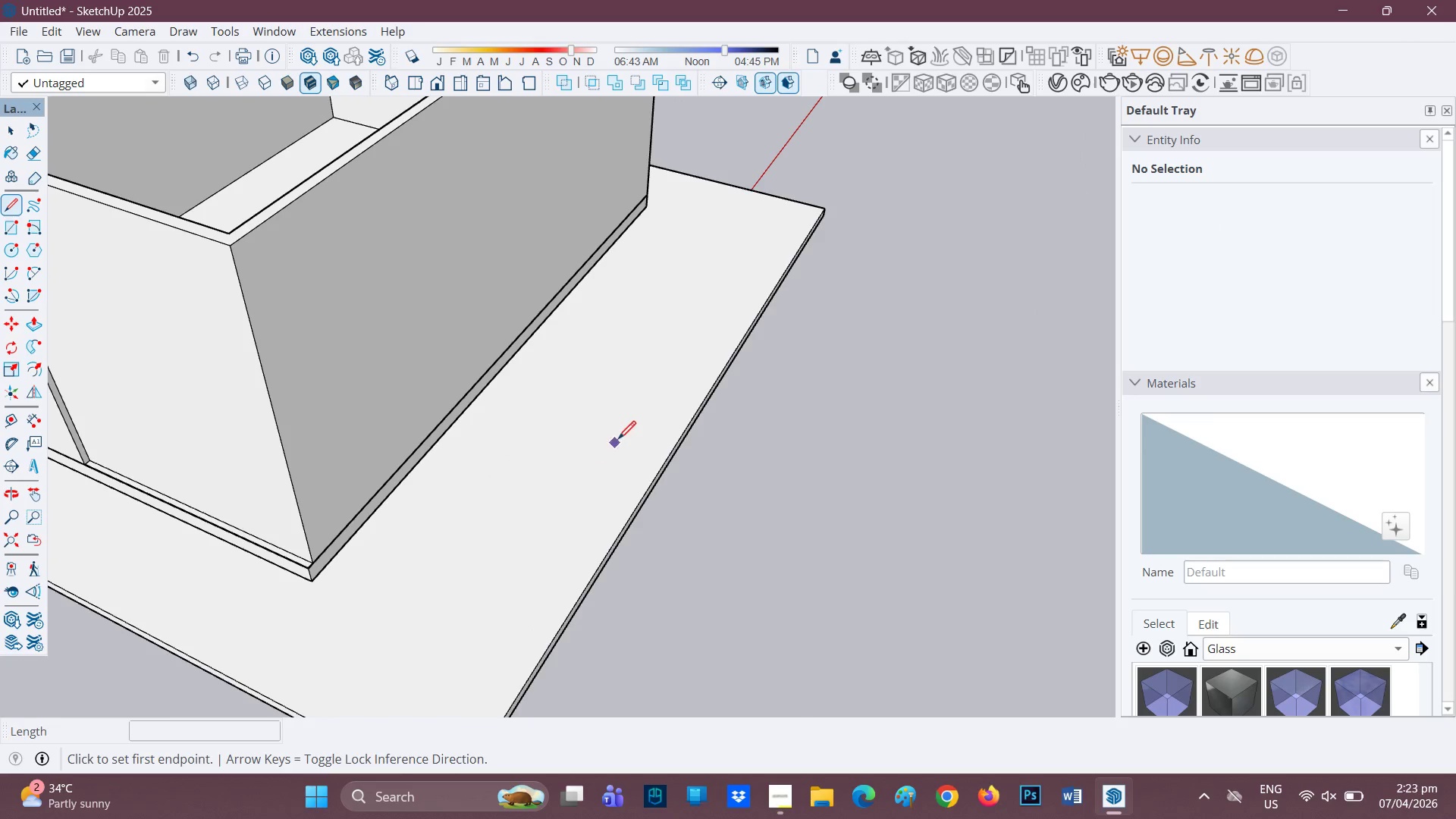 
mouse_move([632, 462])
 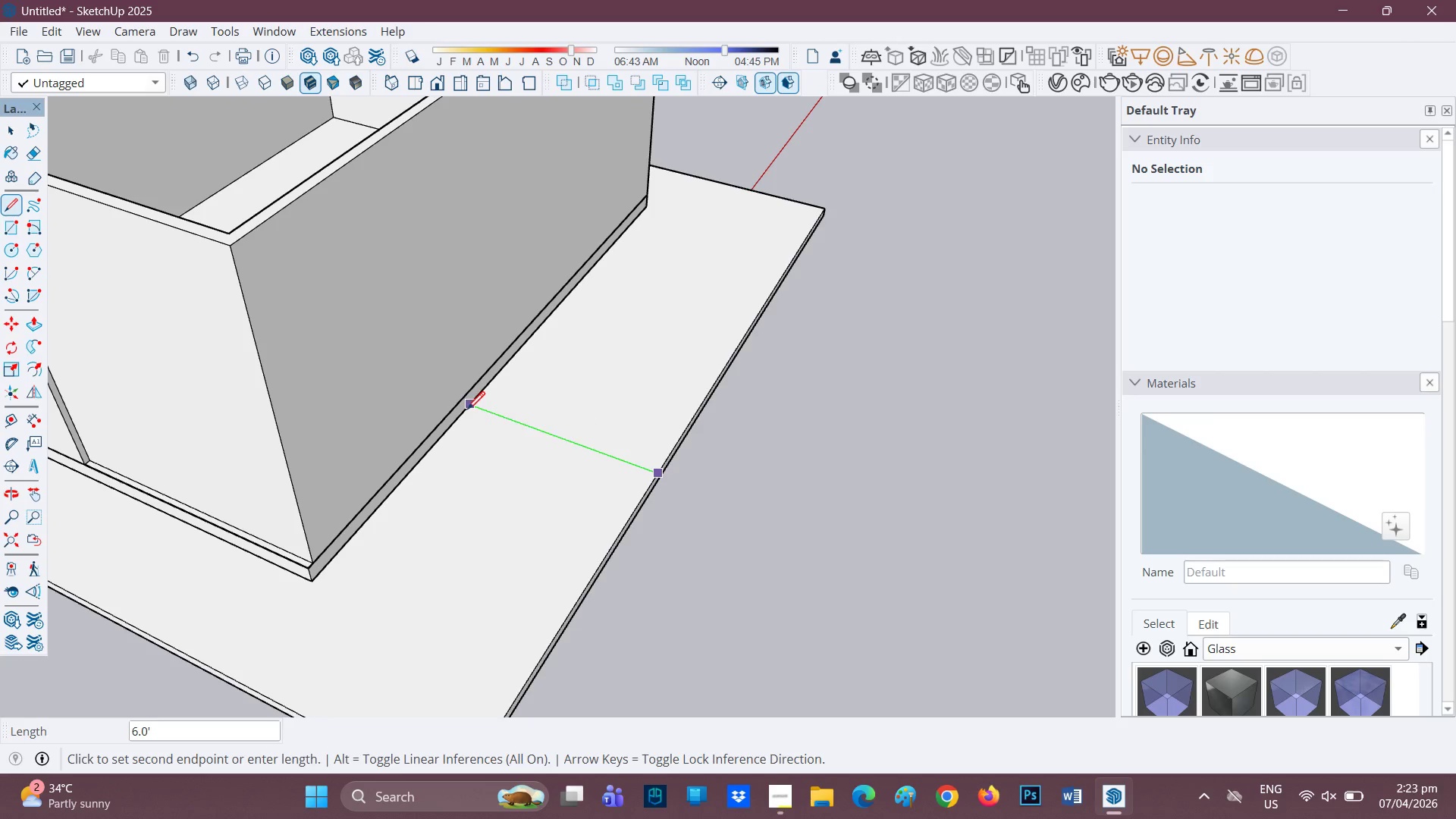 
scroll: coordinate [339, 563], scroll_direction: down, amount: 3.0
 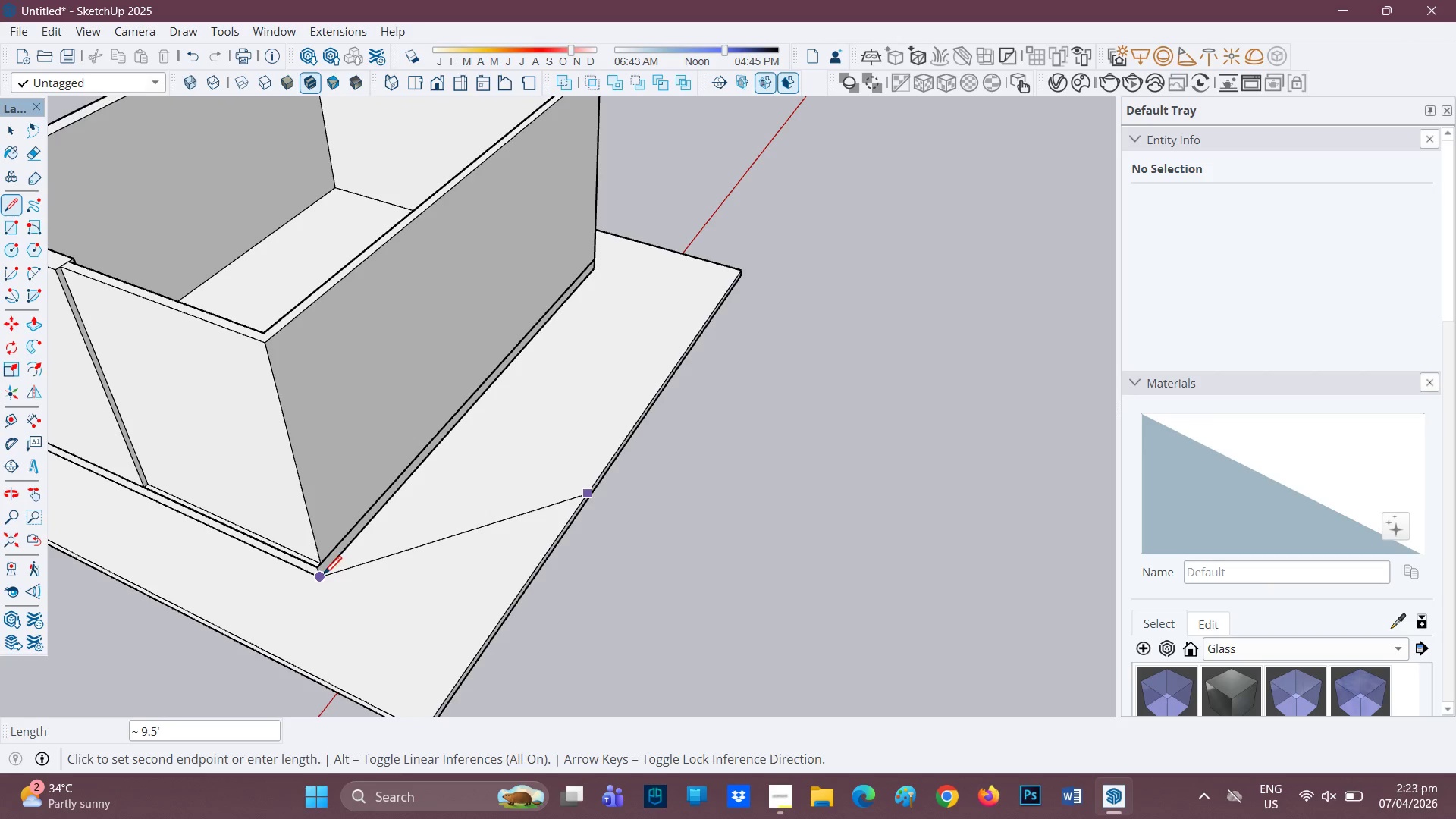 
key(Space)
 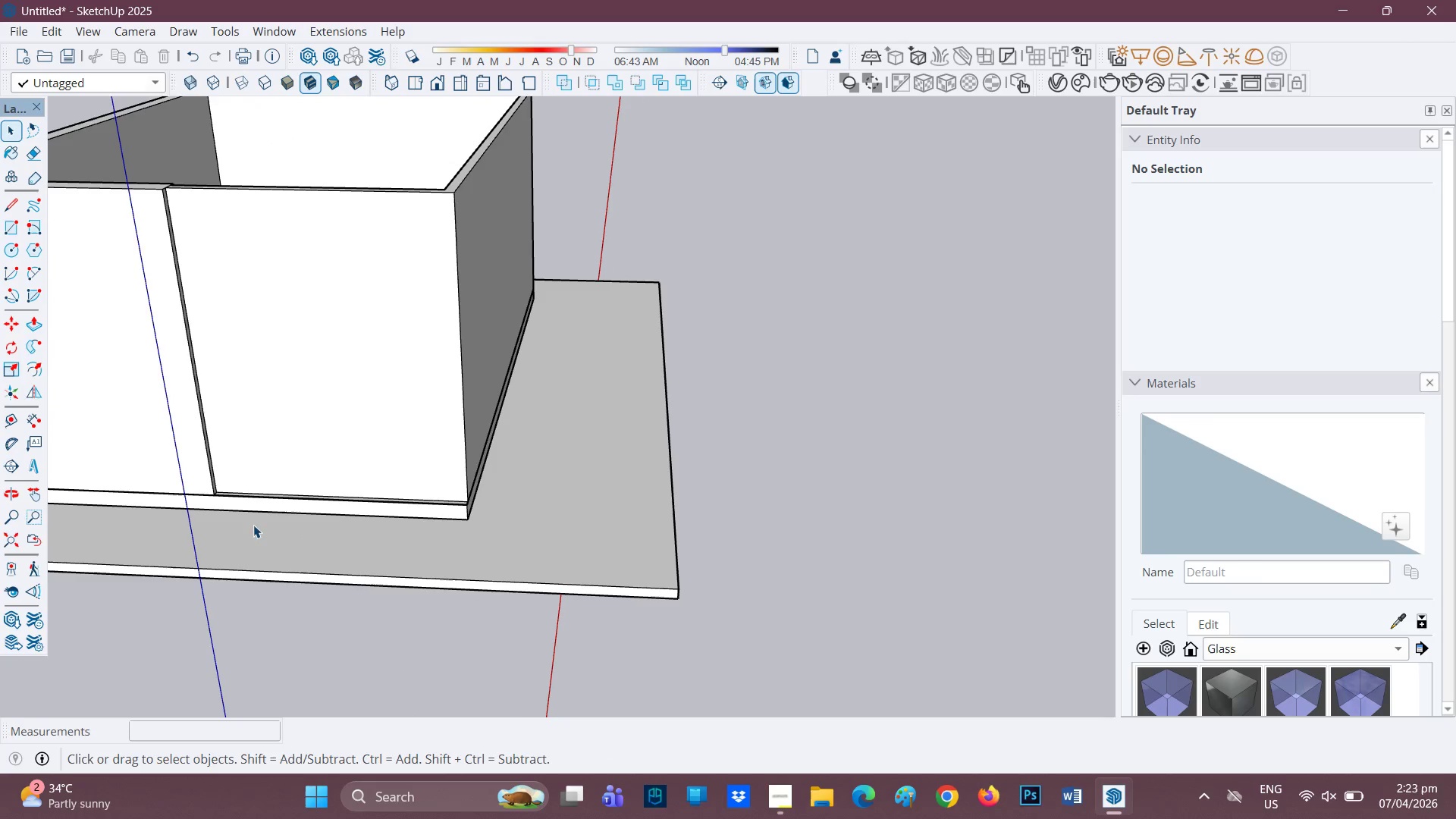 
scroll: coordinate [355, 553], scroll_direction: up, amount: 1.0
 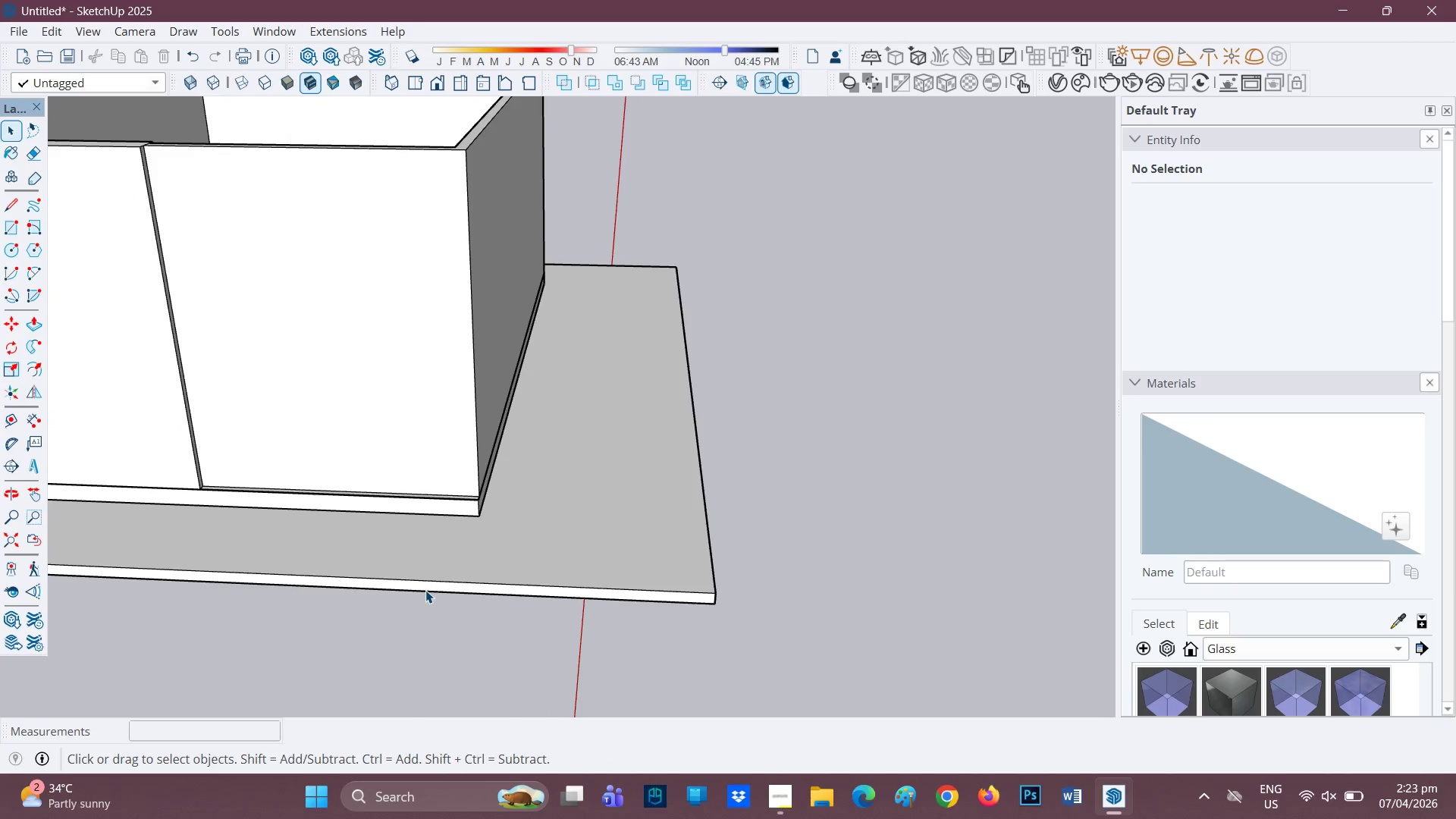 
key(P)
 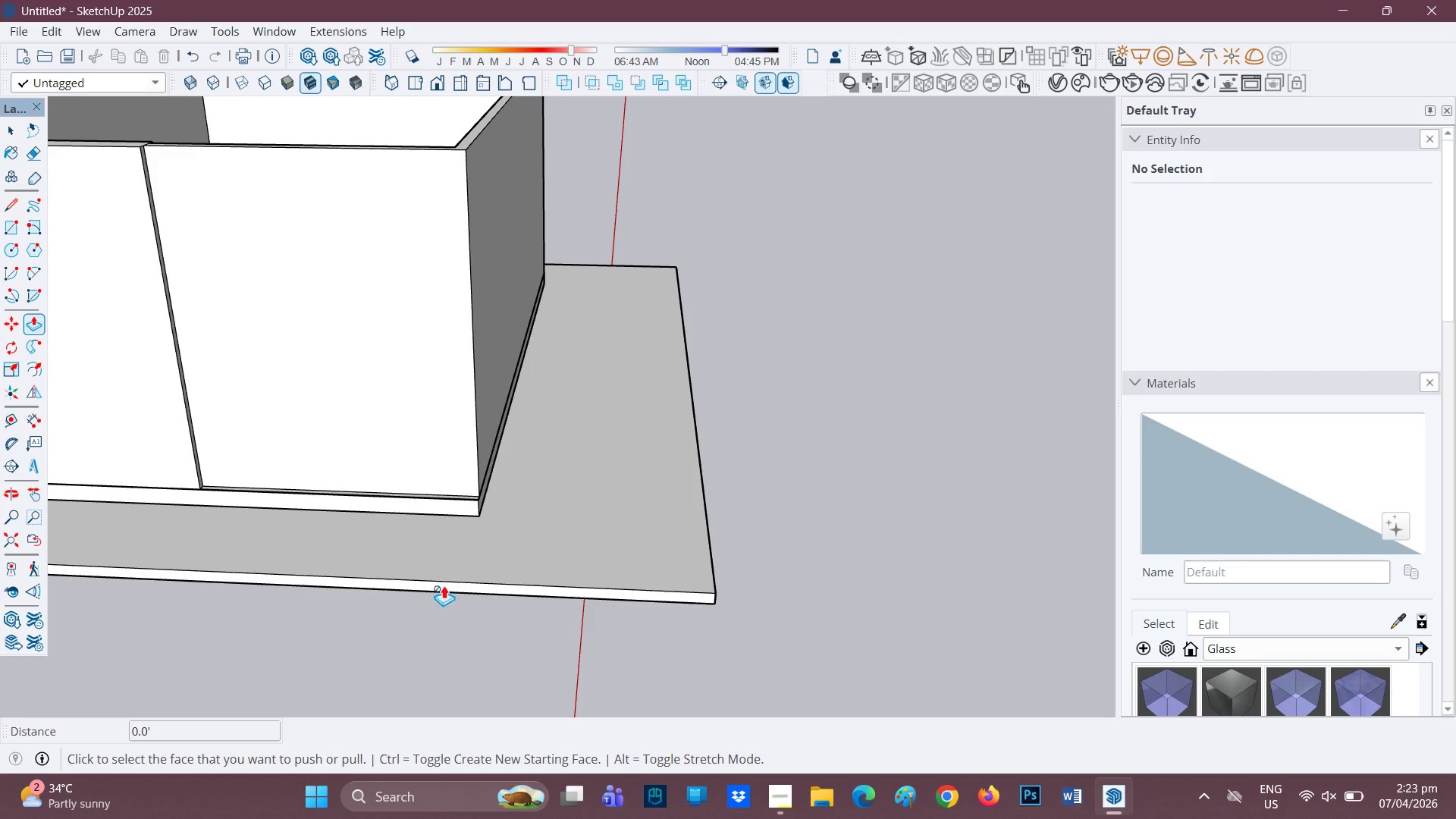 
key(Space)
 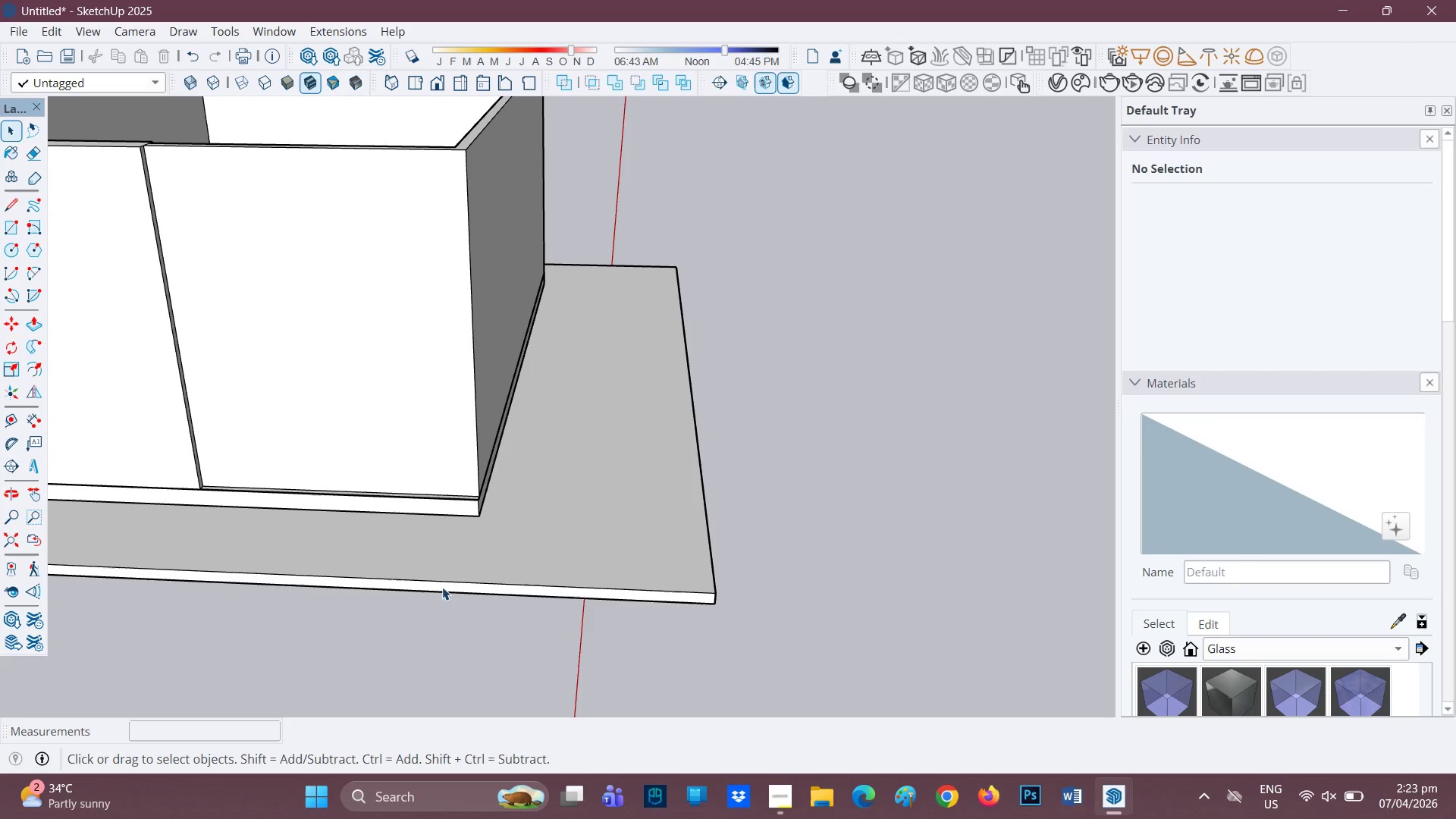 
left_click([444, 585])
 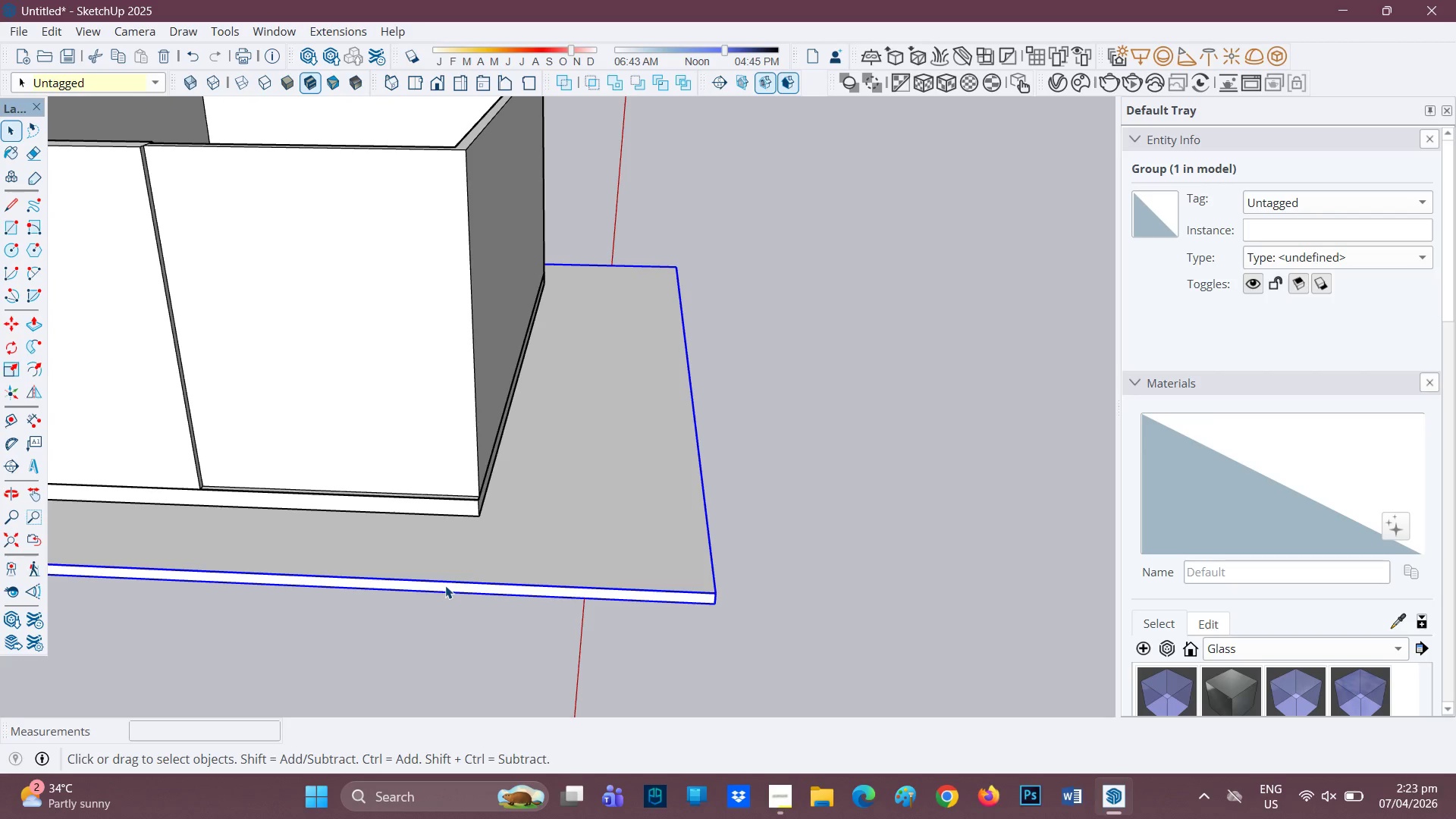 
double_click([445, 586])
 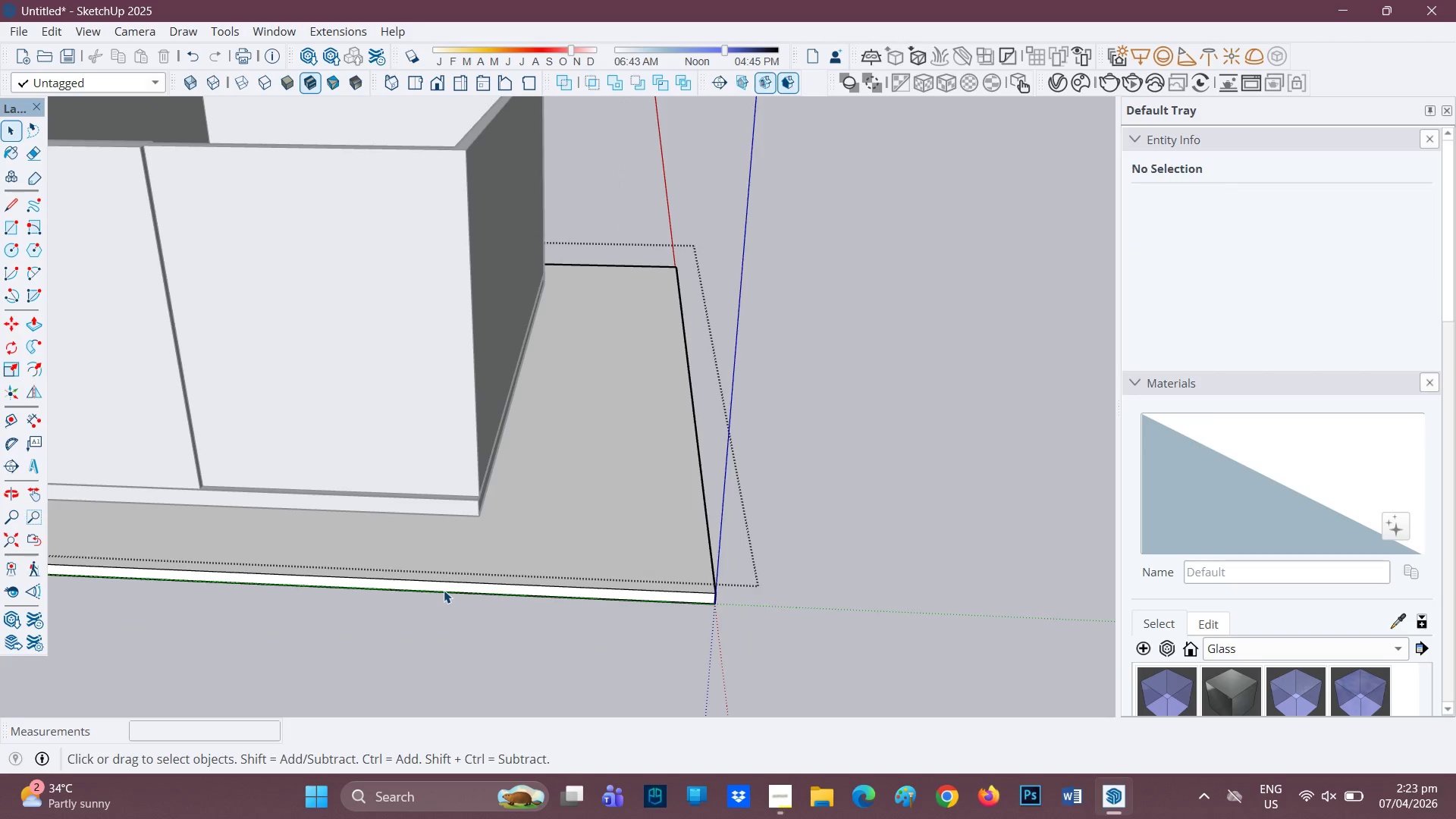 
left_click([444, 590])
 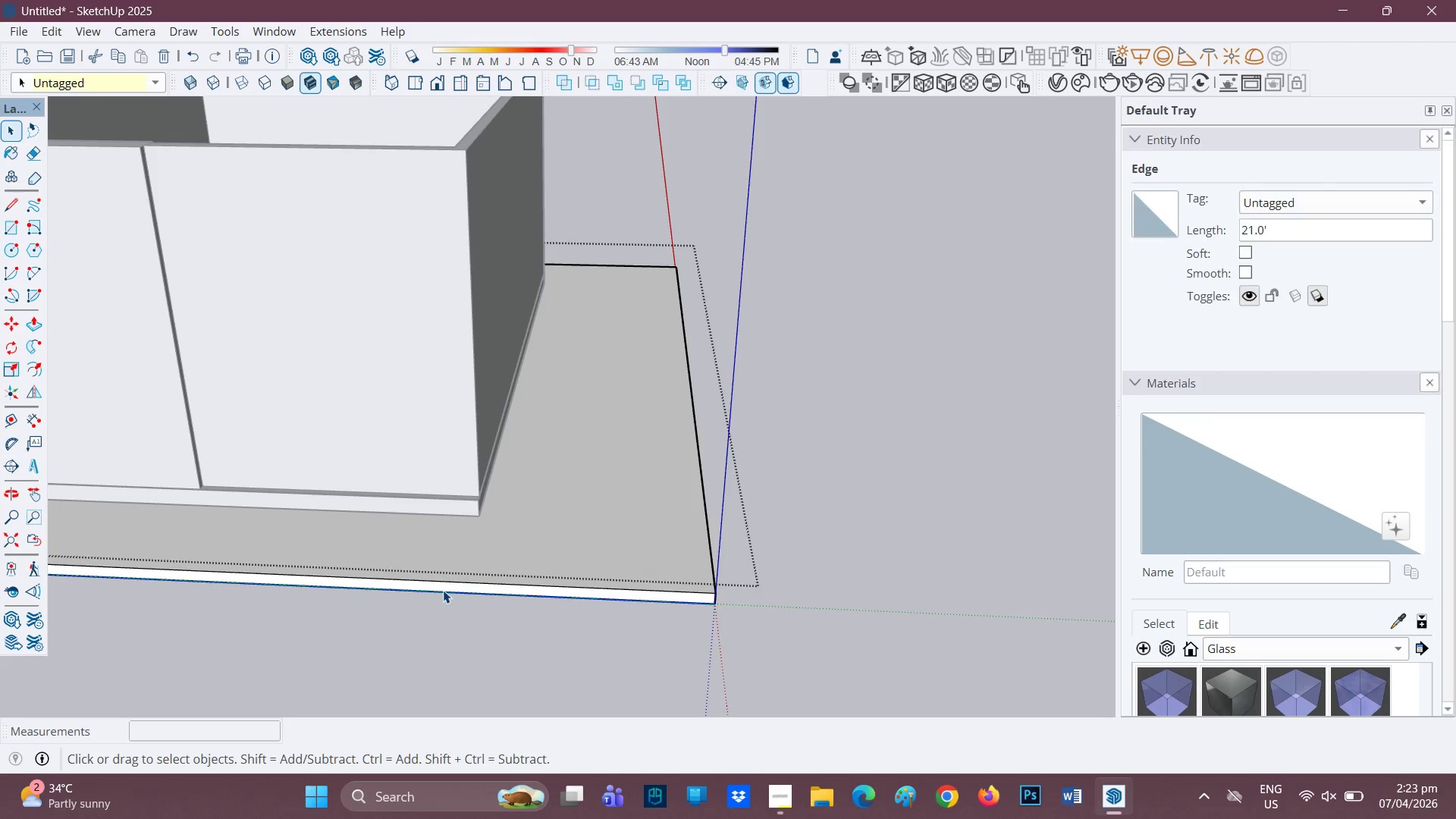 
left_click([443, 590])
 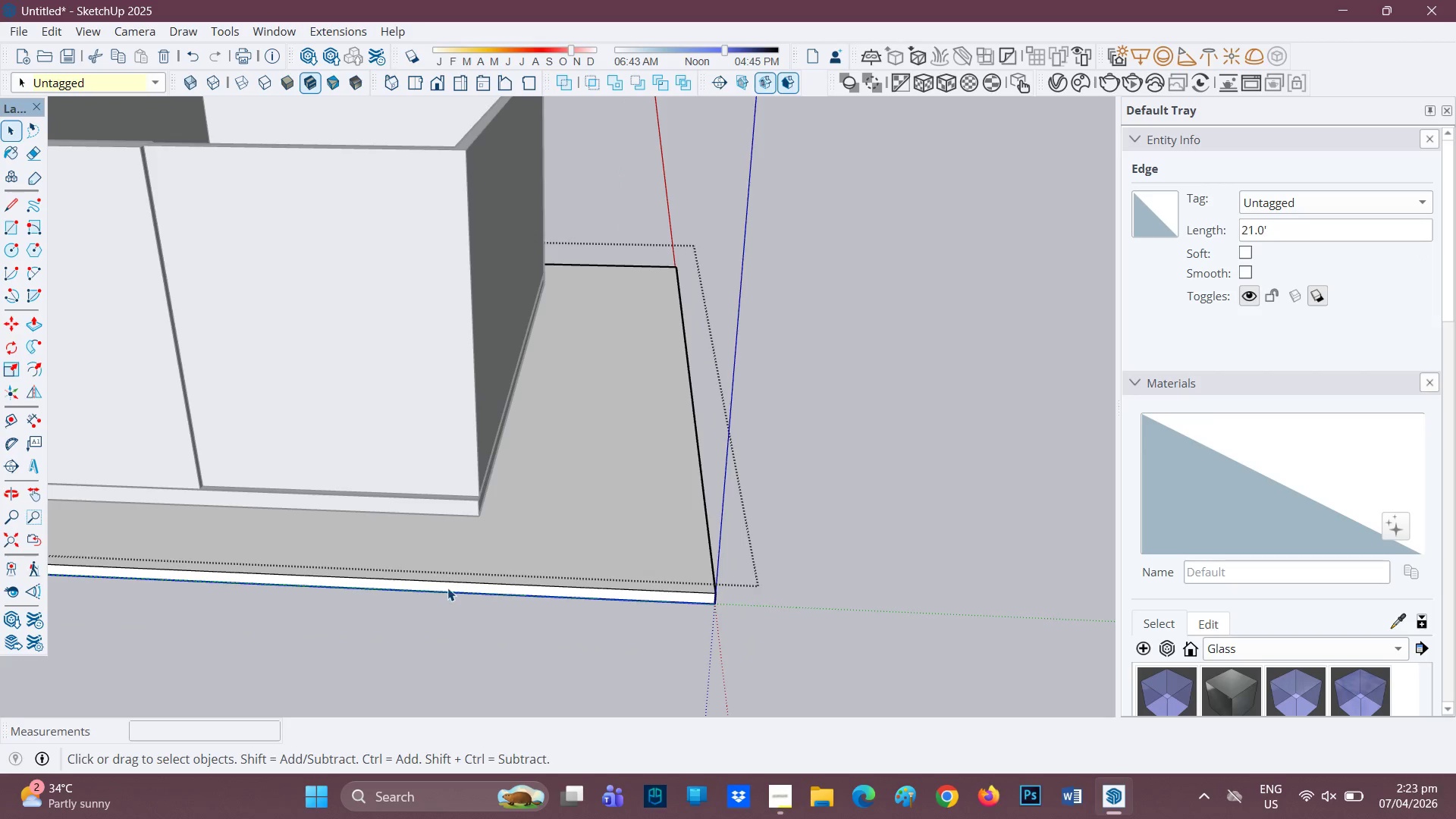 
left_click([450, 586])
 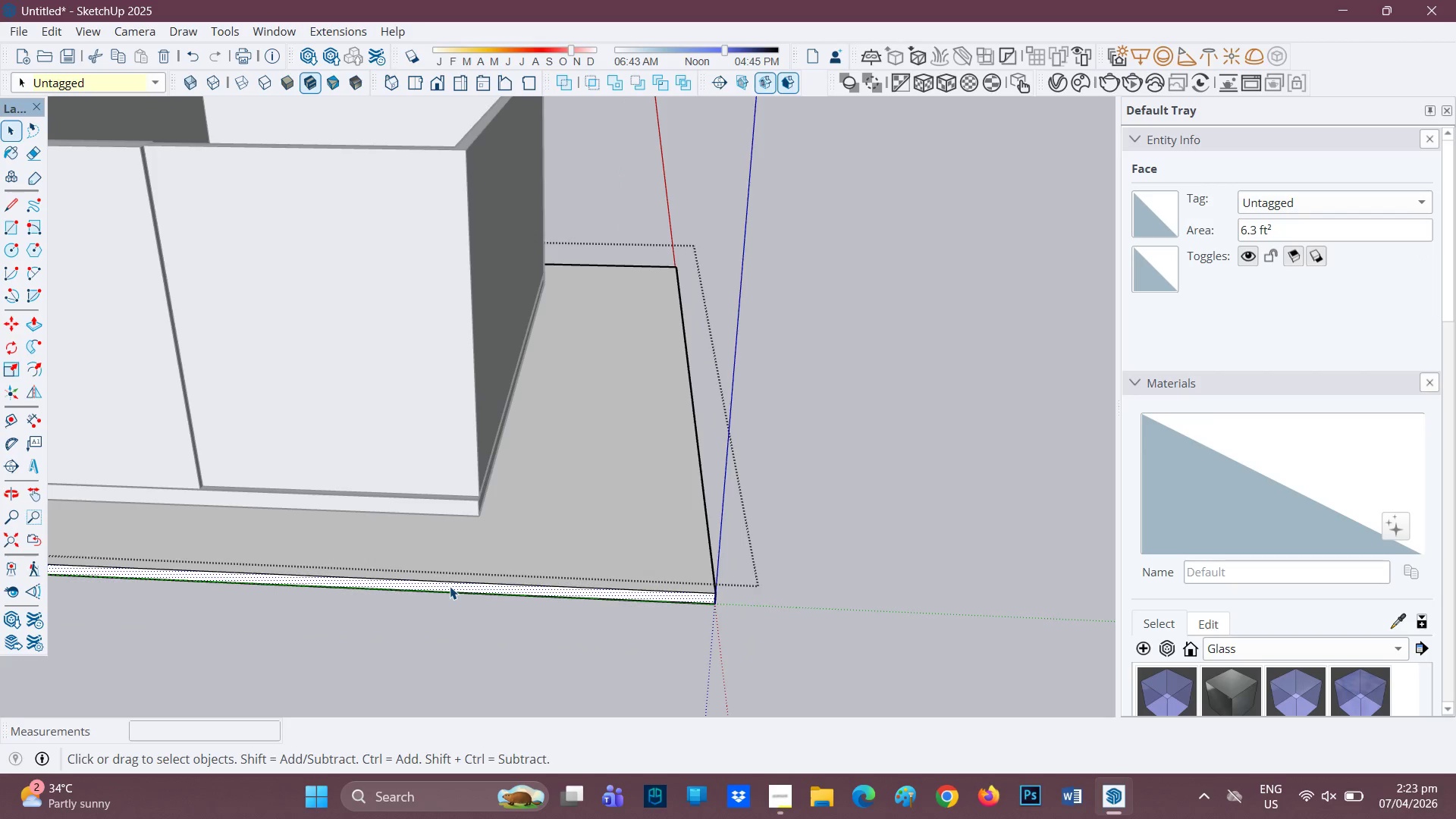 
key(P)
 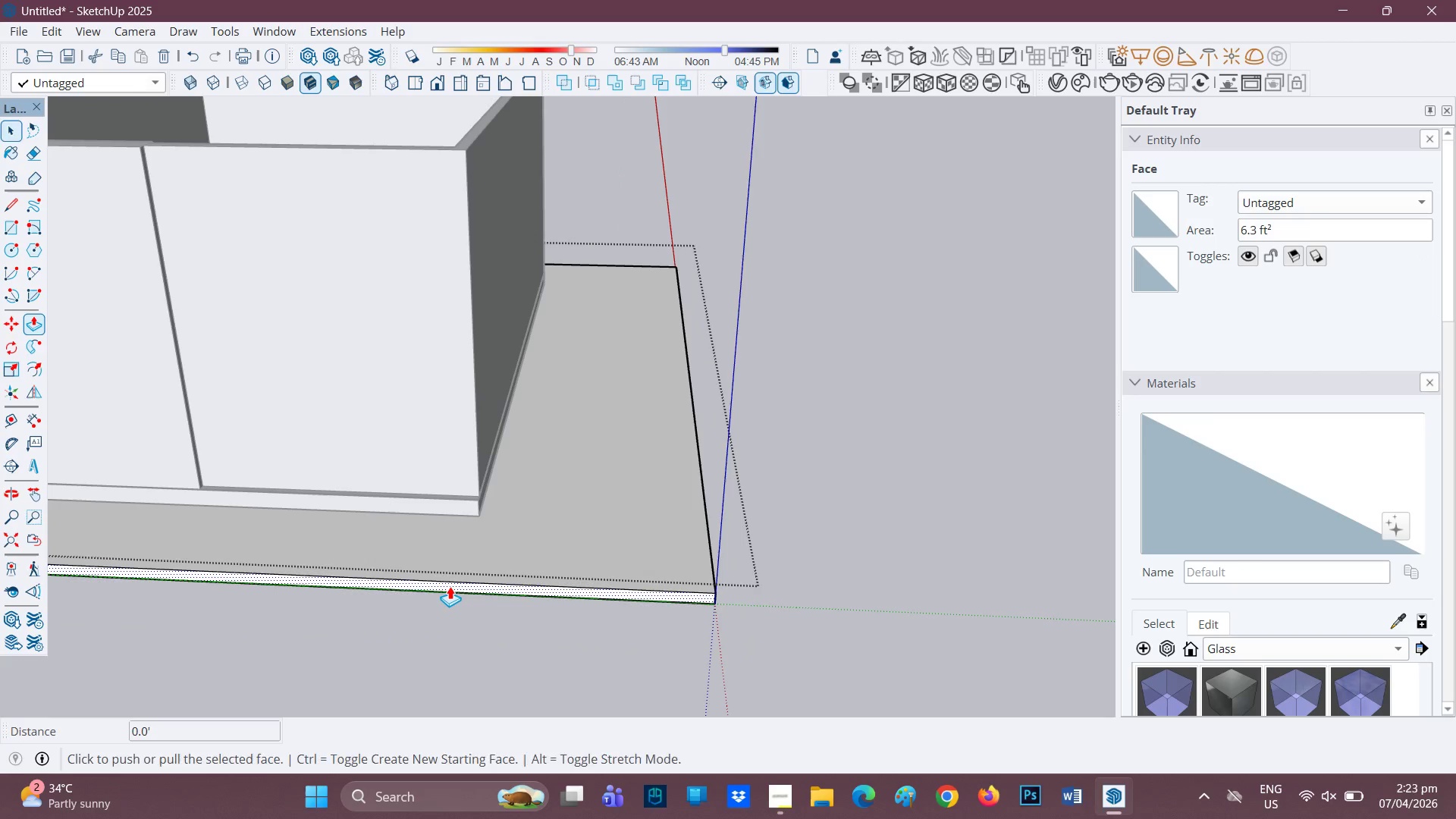 
left_click([450, 586])
 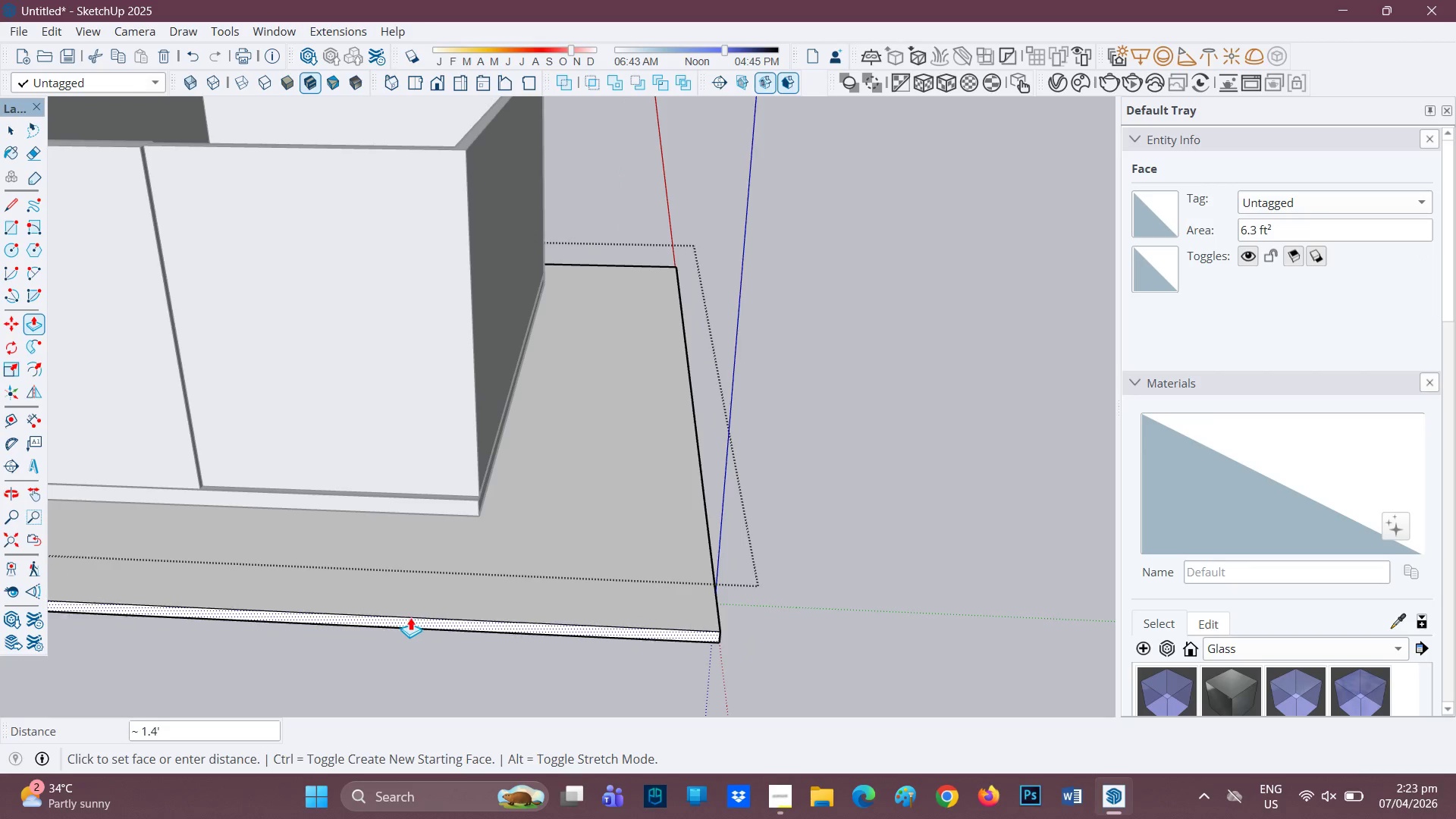 
key(3)
 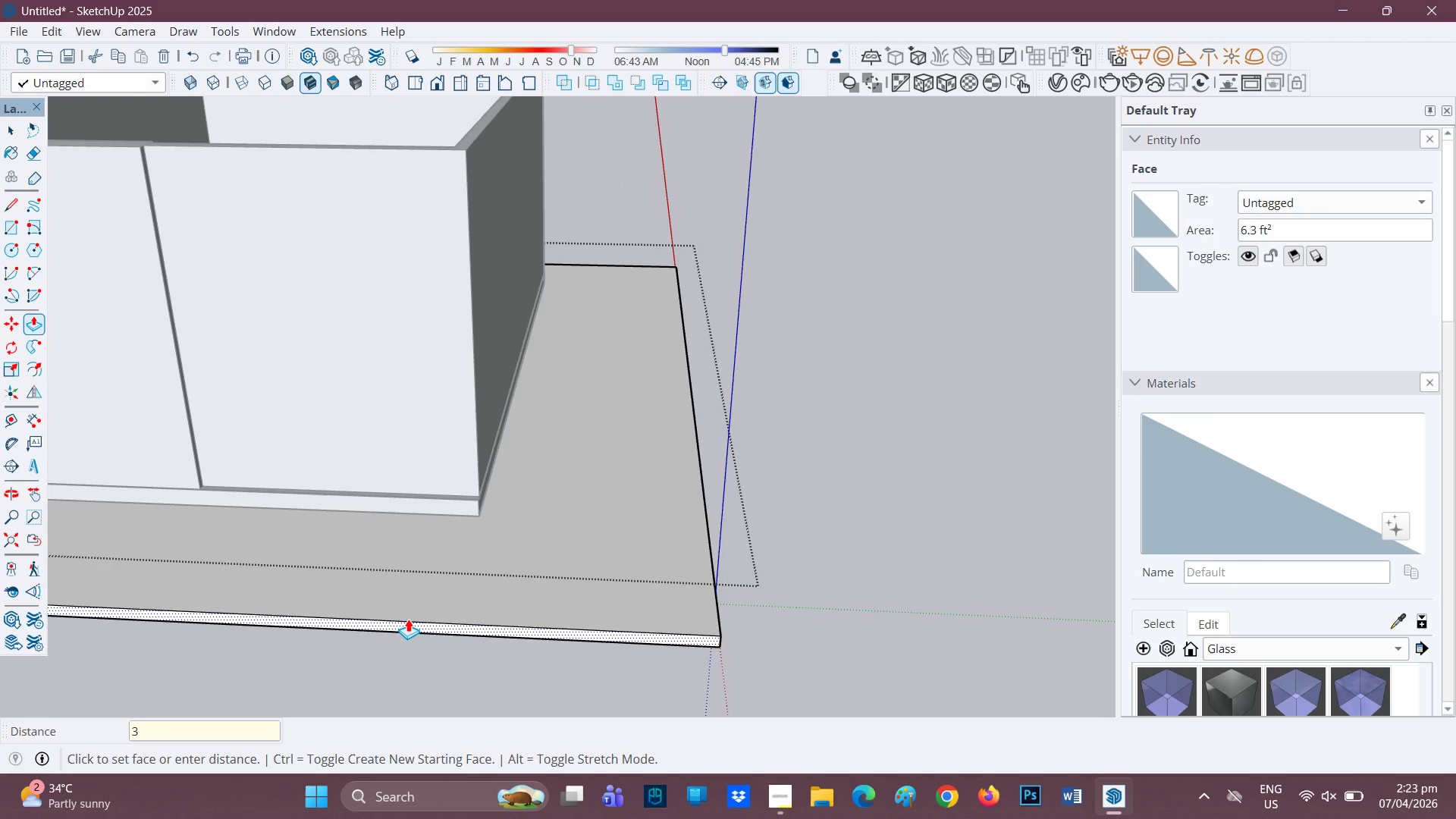 
key(Quote)
 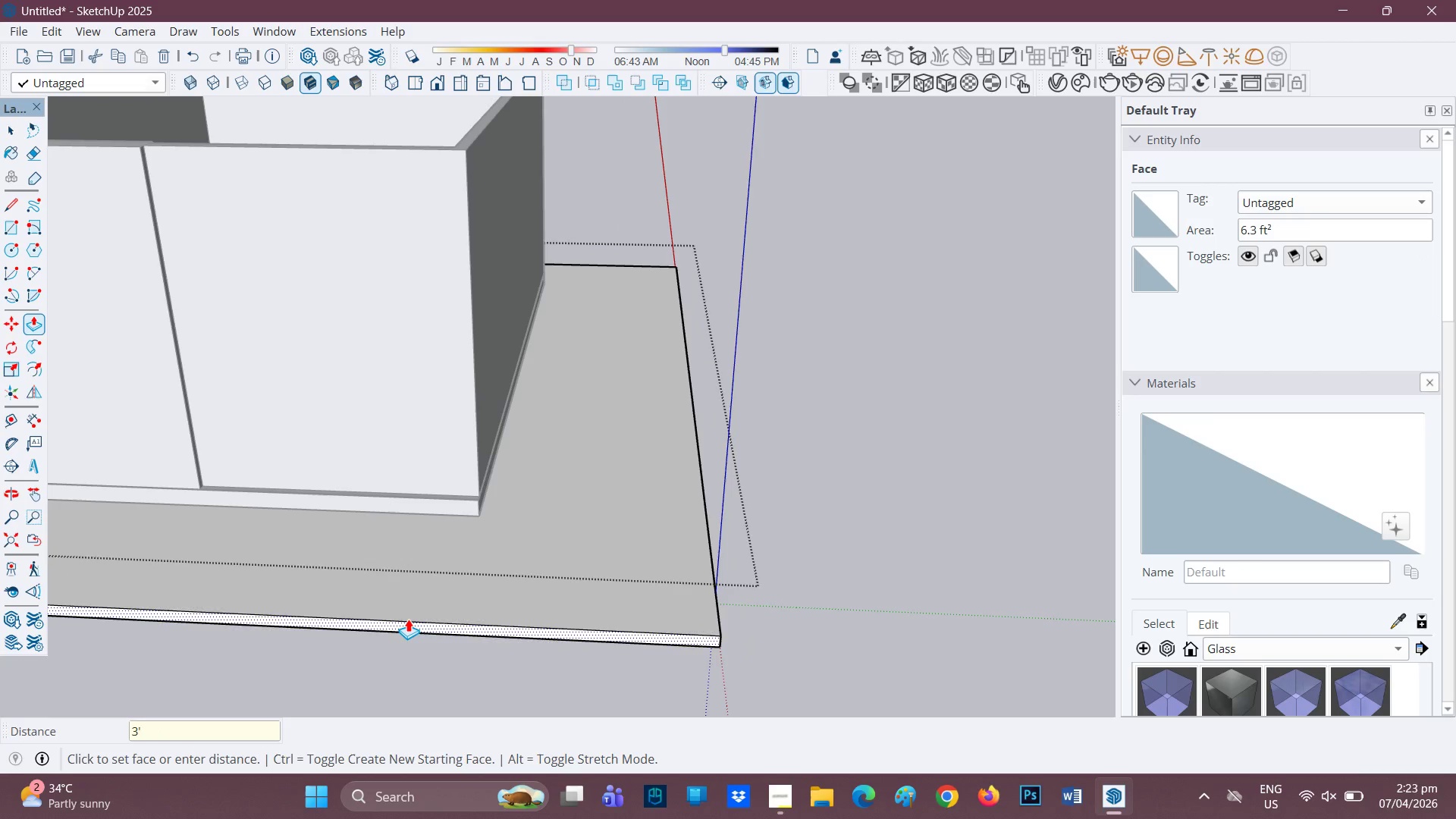 
key(Enter)
 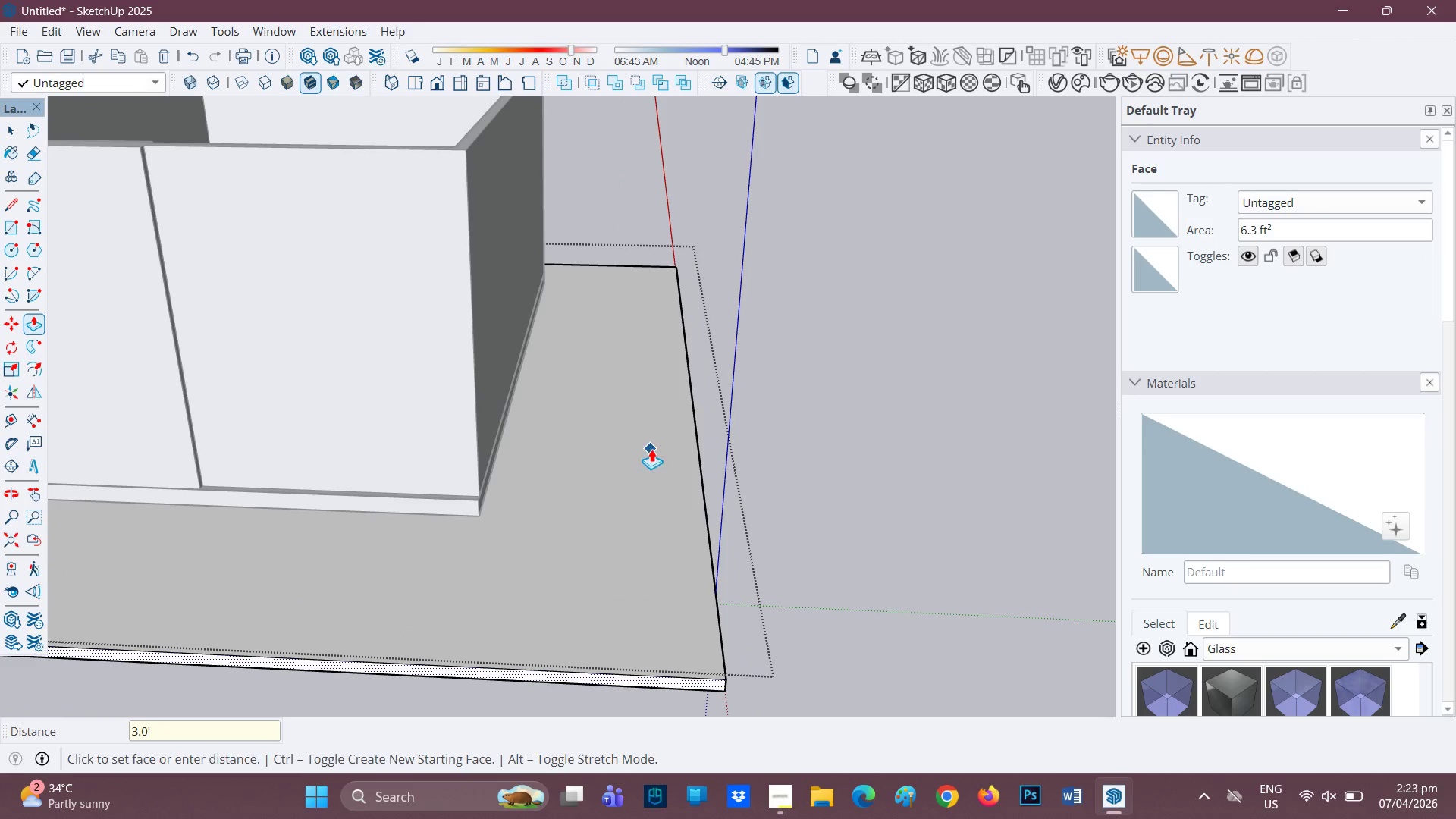 
scroll: coordinate [792, 400], scroll_direction: down, amount: 4.0
 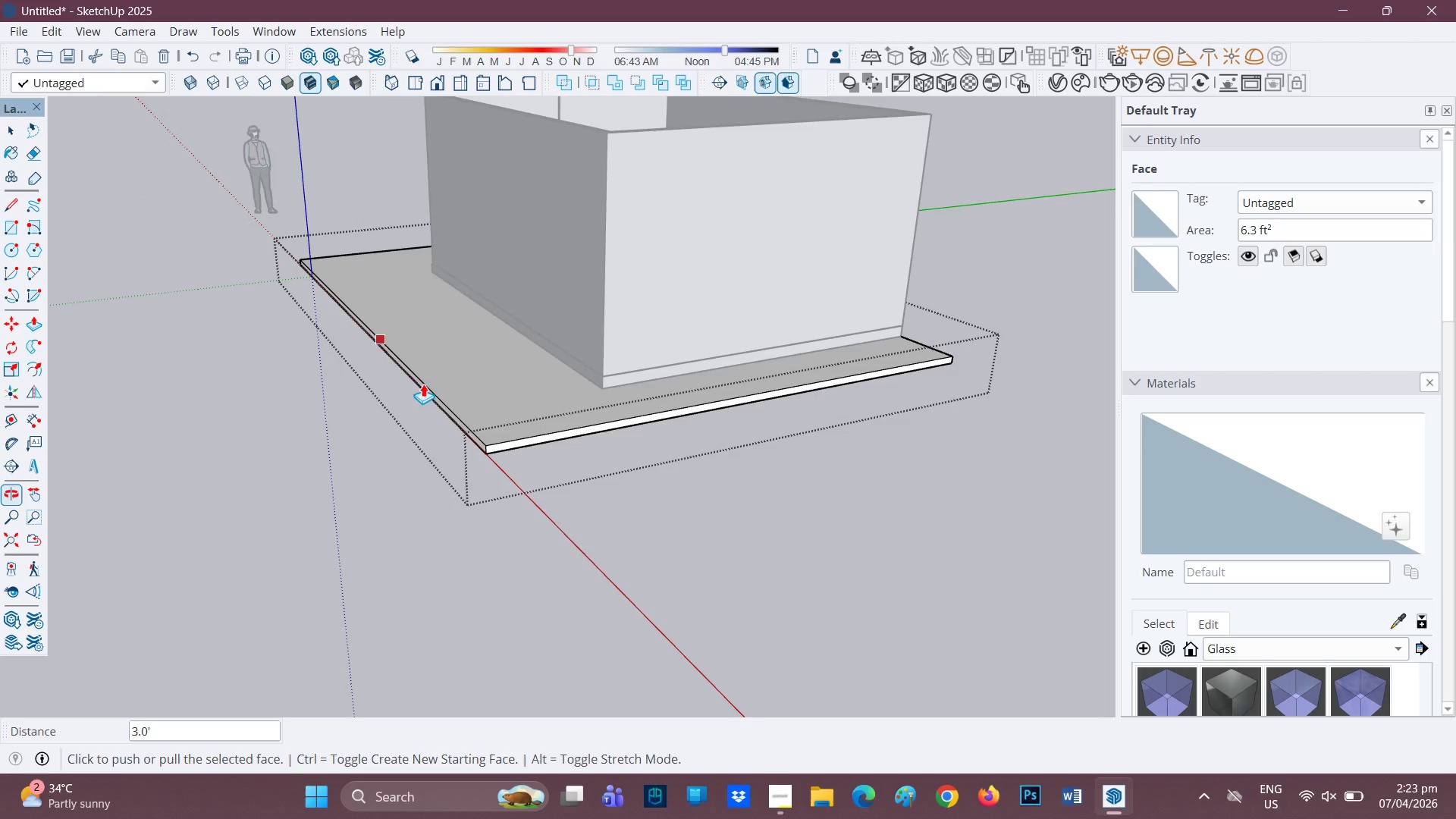 
scroll: coordinate [729, 413], scroll_direction: up, amount: 3.0
 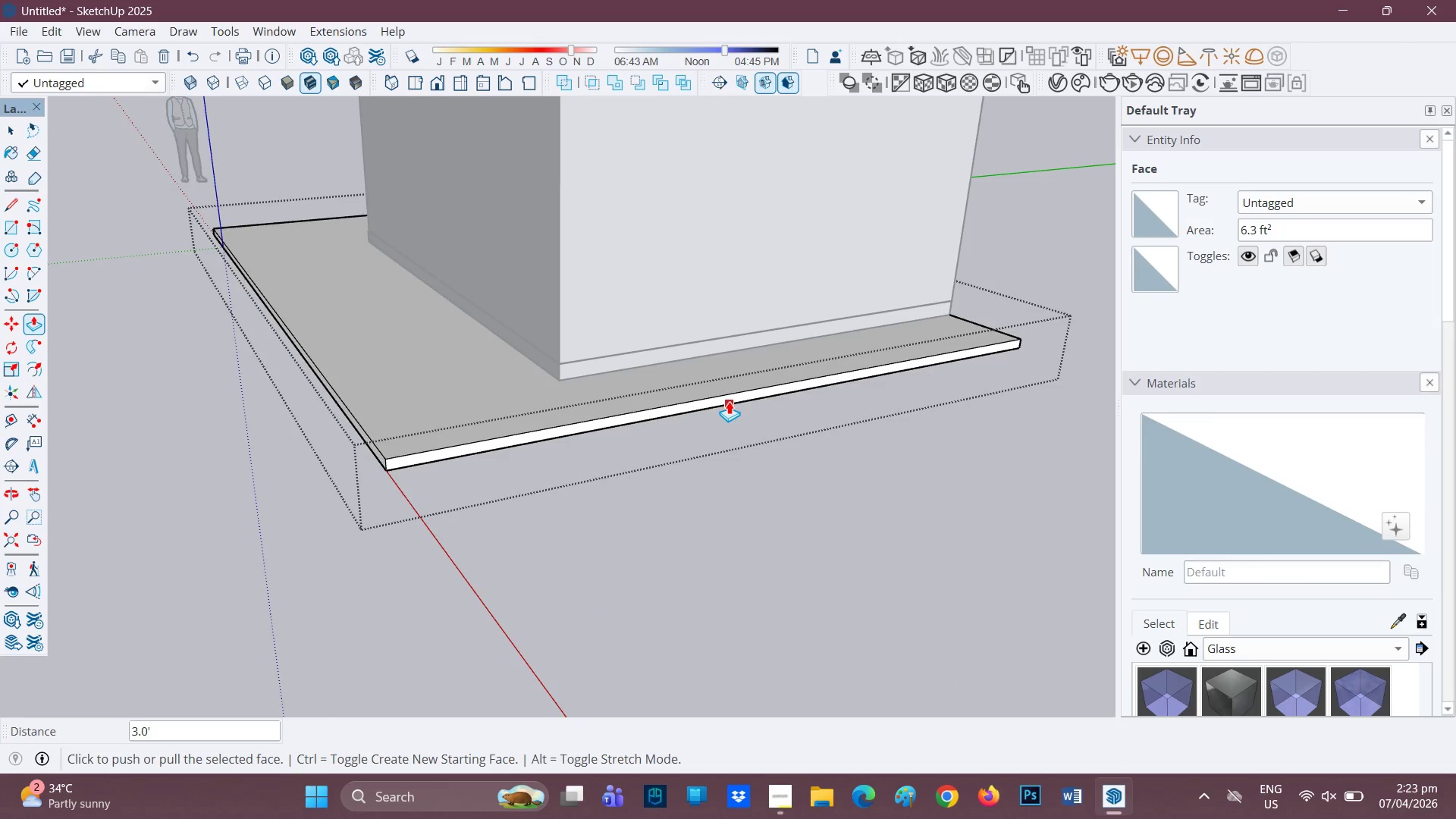 
key(Space)
 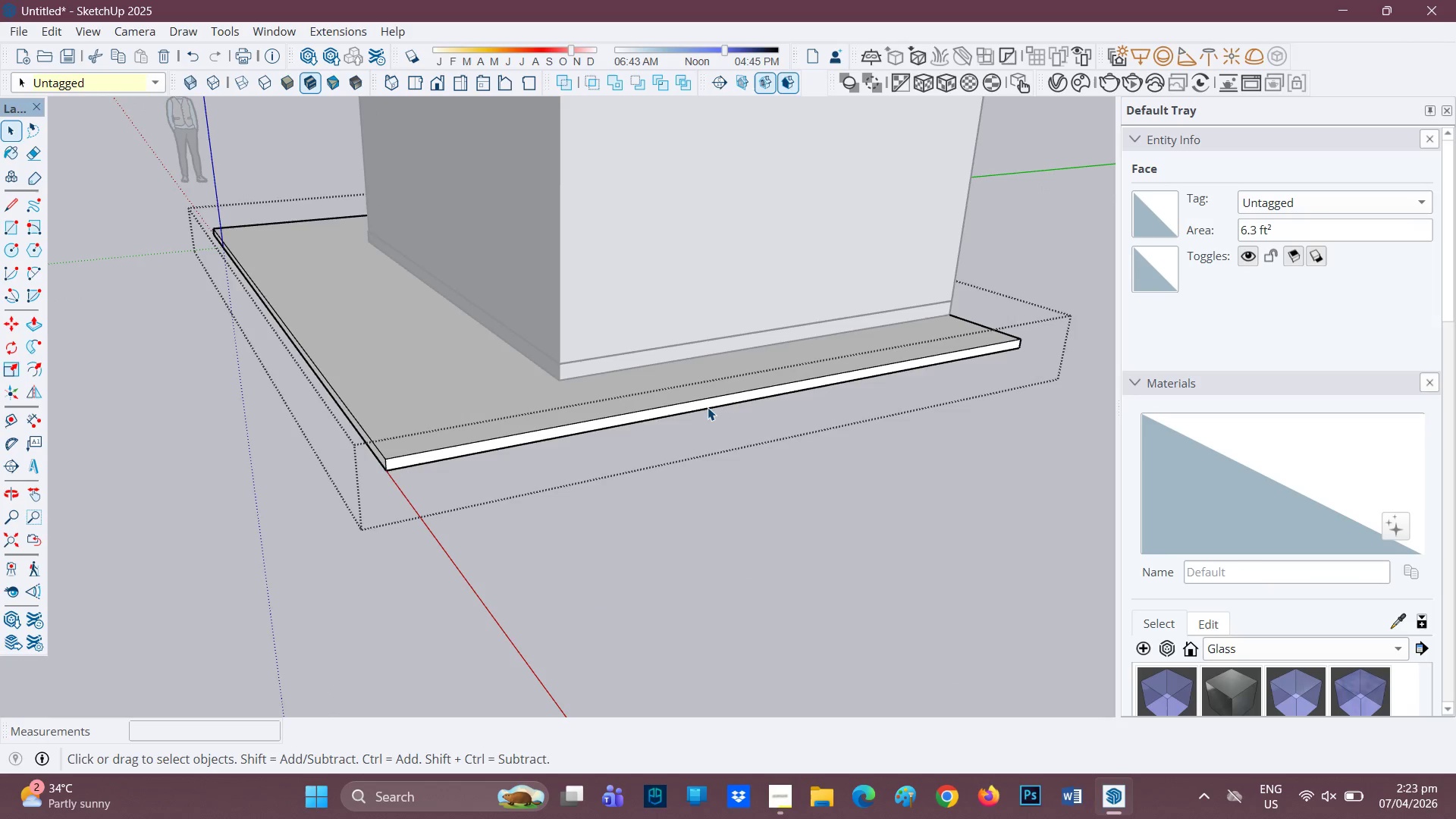 
left_click([706, 406])
 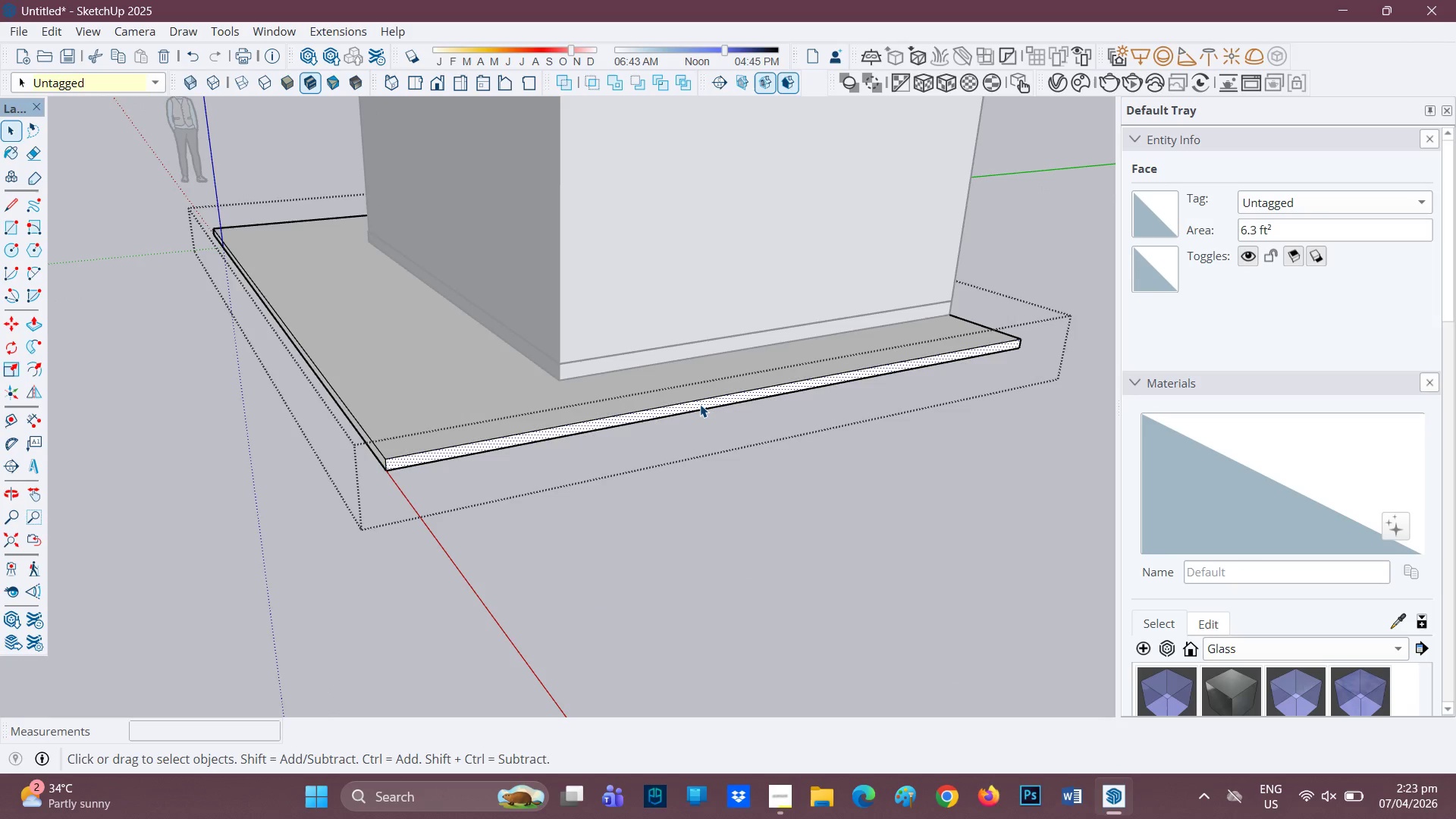 
left_click([700, 404])
 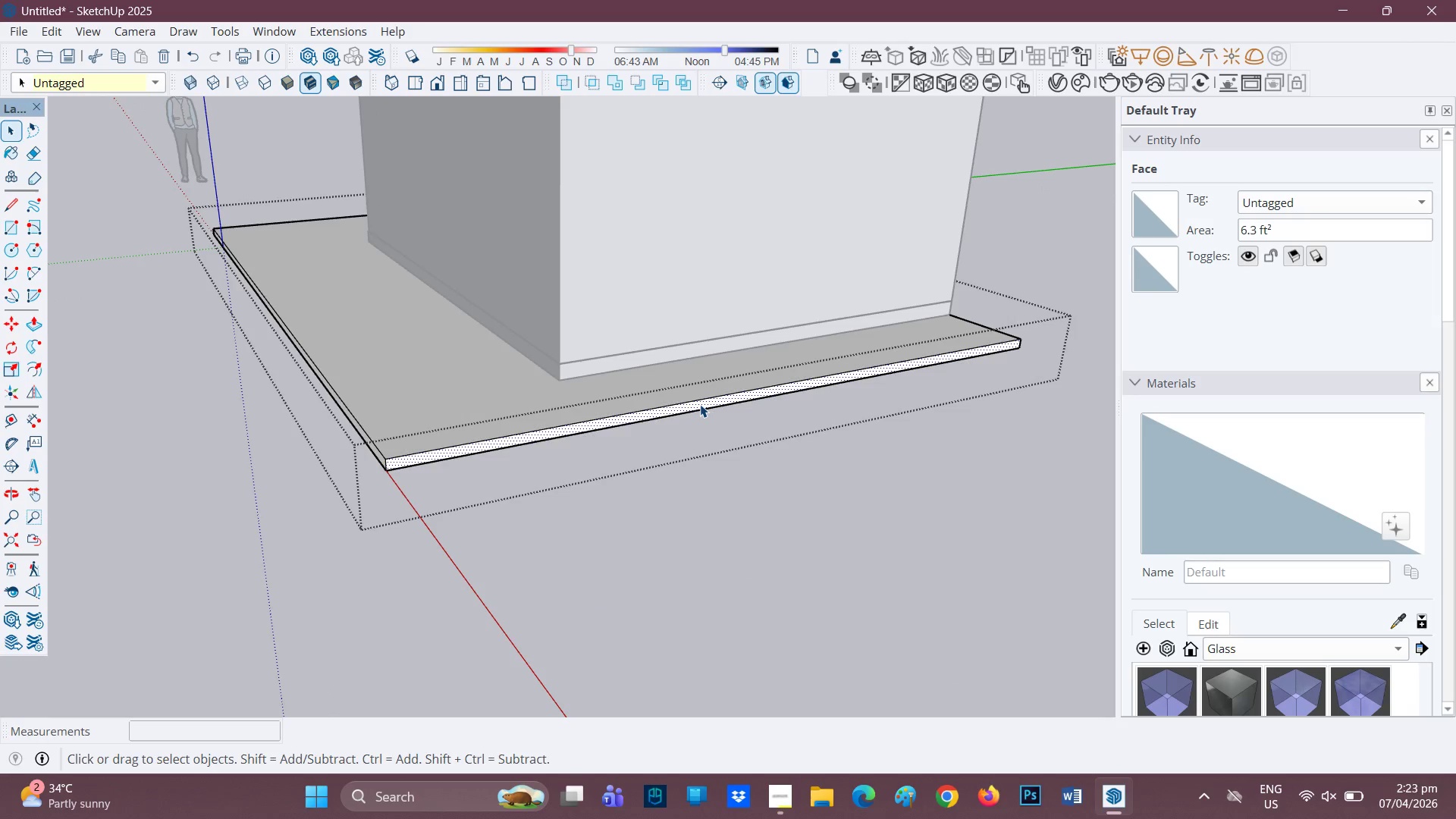 
key(P)
 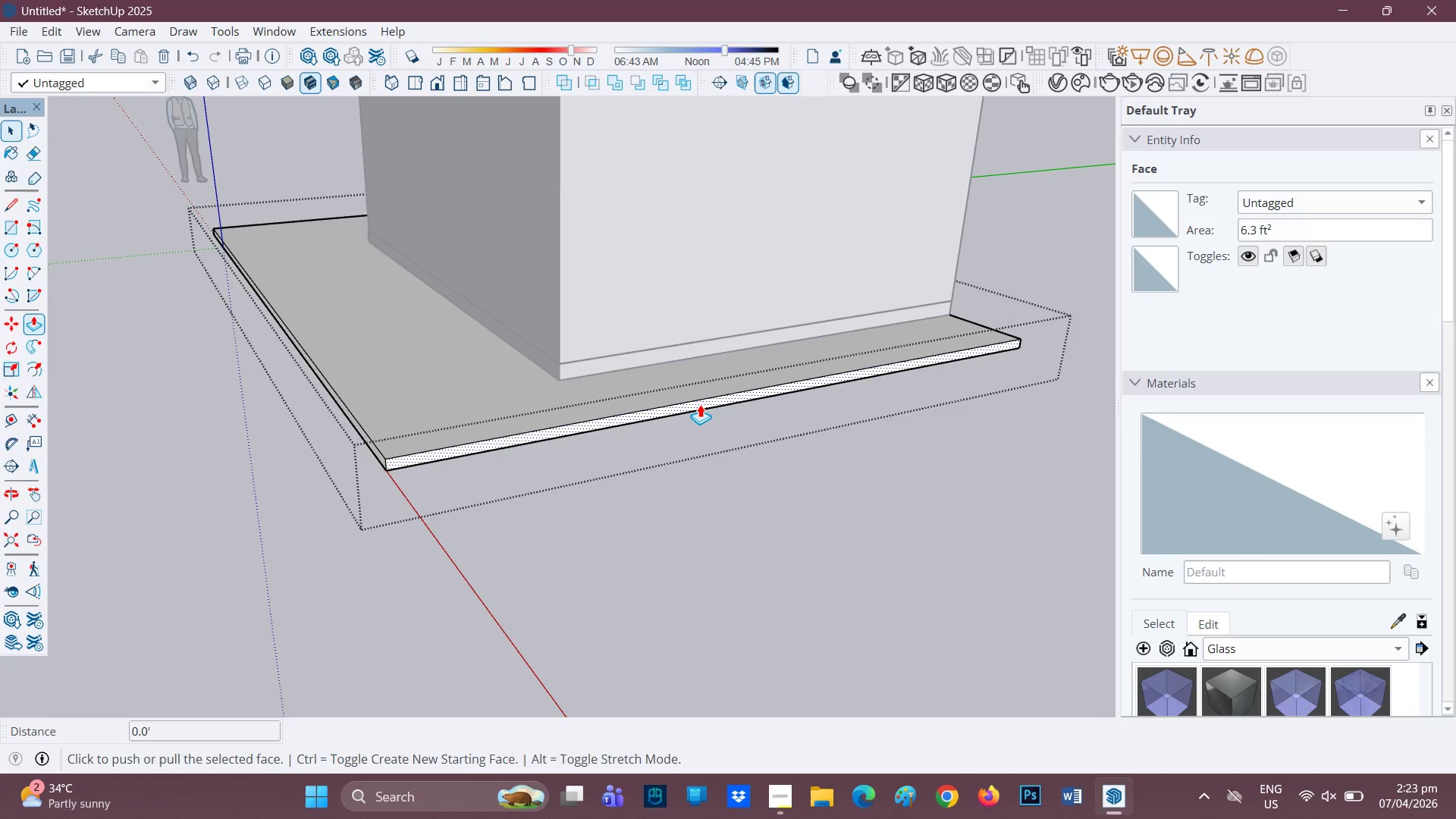 
left_click([700, 404])
 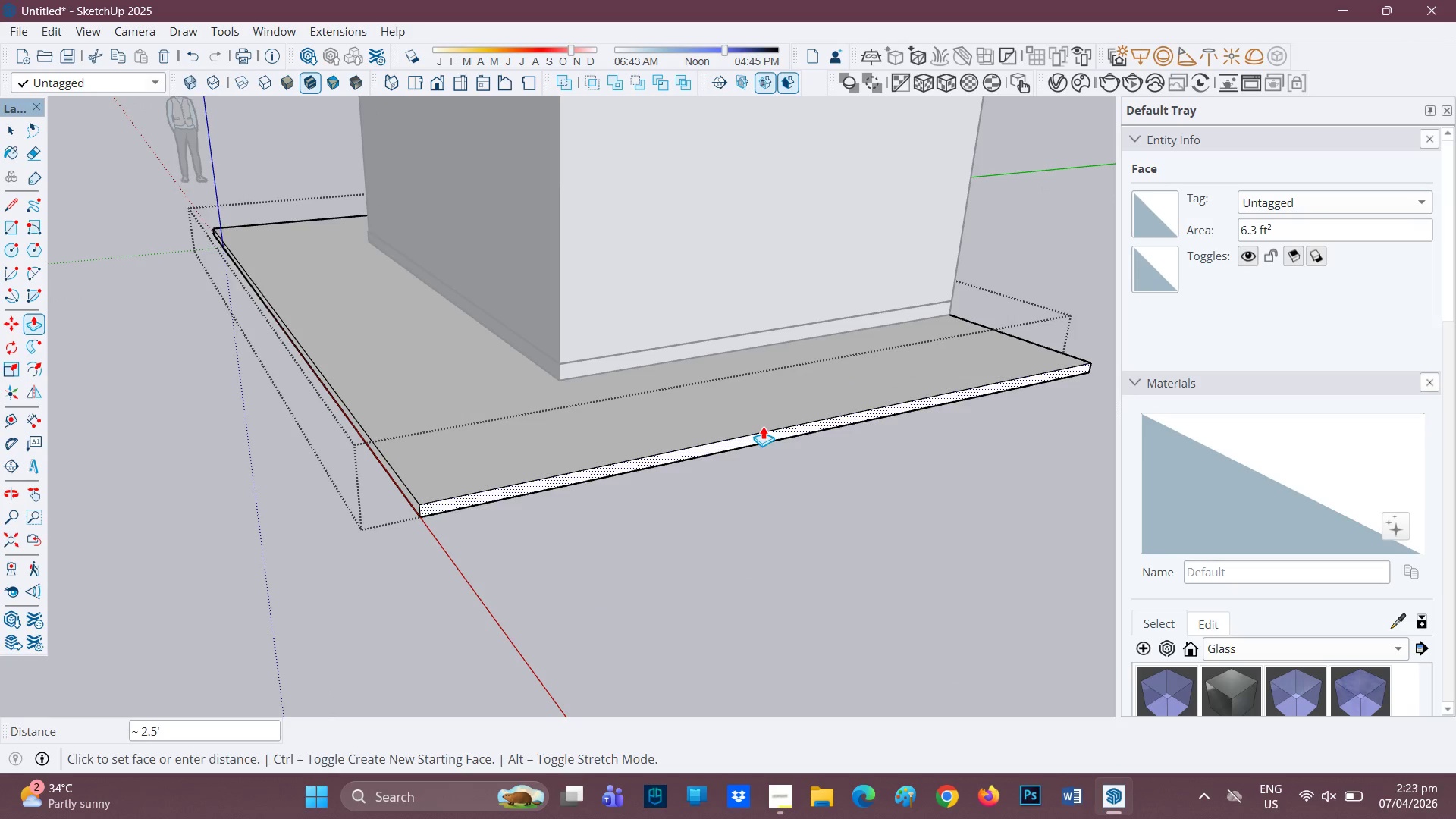 
key(3)
 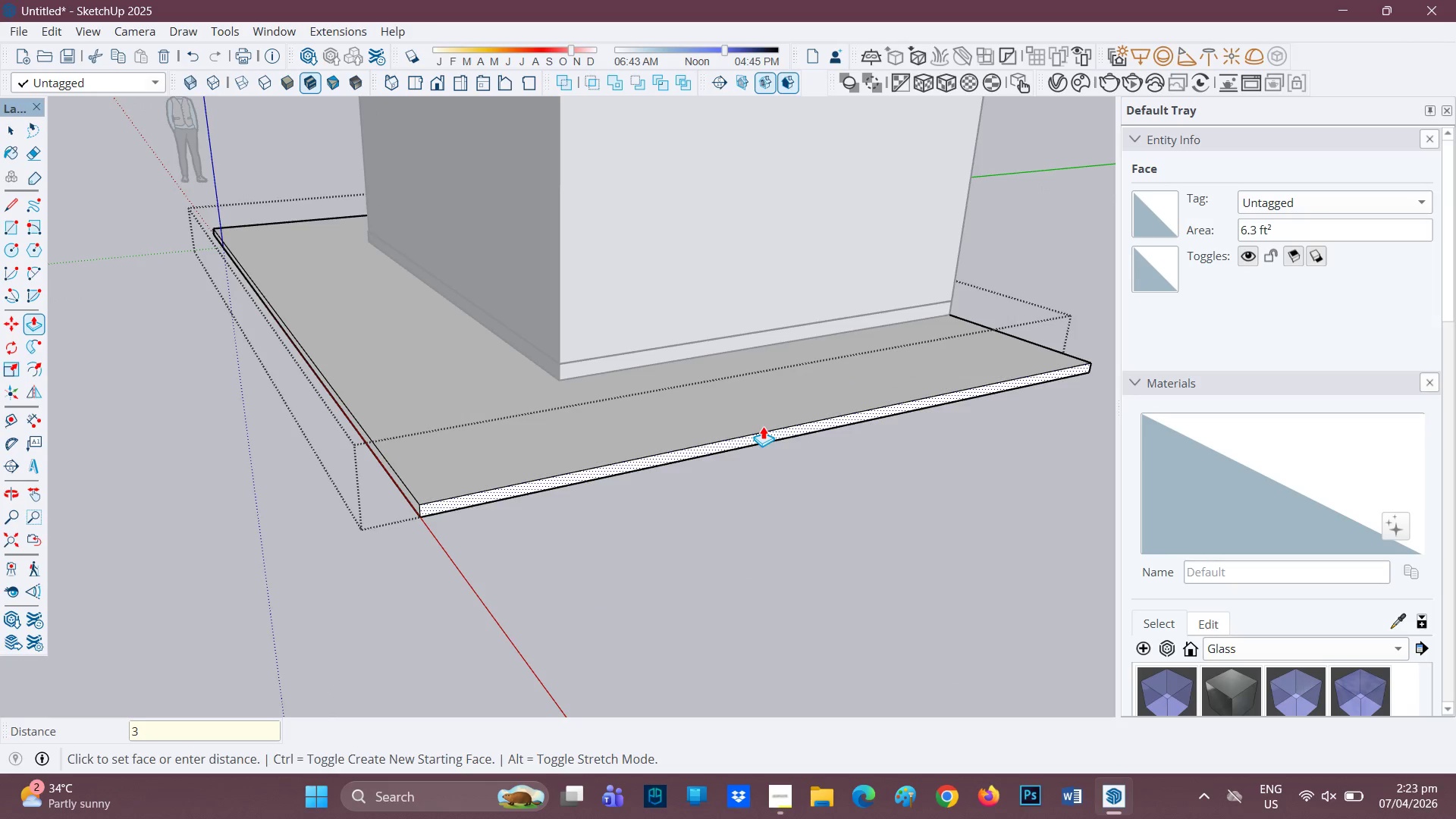 
key(Quote)
 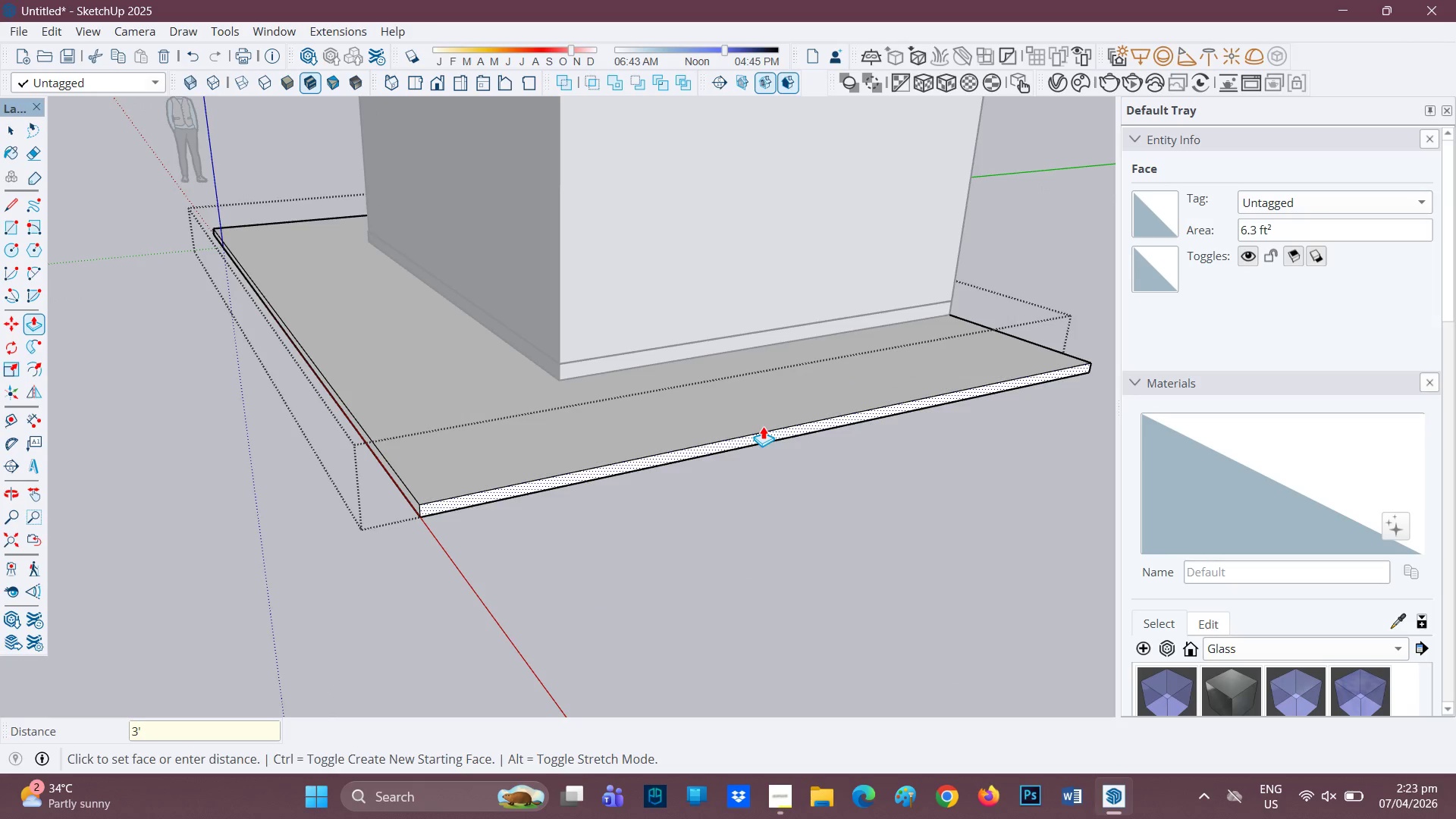 
key(Enter)
 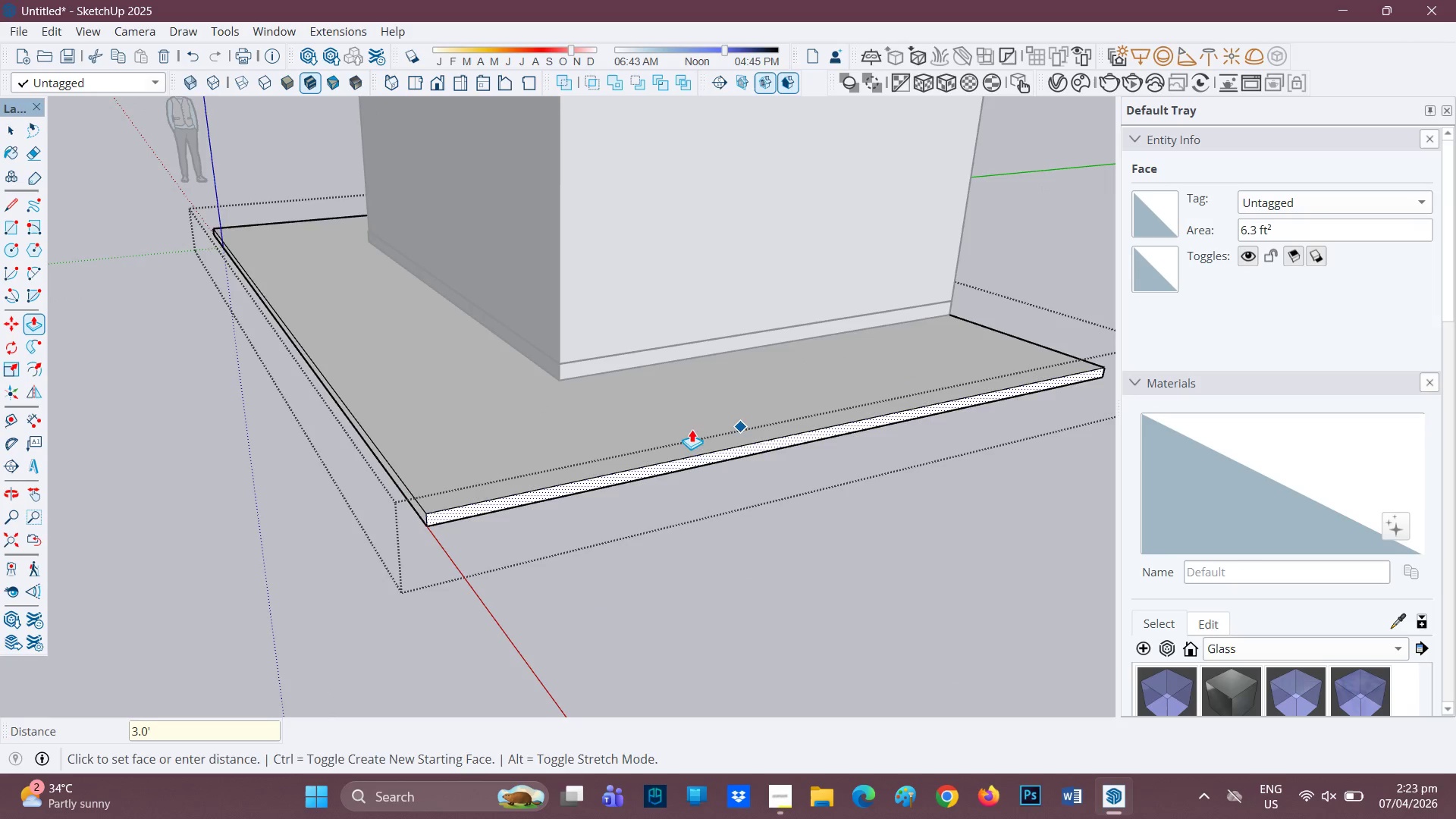 
scroll: coordinate [579, 385], scroll_direction: down, amount: 2.0
 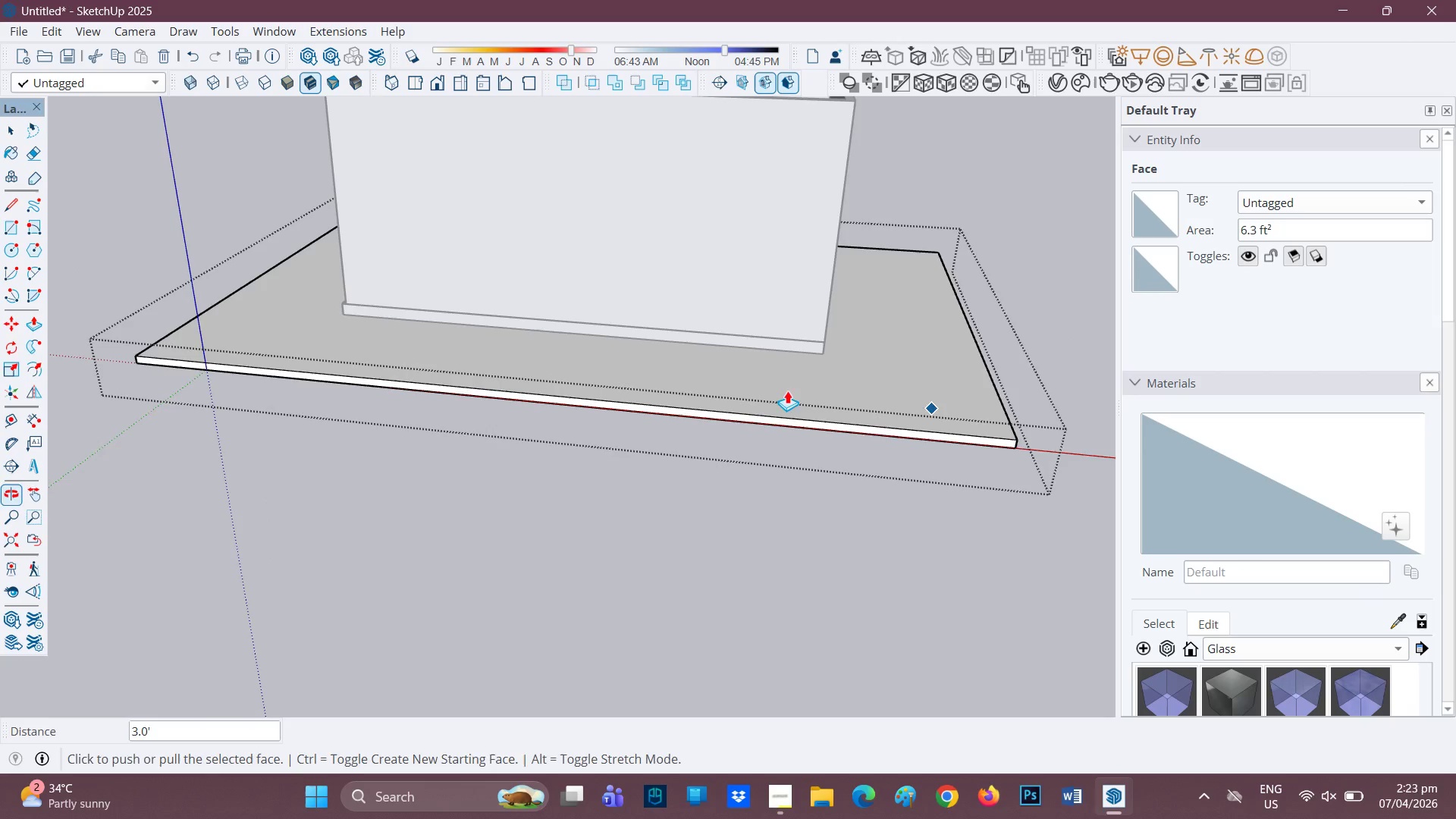 
scroll: coordinate [274, 309], scroll_direction: up, amount: 4.0
 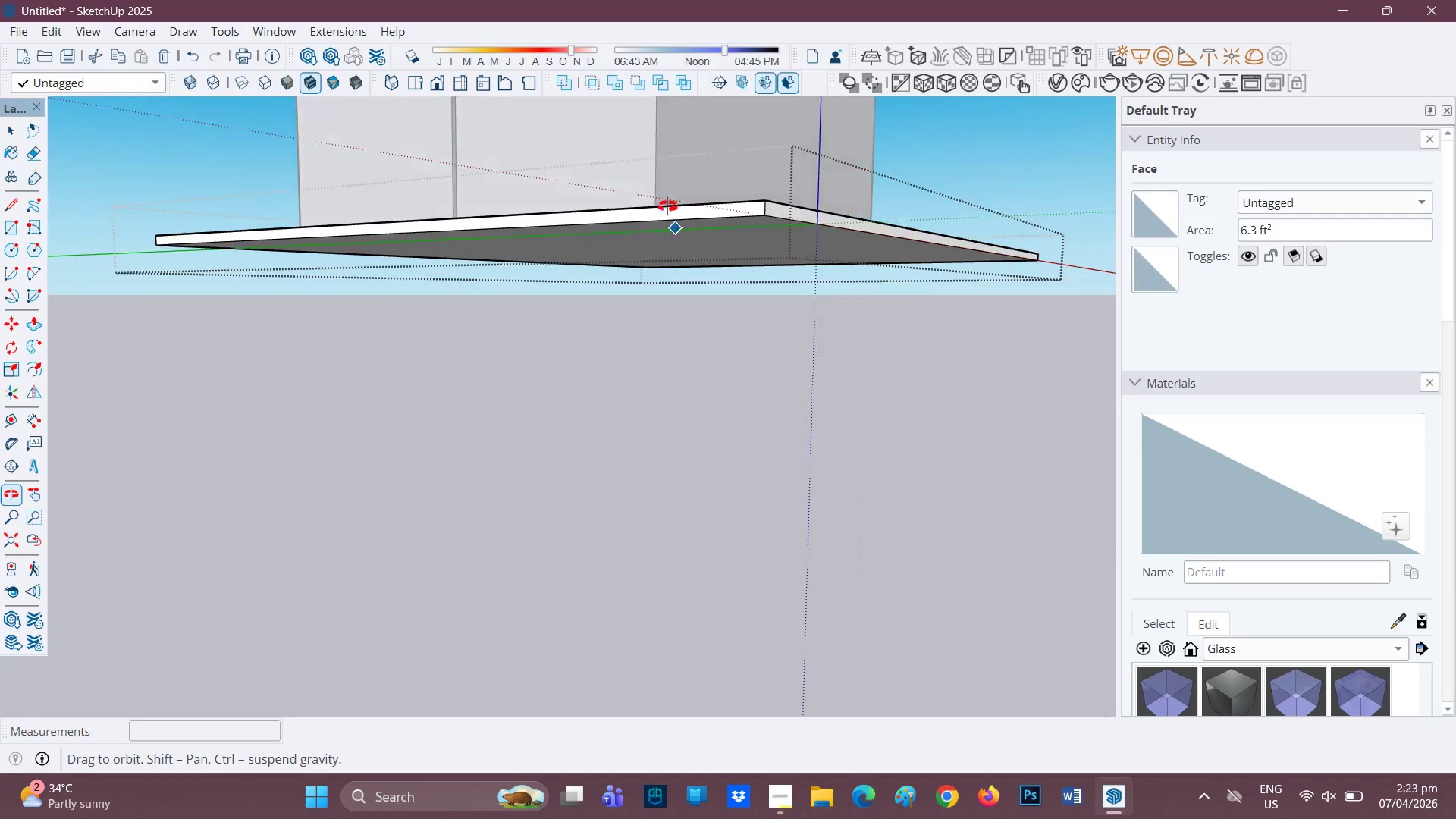 
wait(5.65)
 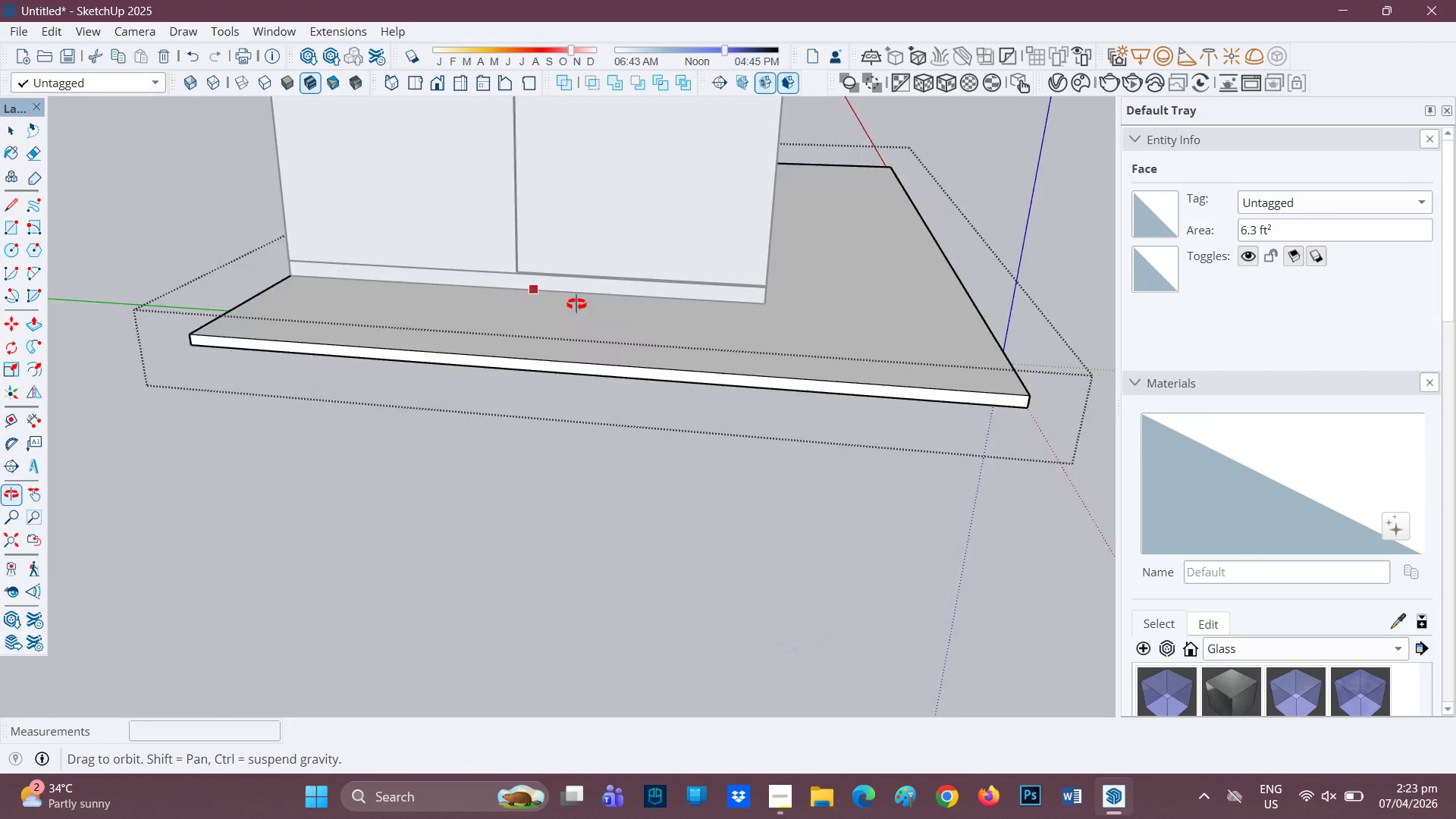 
scroll: coordinate [416, 359], scroll_direction: down, amount: 4.0
 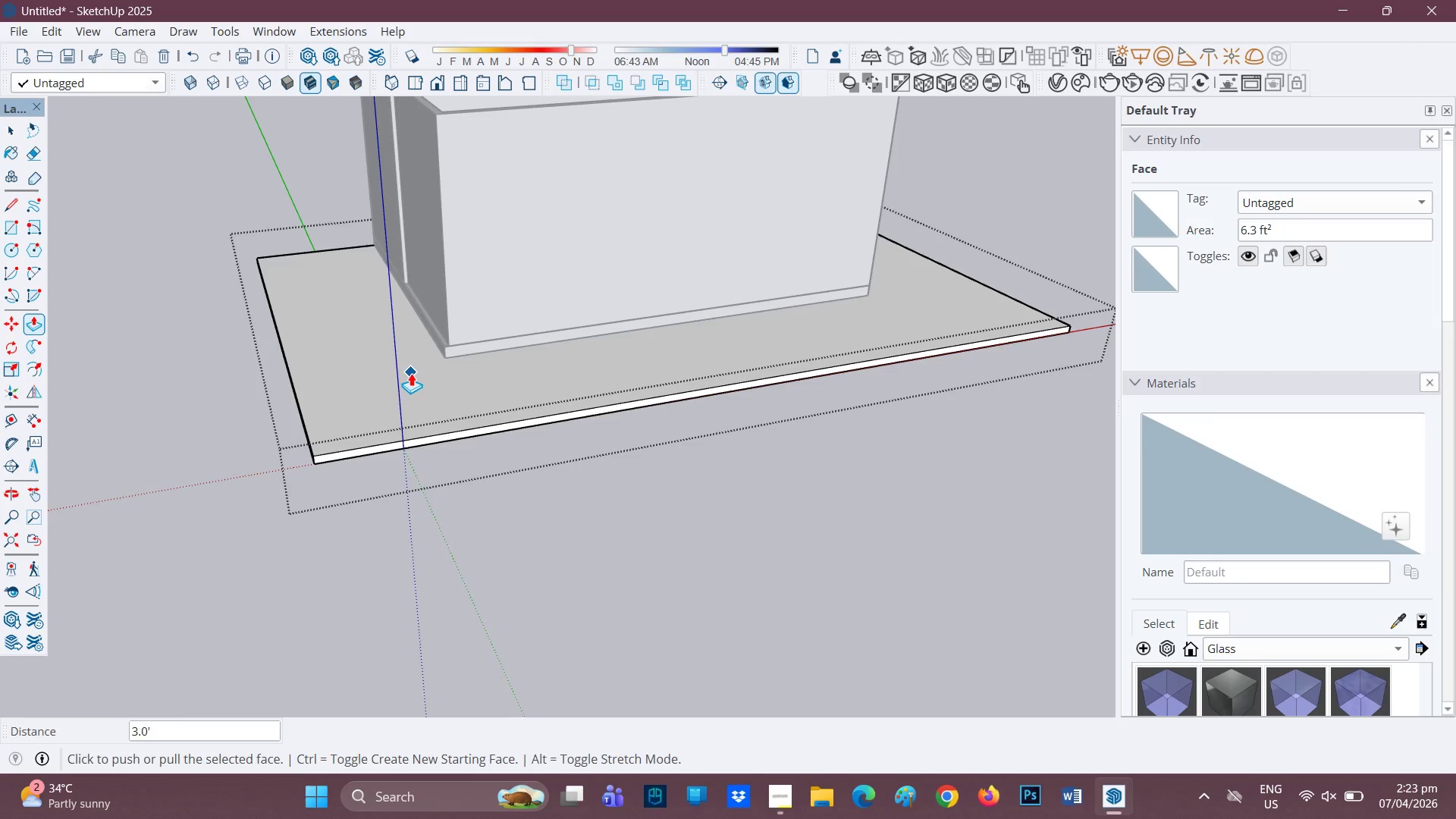 
scroll: coordinate [415, 334], scroll_direction: up, amount: 2.0
 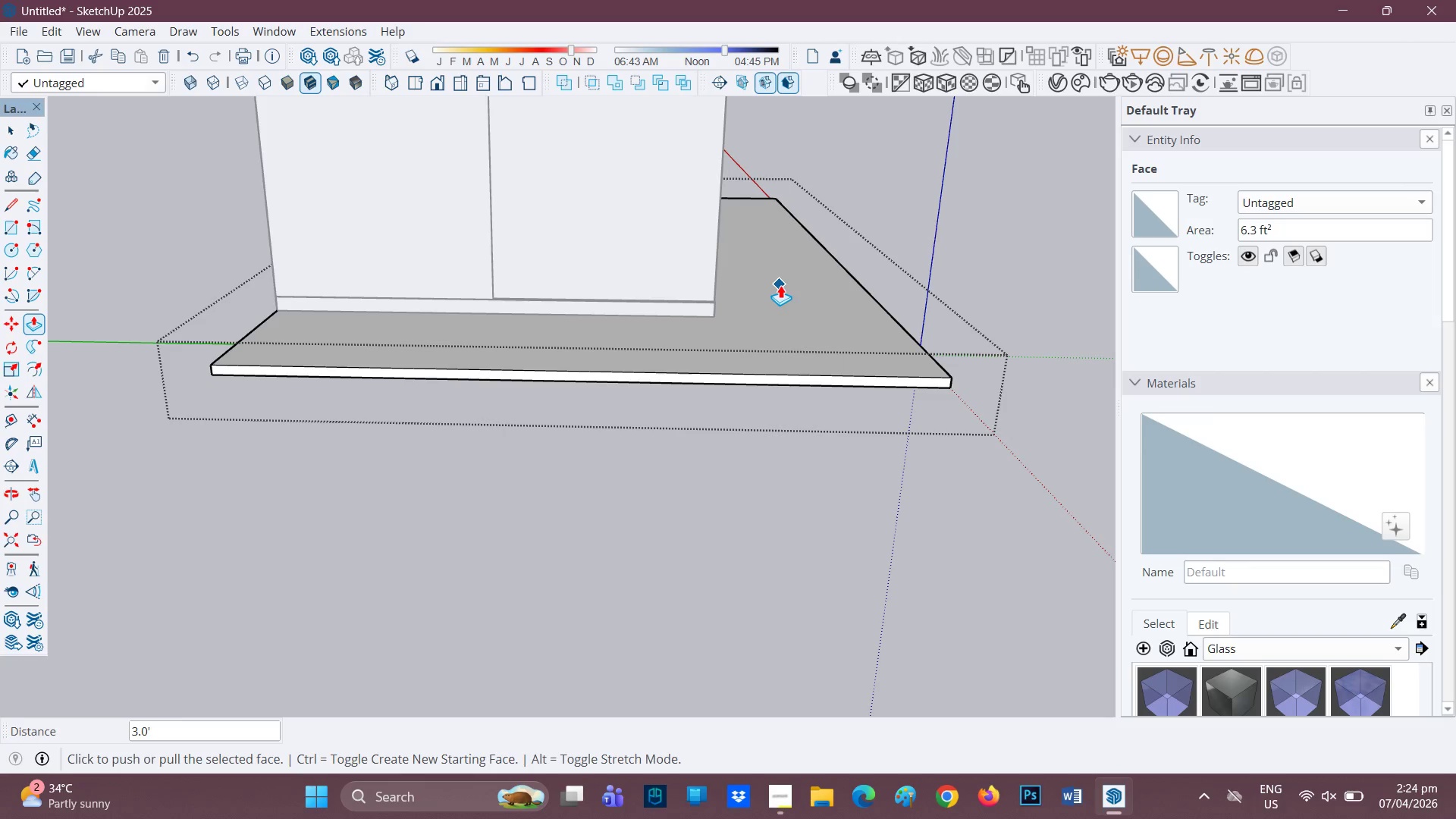 
wait(59.16)
 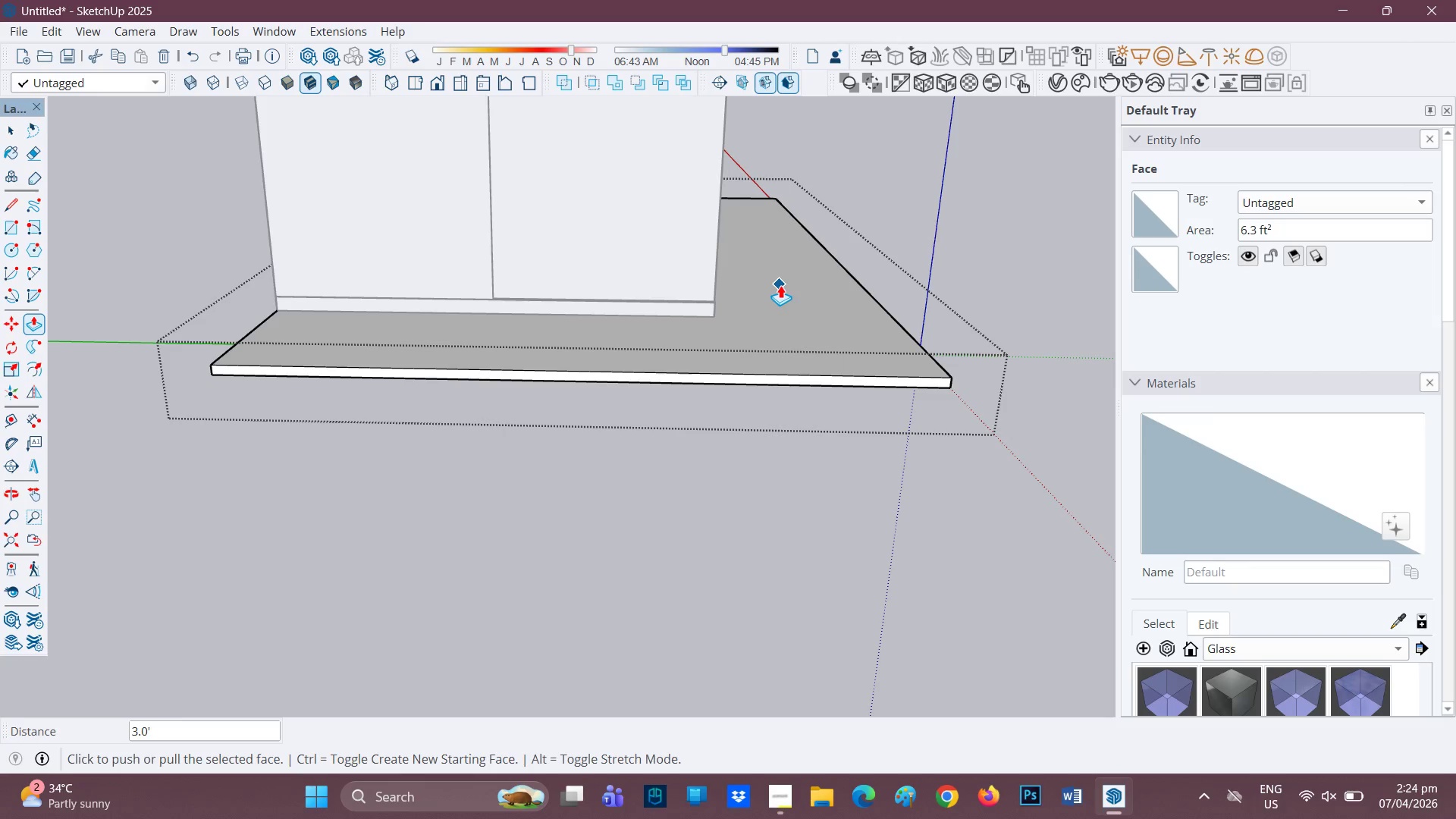 
scroll: coordinate [705, 315], scroll_direction: down, amount: 6.0
 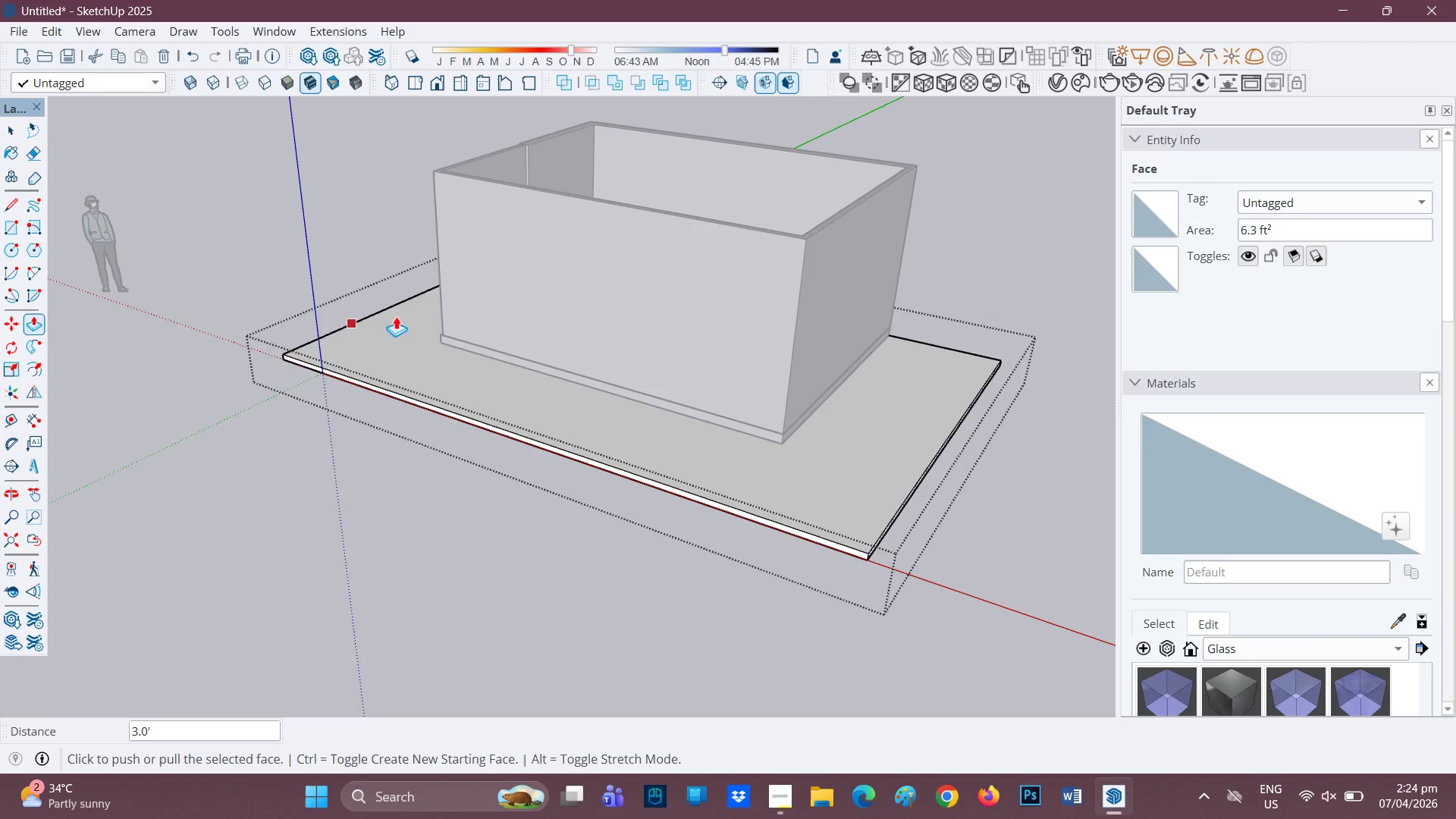 
scroll: coordinate [811, 359], scroll_direction: up, amount: 2.0
 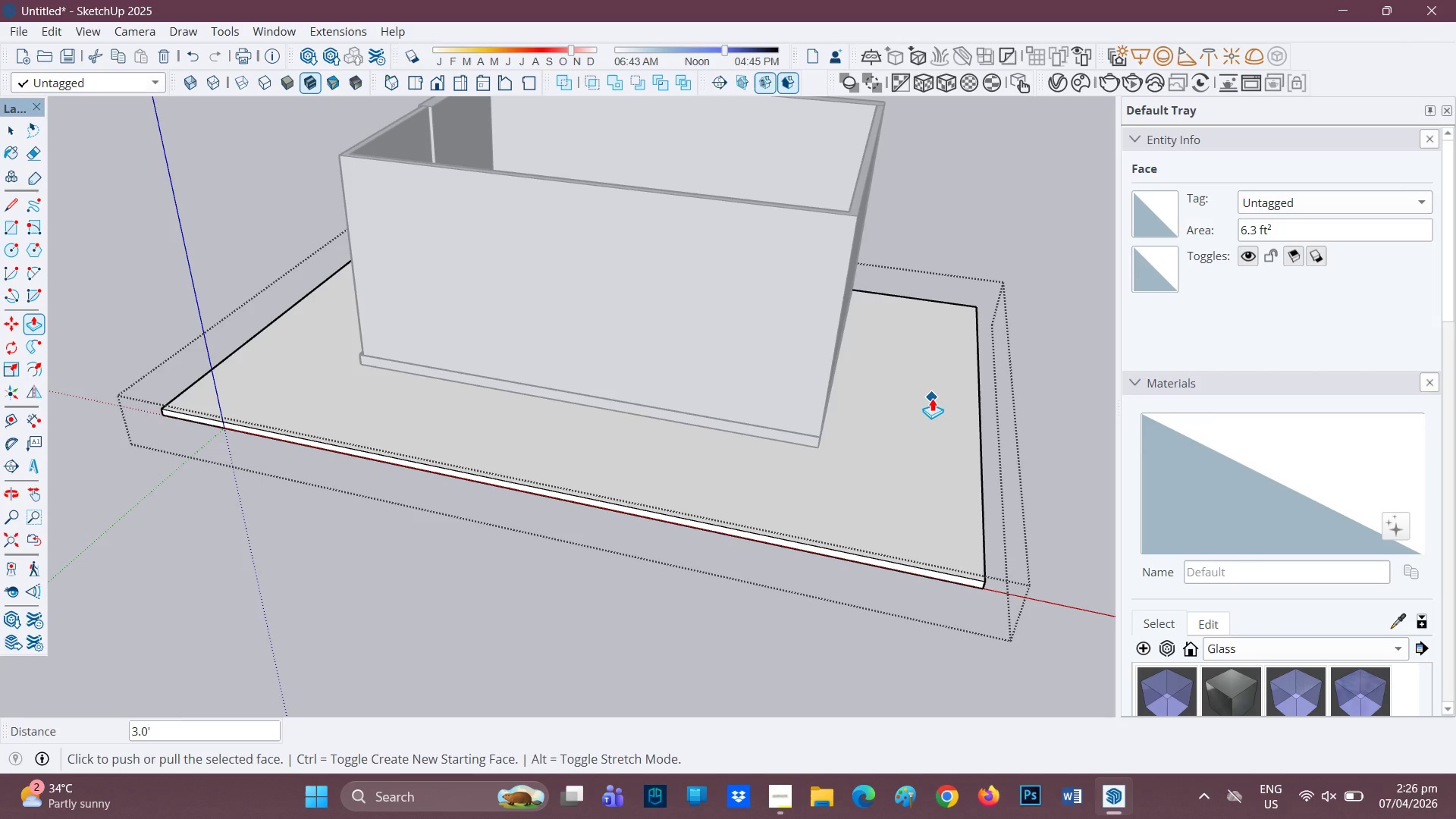 
wait(109.92)
 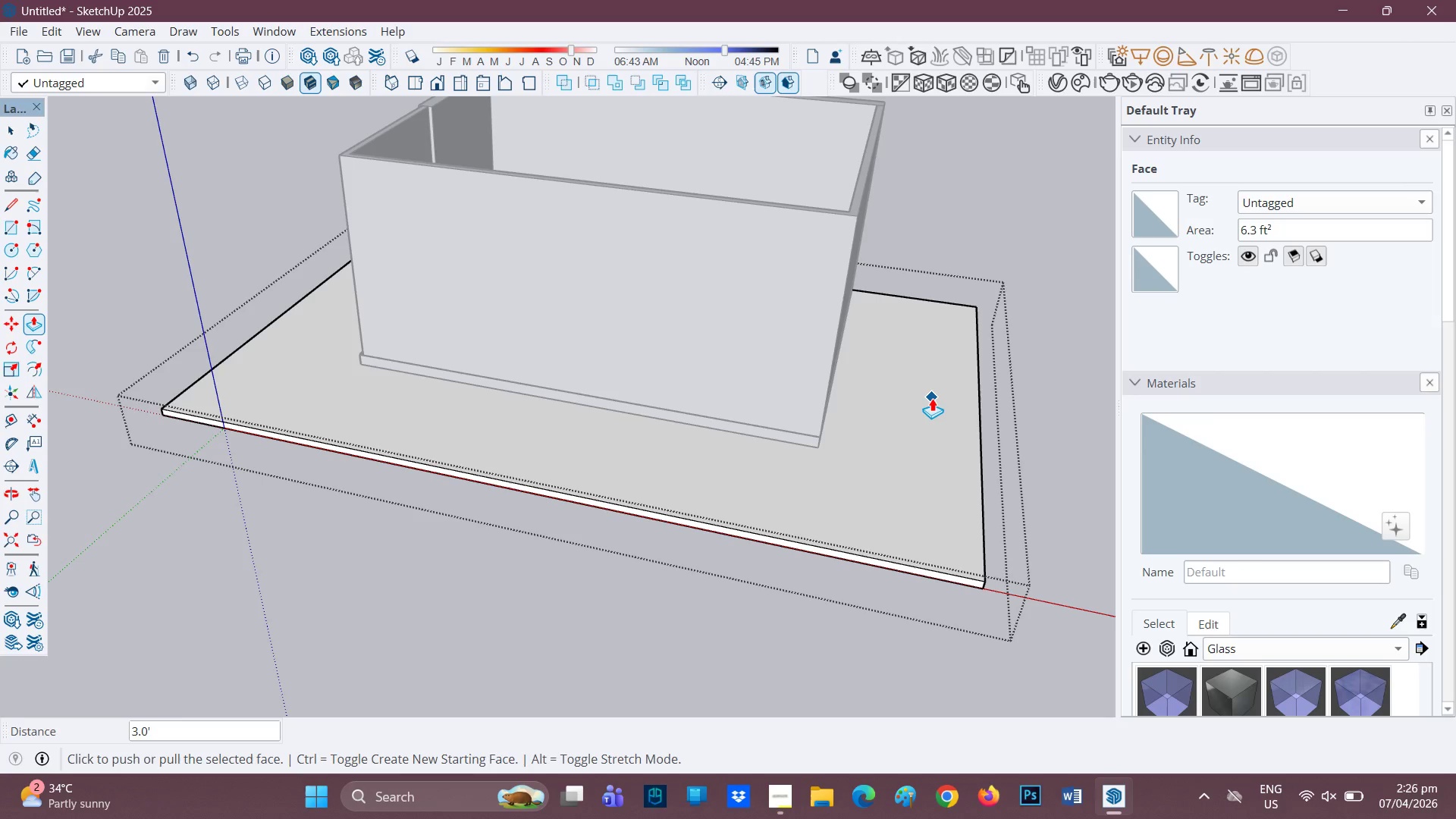 
scroll: coordinate [905, 406], scroll_direction: down, amount: 1.0
 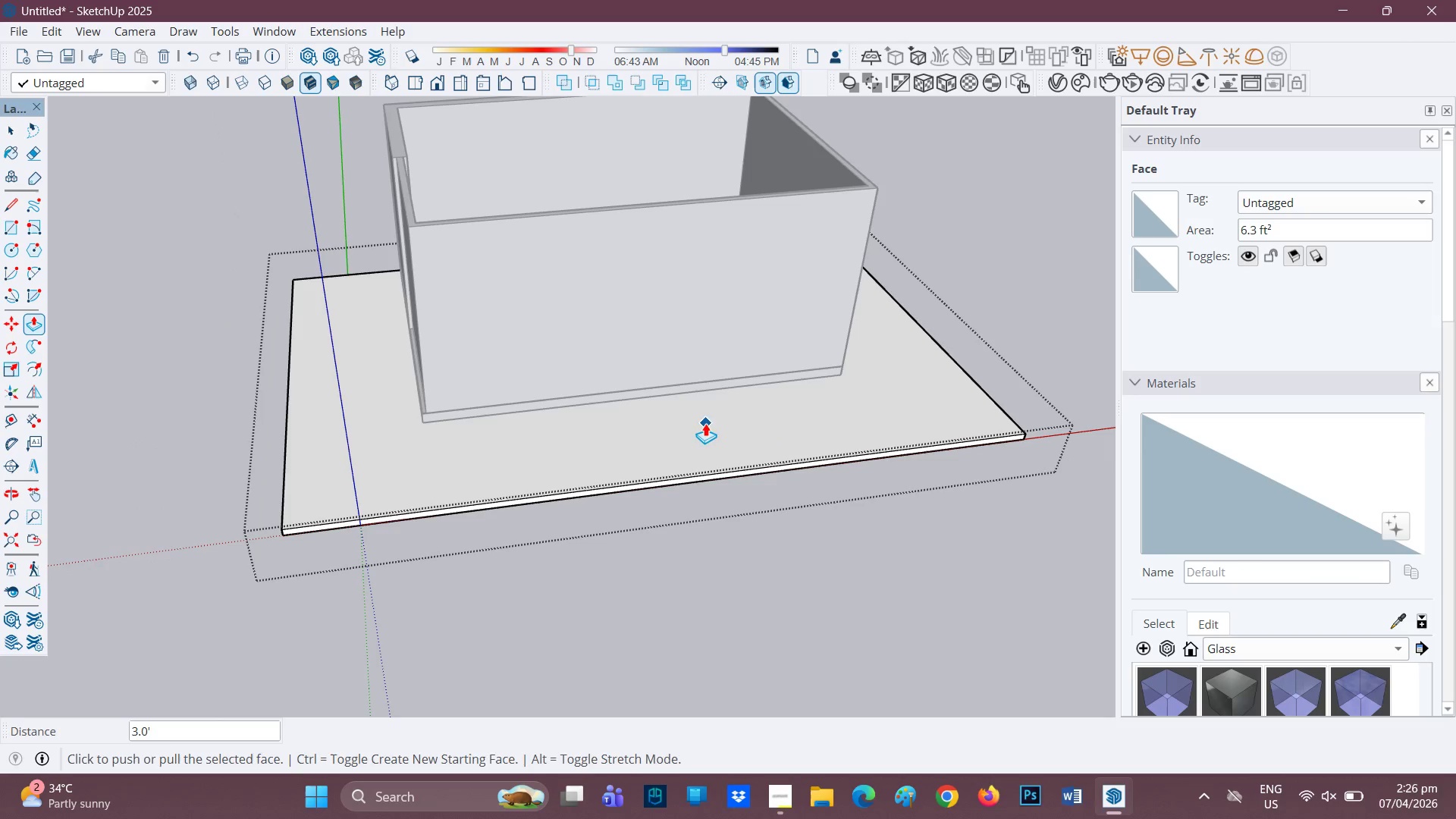 
key(H)
 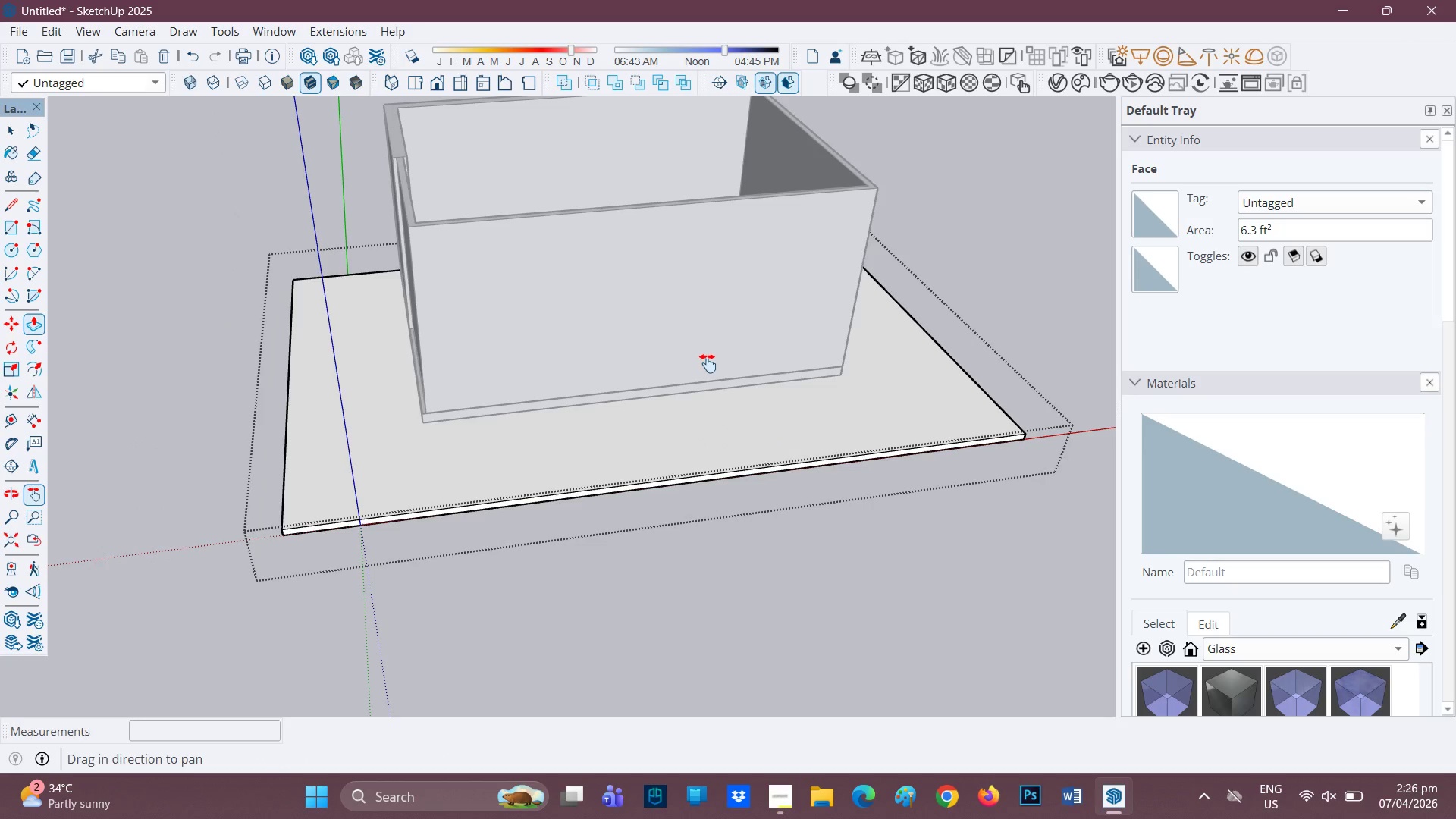 
left_click_drag(start_coordinate=[708, 363], to_coordinate=[805, 442])
 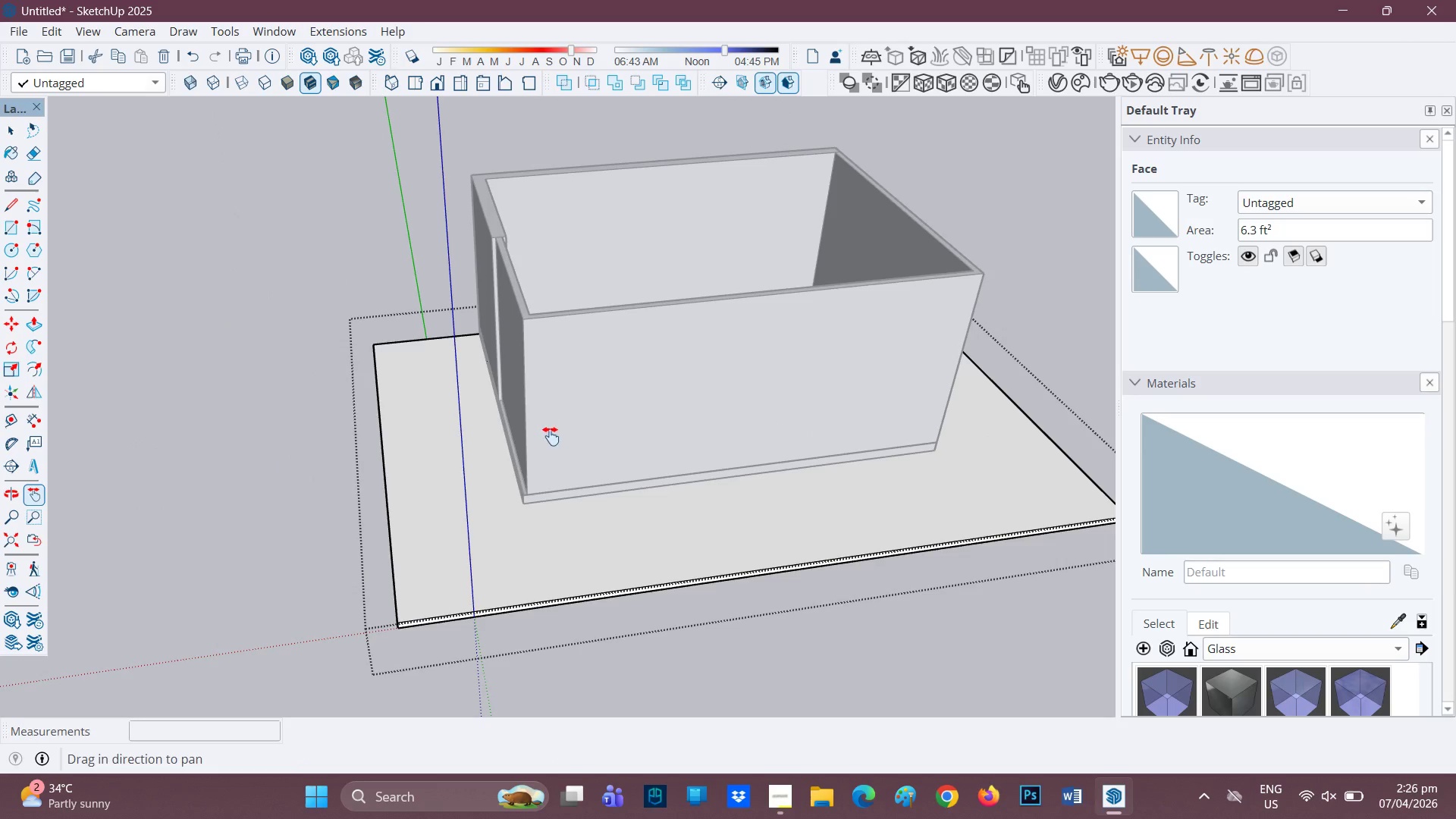 
scroll: coordinate [551, 436], scroll_direction: up, amount: 1.0
 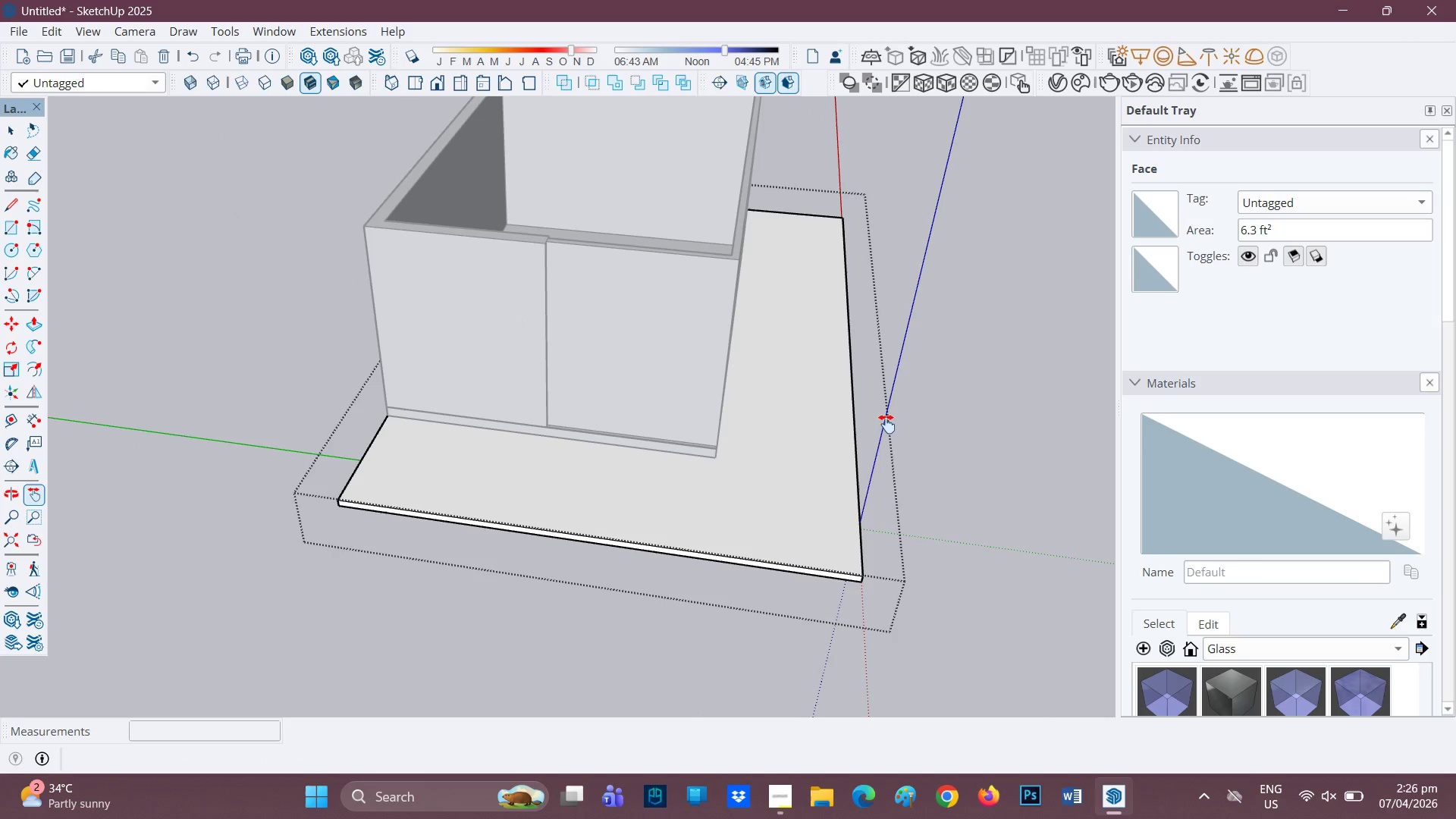 
key(Space)
 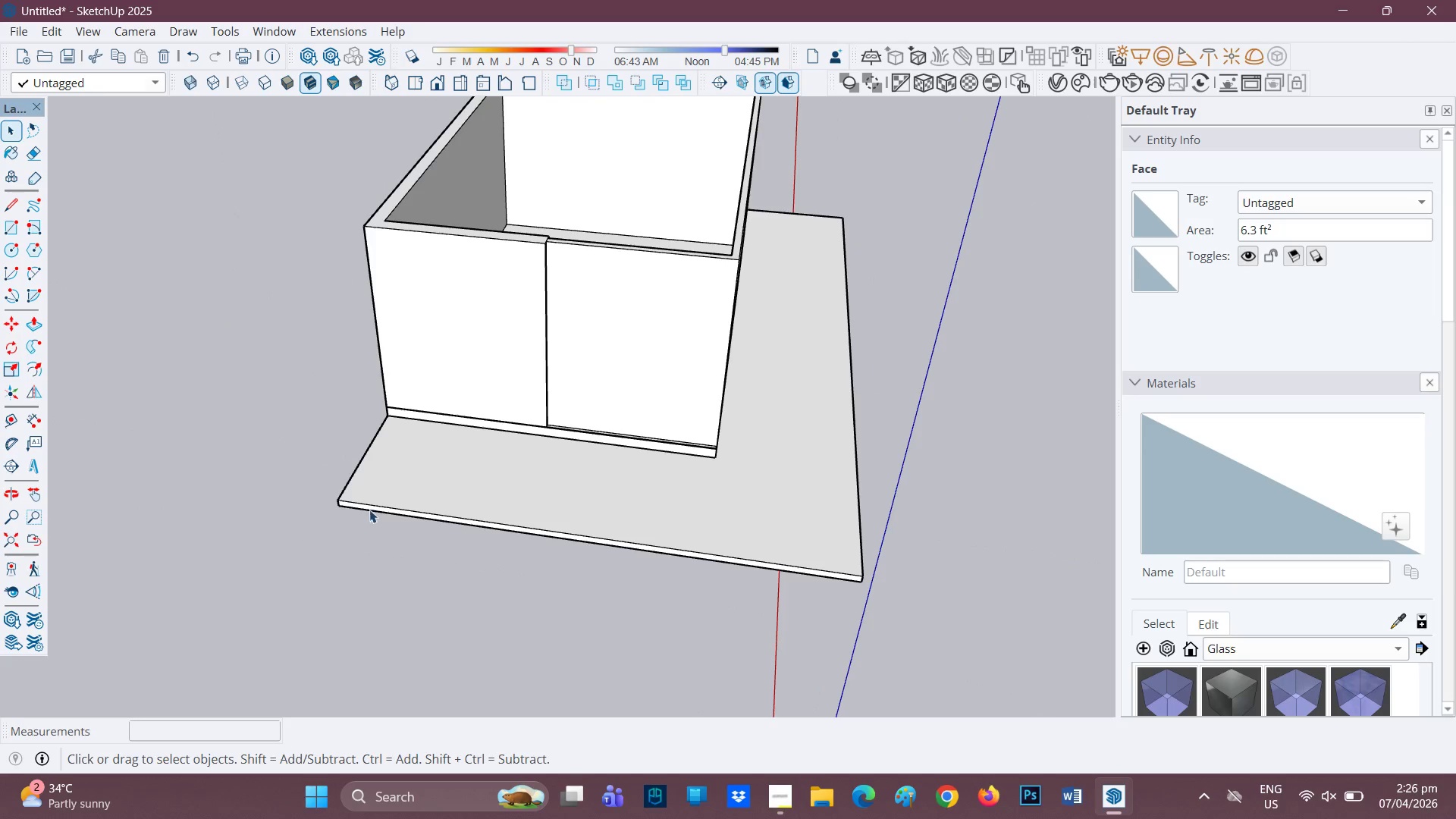 
scroll: coordinate [474, 469], scroll_direction: up, amount: 8.0
 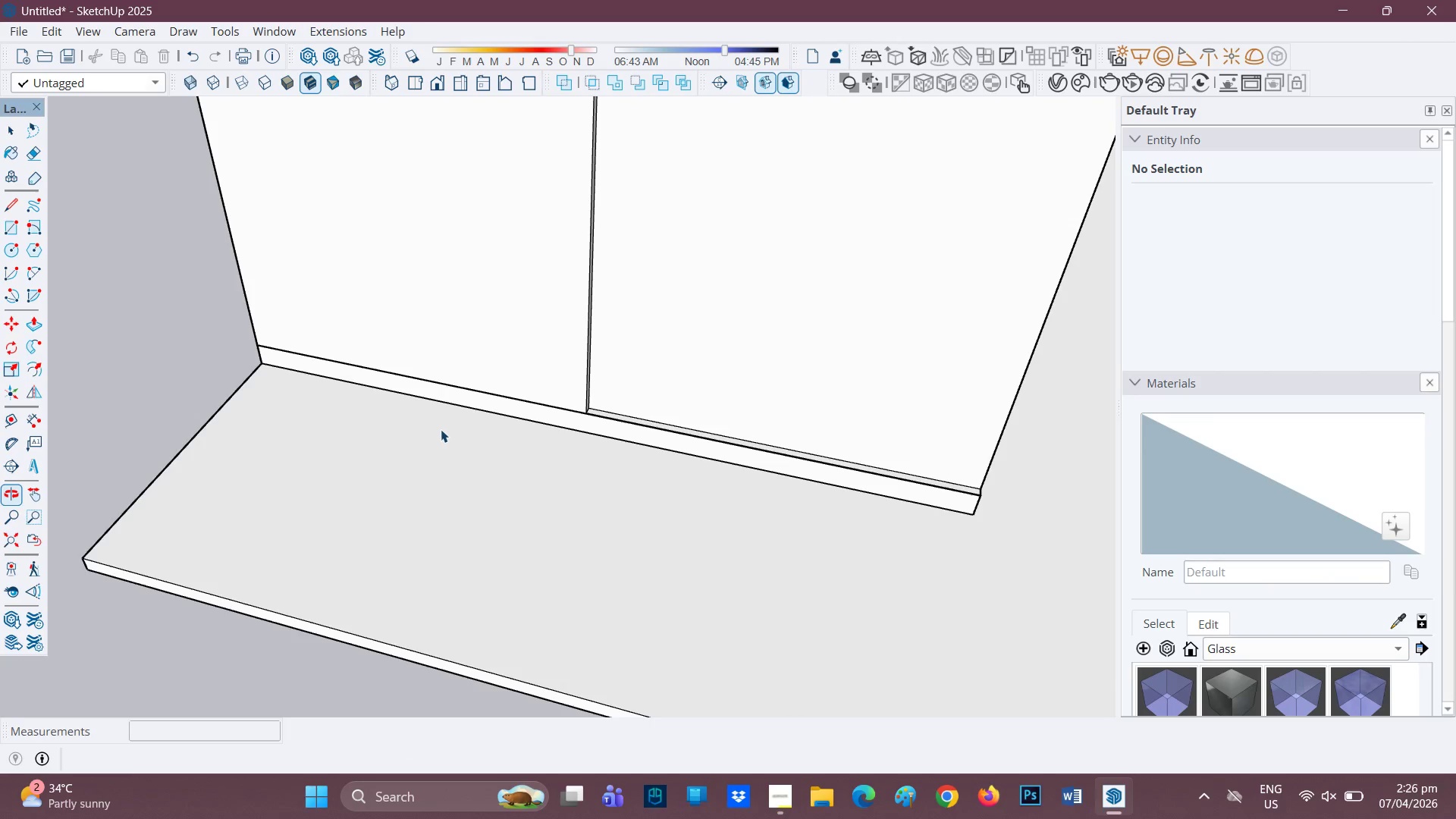 
scroll: coordinate [273, 378], scroll_direction: down, amount: 2.0
 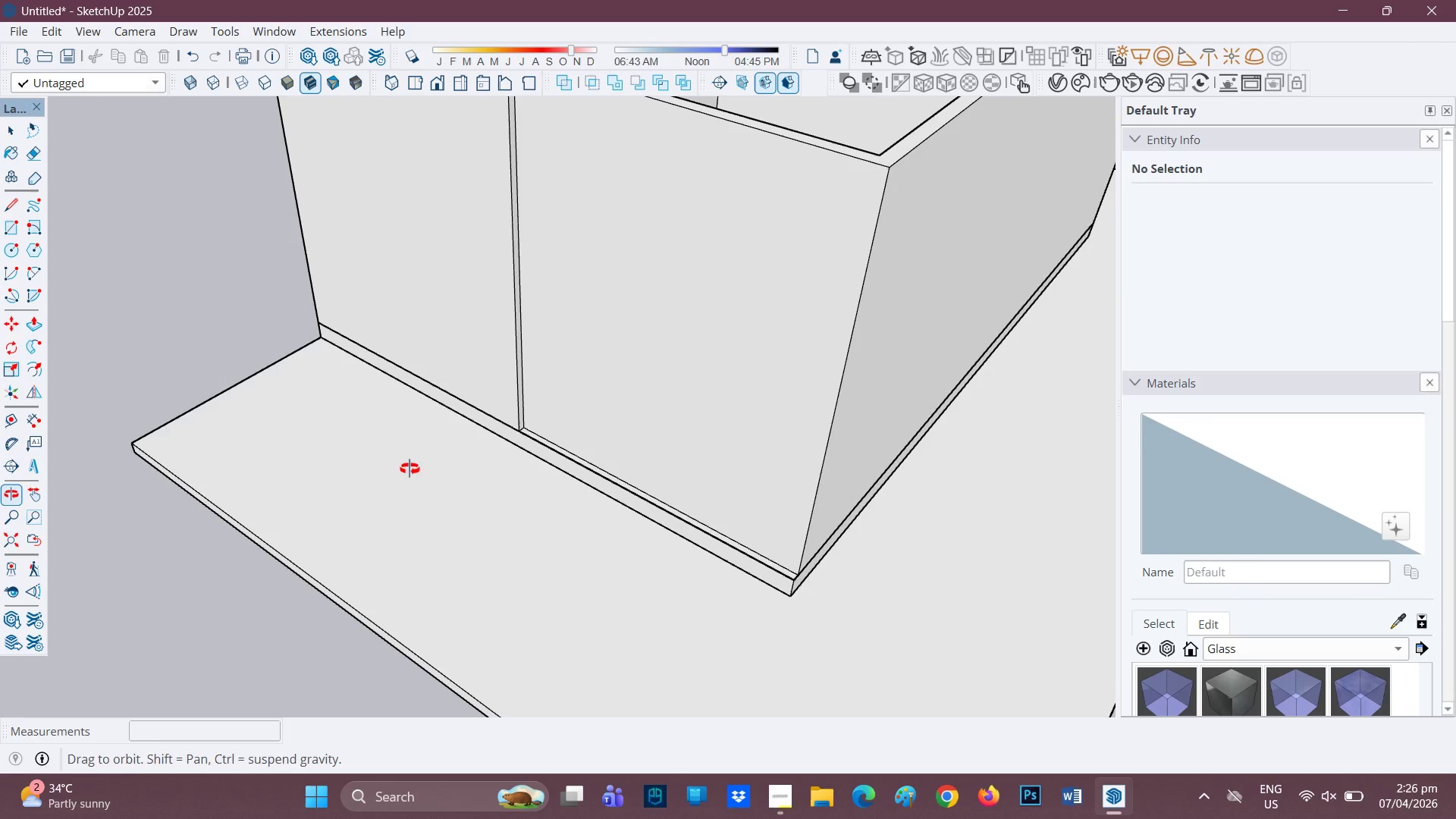 
scroll: coordinate [406, 486], scroll_direction: up, amount: 2.0
 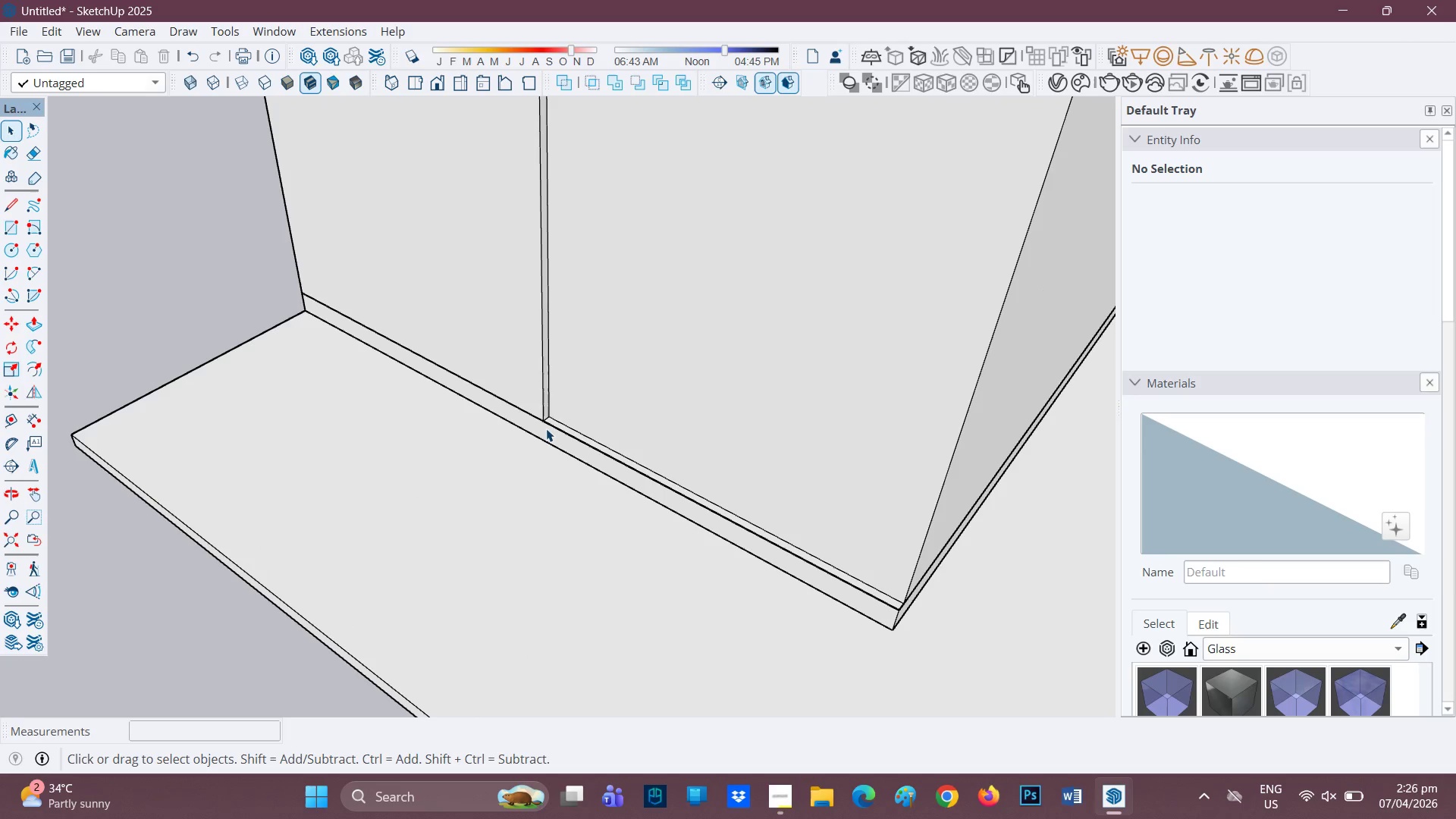 
key(Space)
 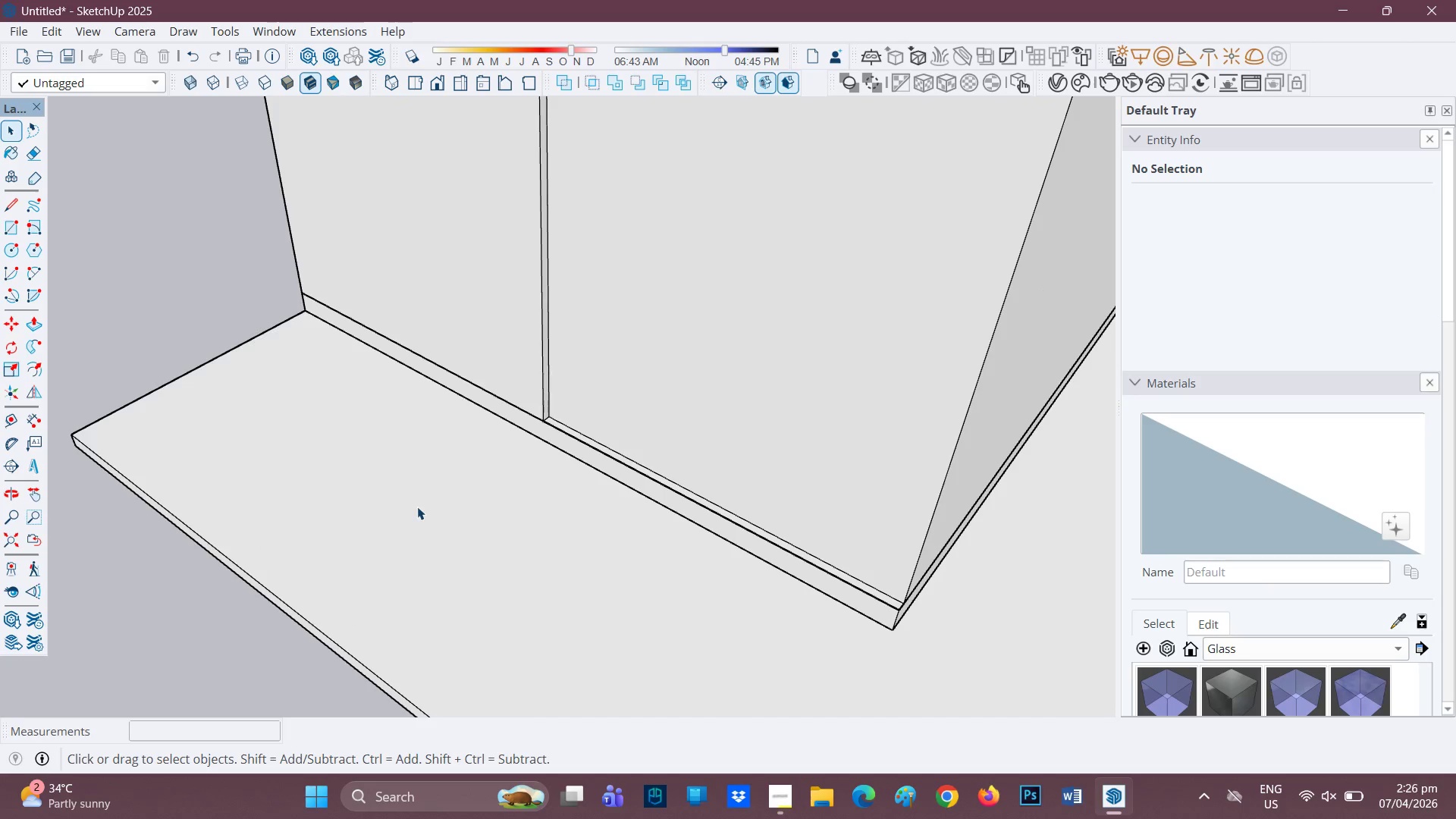 
double_click([417, 506])
 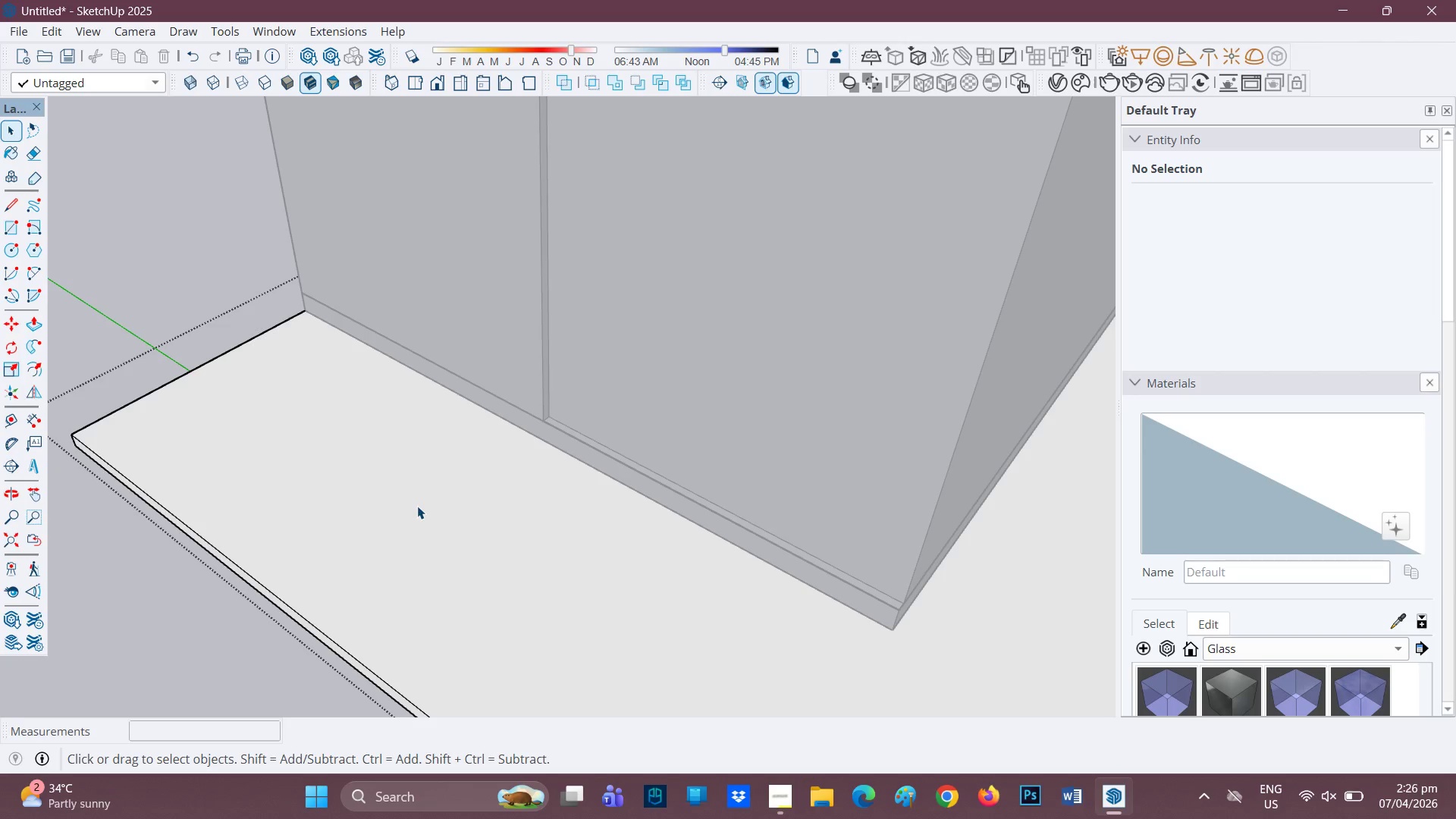 
triple_click([417, 506])
 